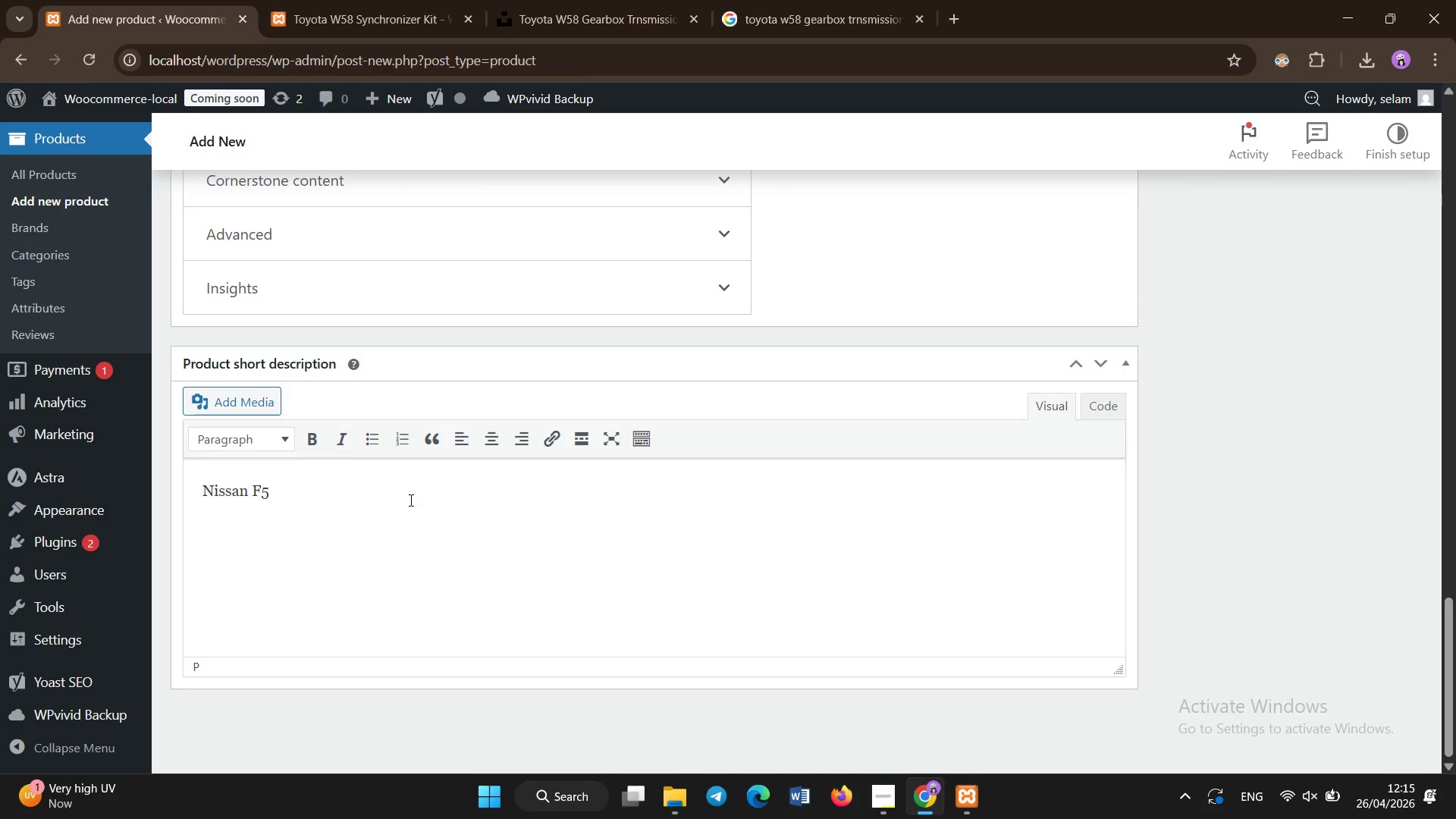 
hold_key(key=ShiftLeft, duration=1.17)
 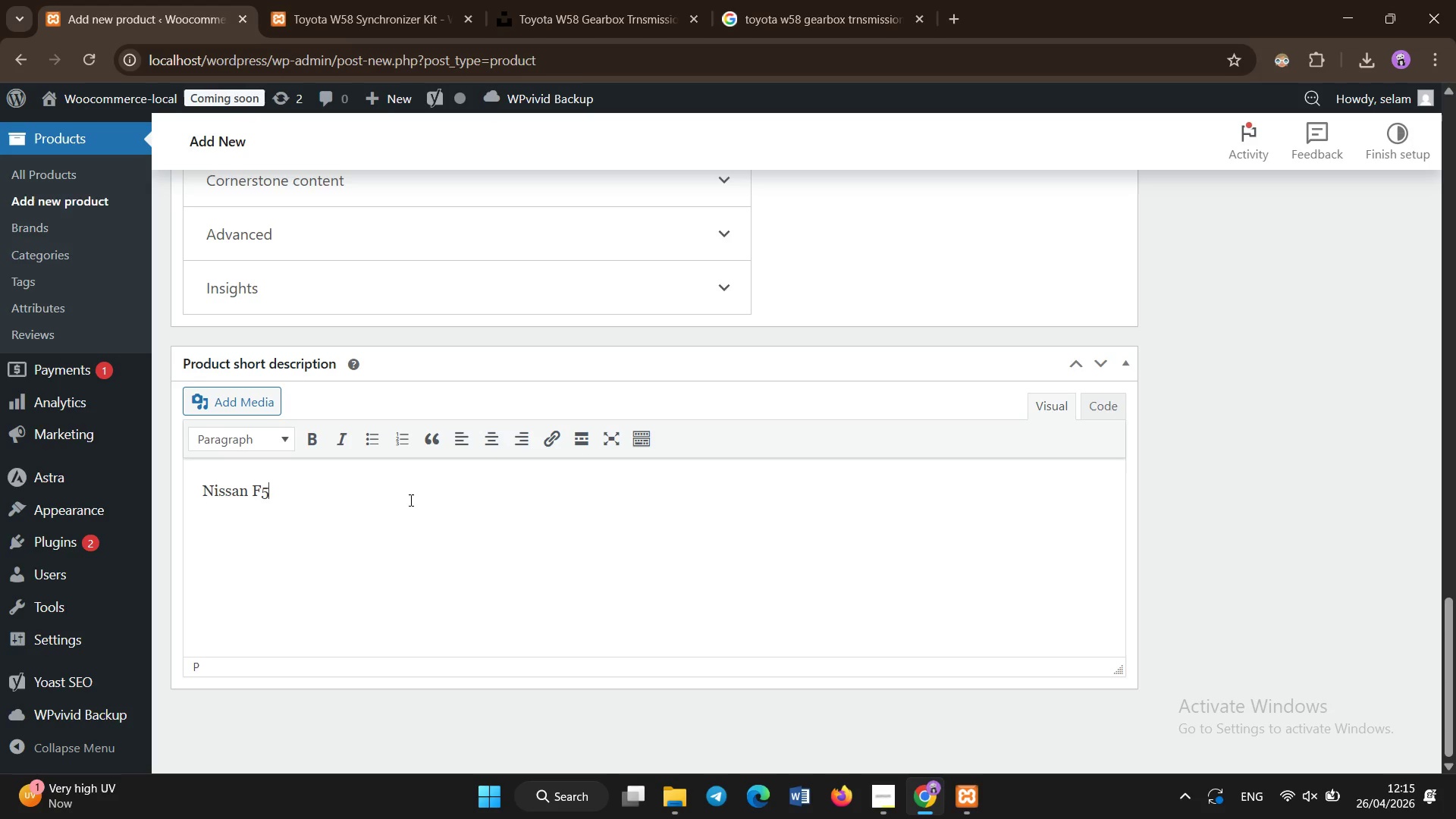 
key(Backspace)
type(S5Q)
key(Backspace)
type(W71C 5-speed rebuild kit for 240 )
key(Backspace)
type(Sx)
key(Backspace)
type(X an )
key(Backspace)
type(d Z-series with Street and Track {)
key(Backspace)
type(Pro synchro options for smooth and durable shifting.)
 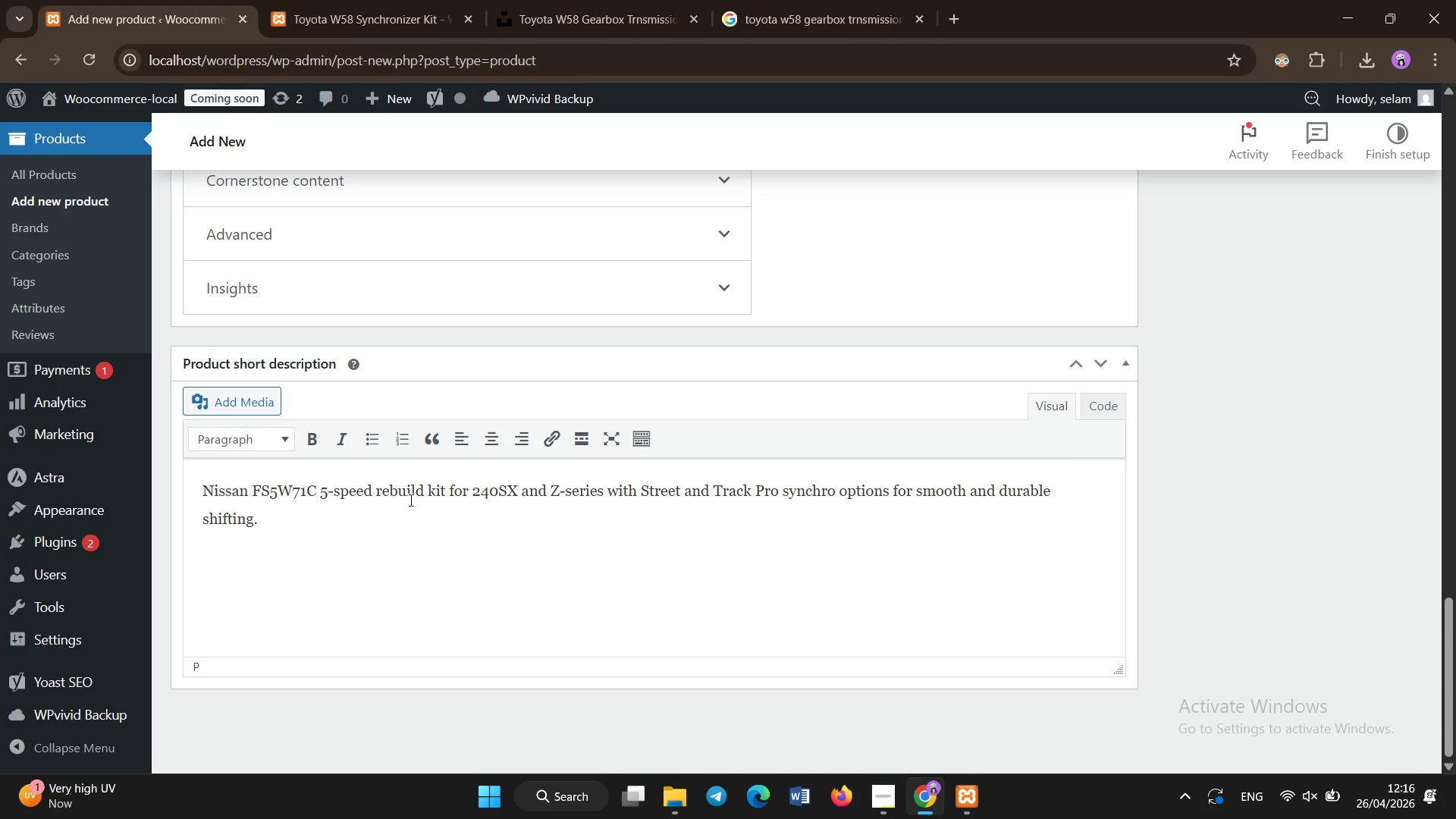 
scroll: coordinate [399, 408], scroll_direction: up, amount: 13.0
 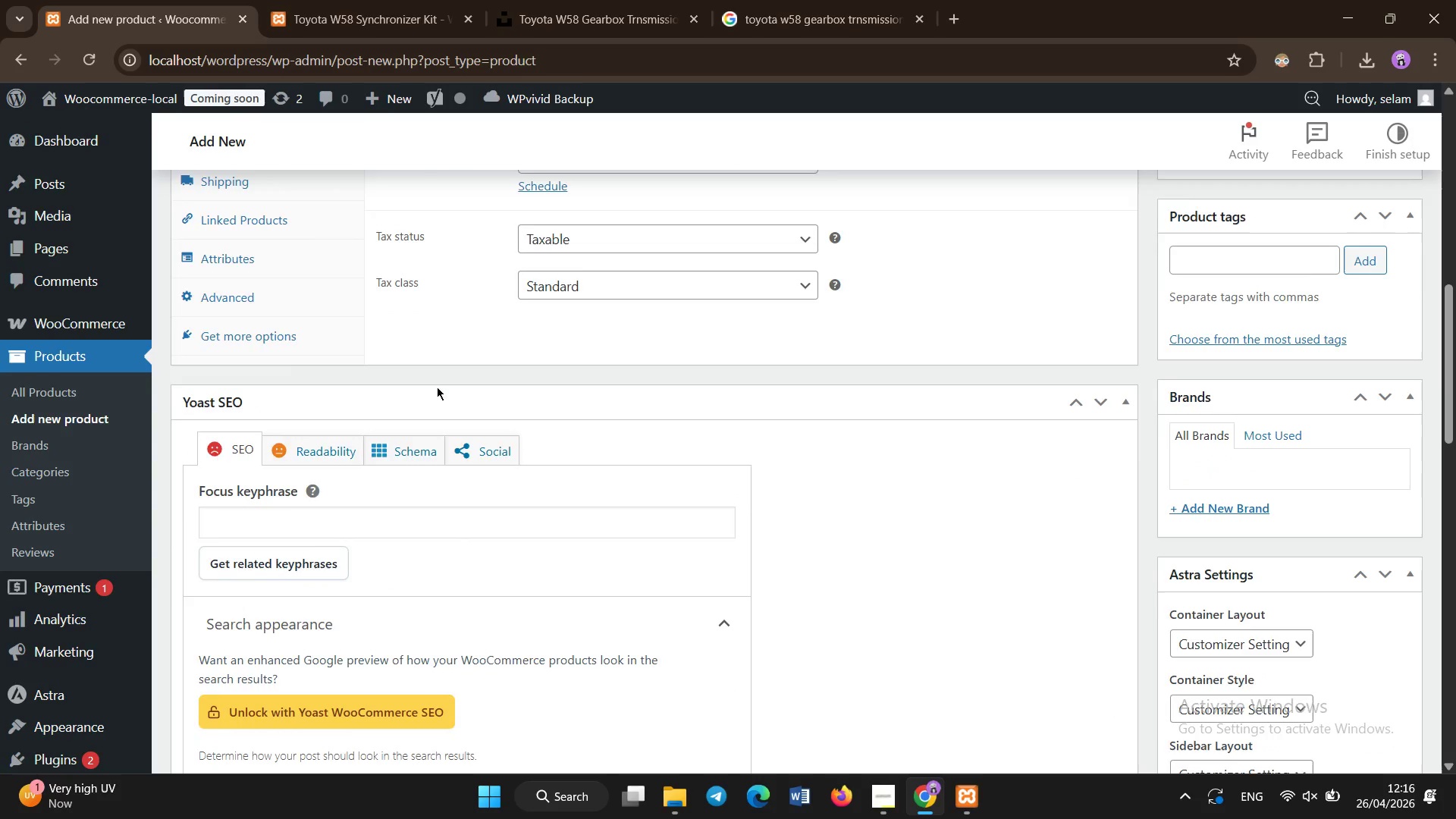 
left_click([355, 450])
 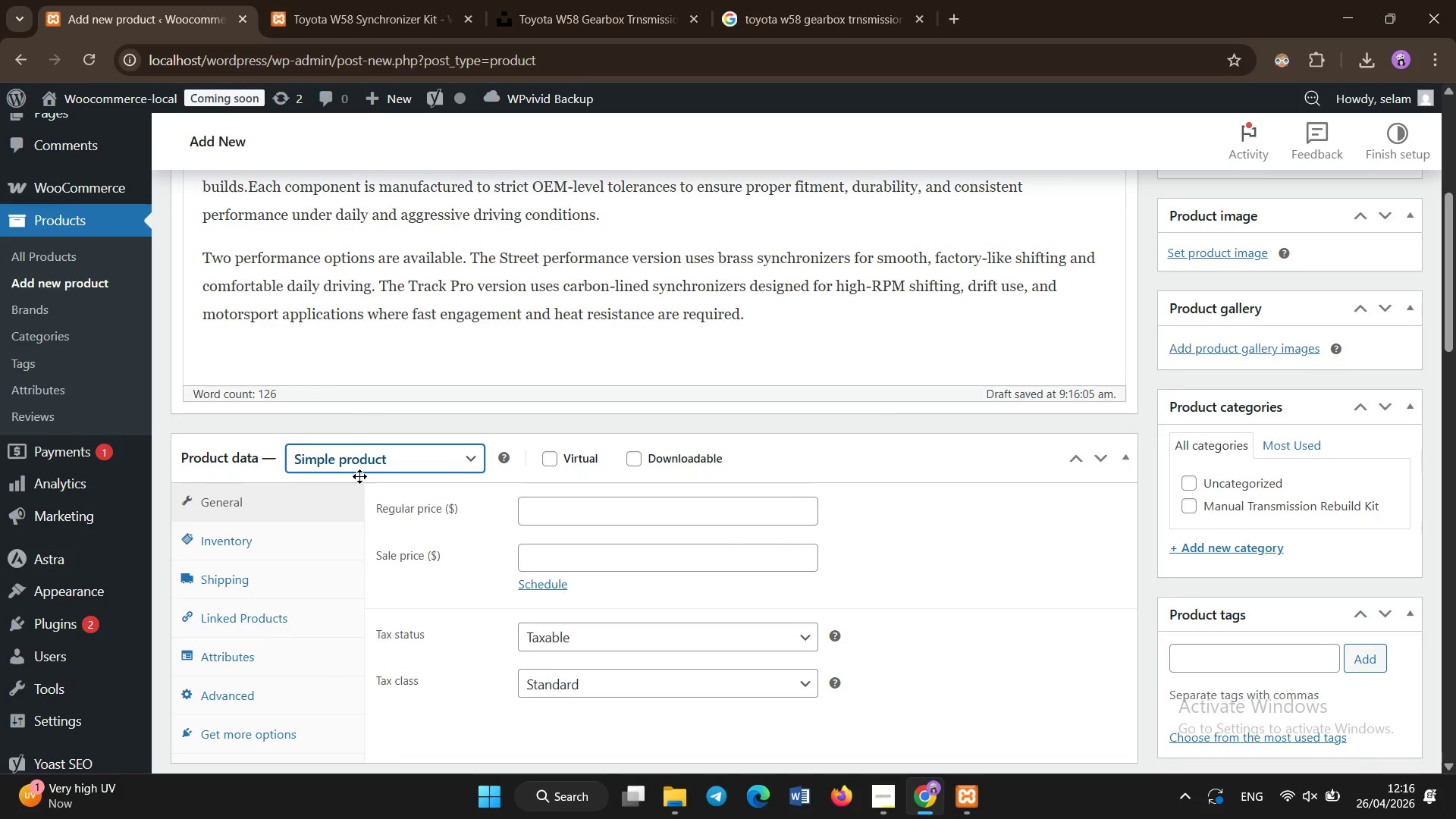 
scroll: coordinate [352, 506], scroll_direction: up, amount: 5.0
 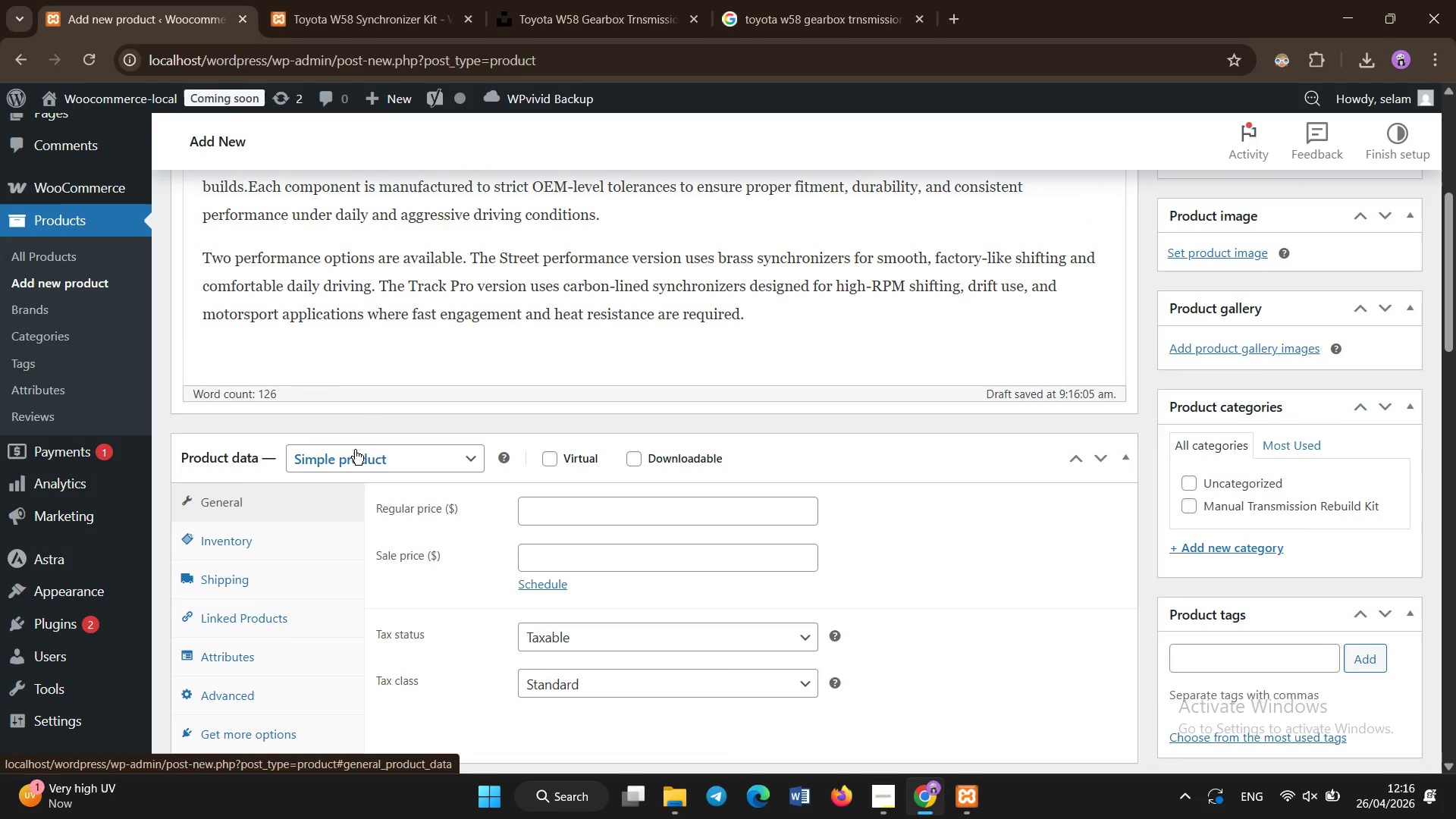 
left_click([358, 476])
 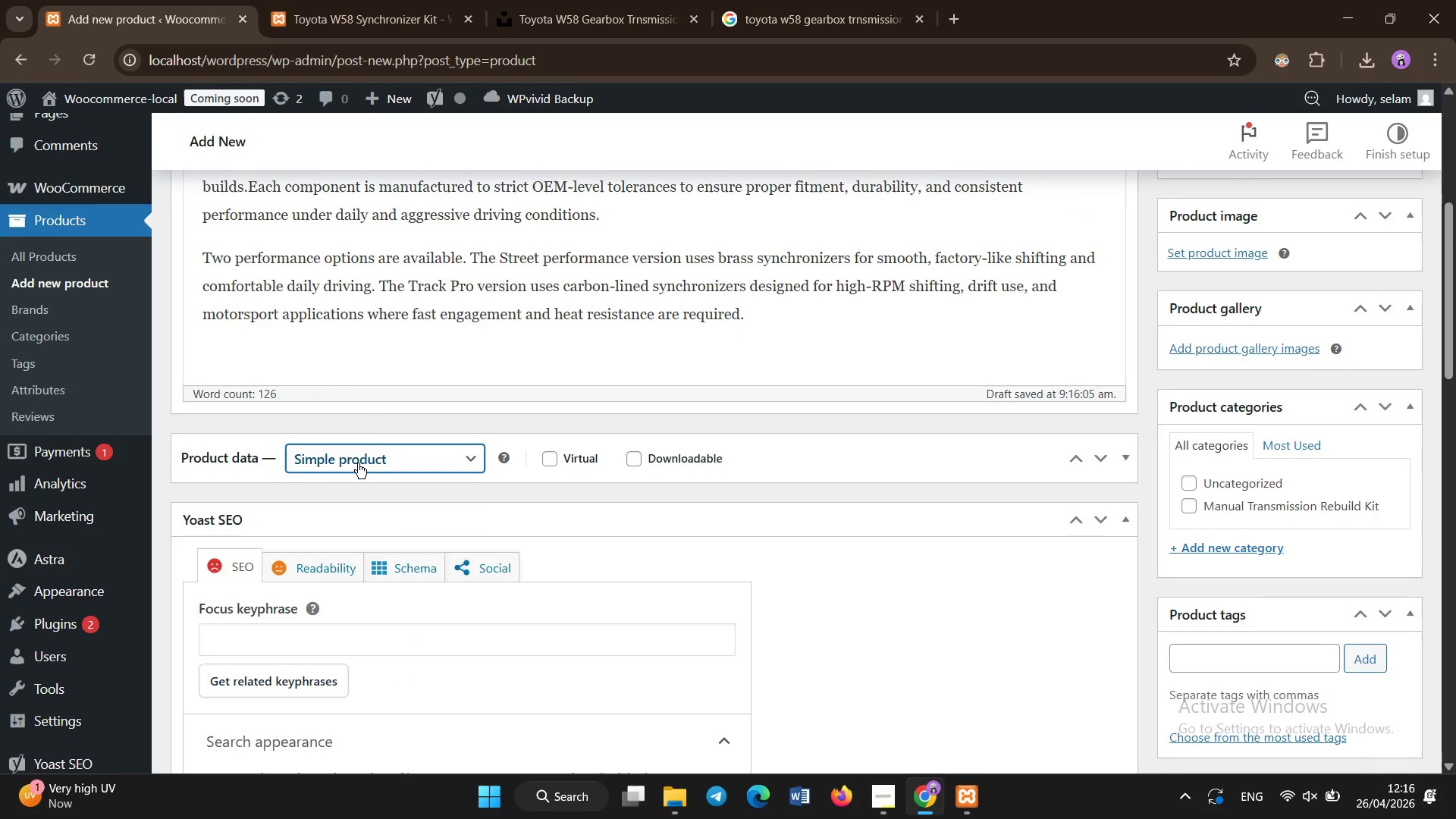 
left_click([358, 463])
 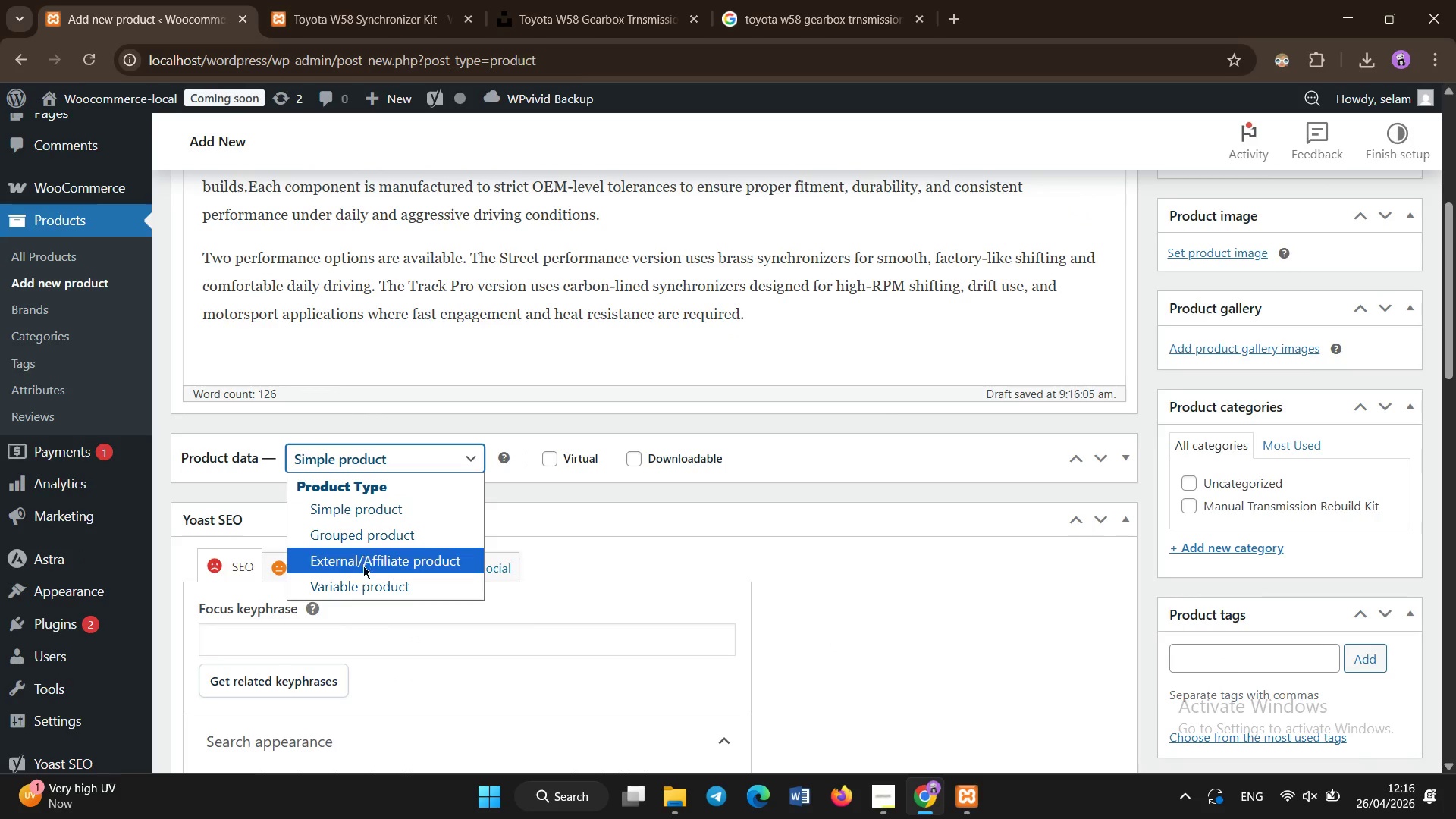 
left_click([363, 590])
 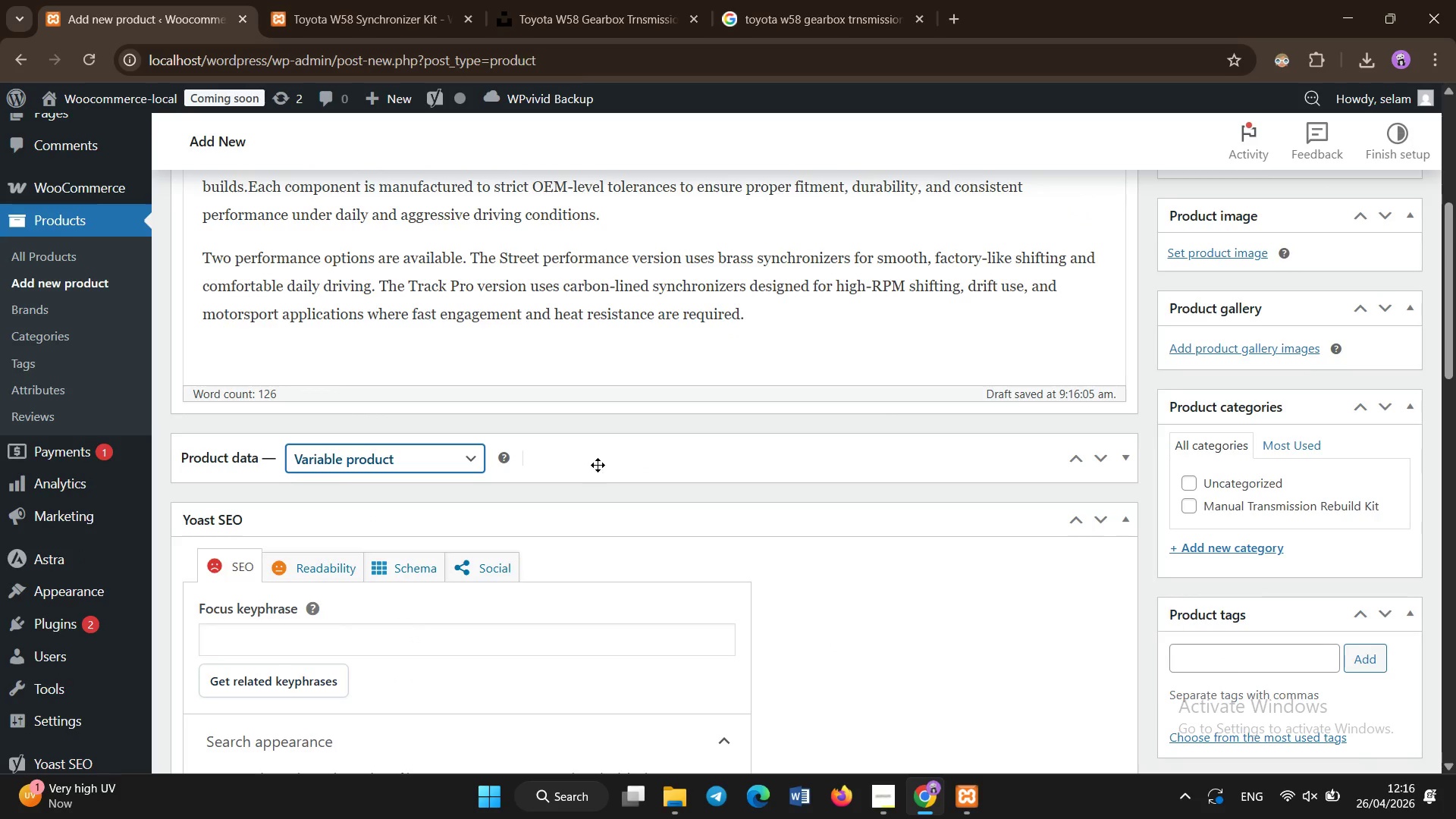 
left_click([598, 465])
 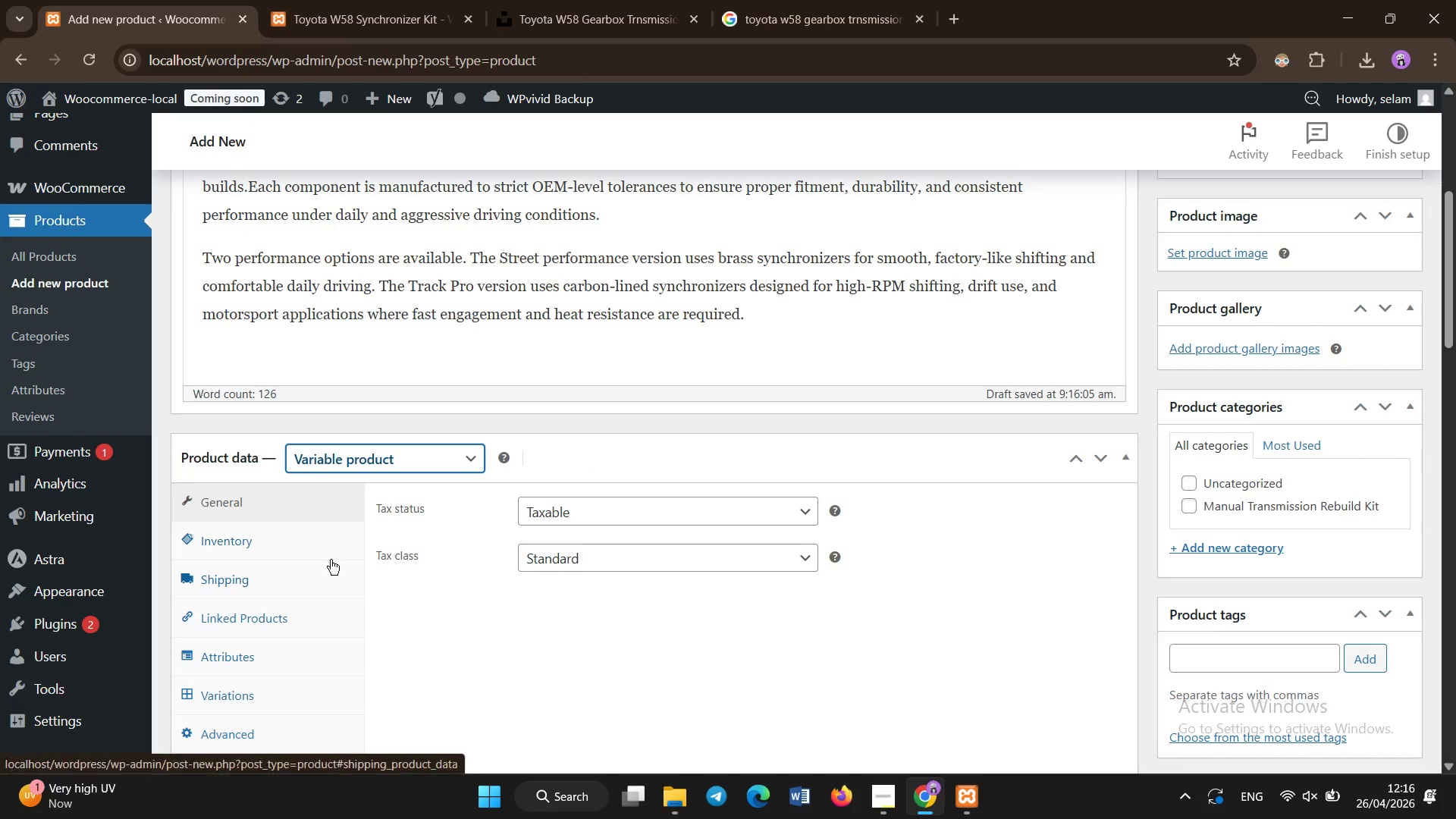 
scroll: coordinate [331, 560], scroll_direction: down, amount: 1.0
 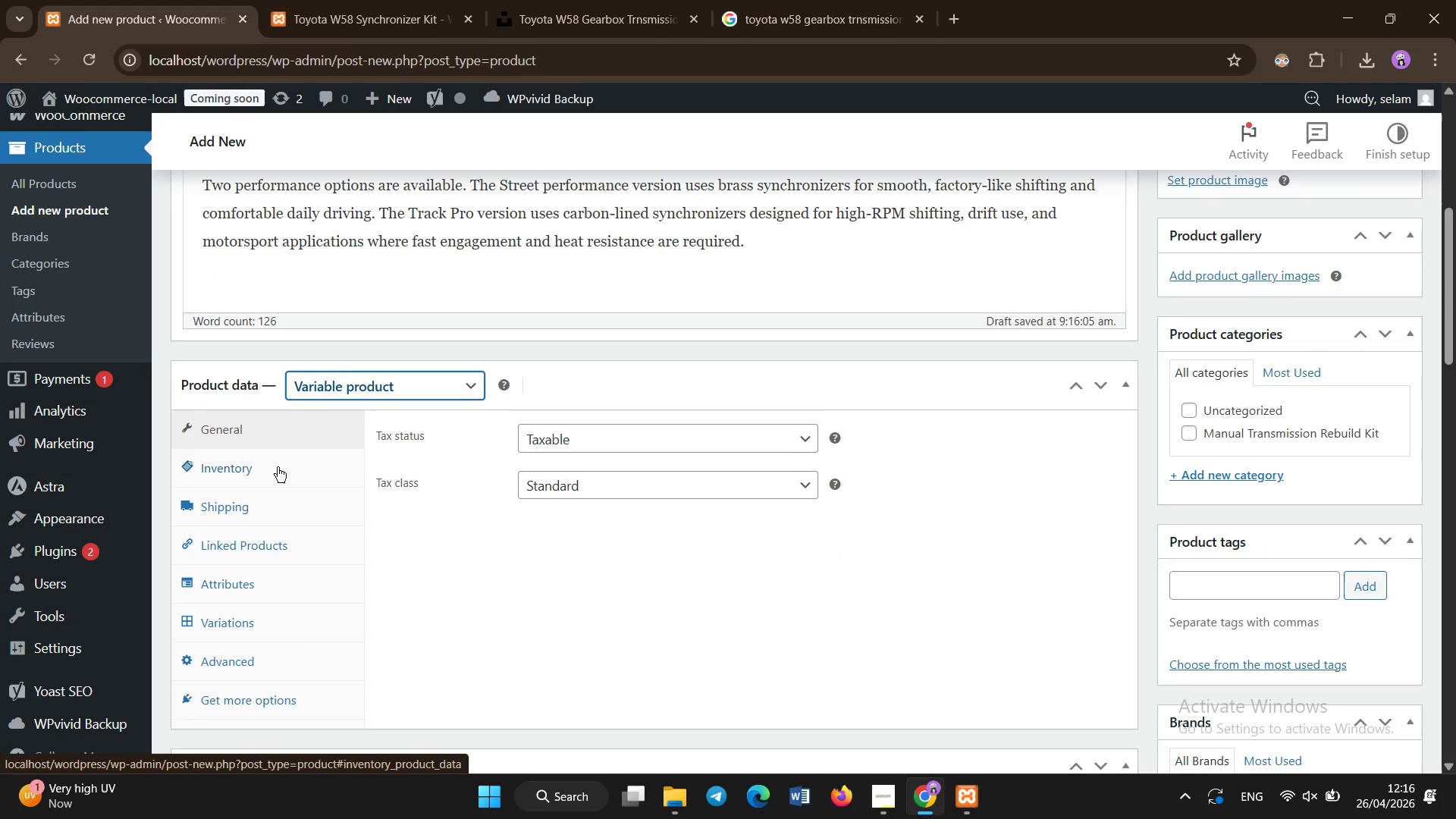 
left_click([278, 479])
 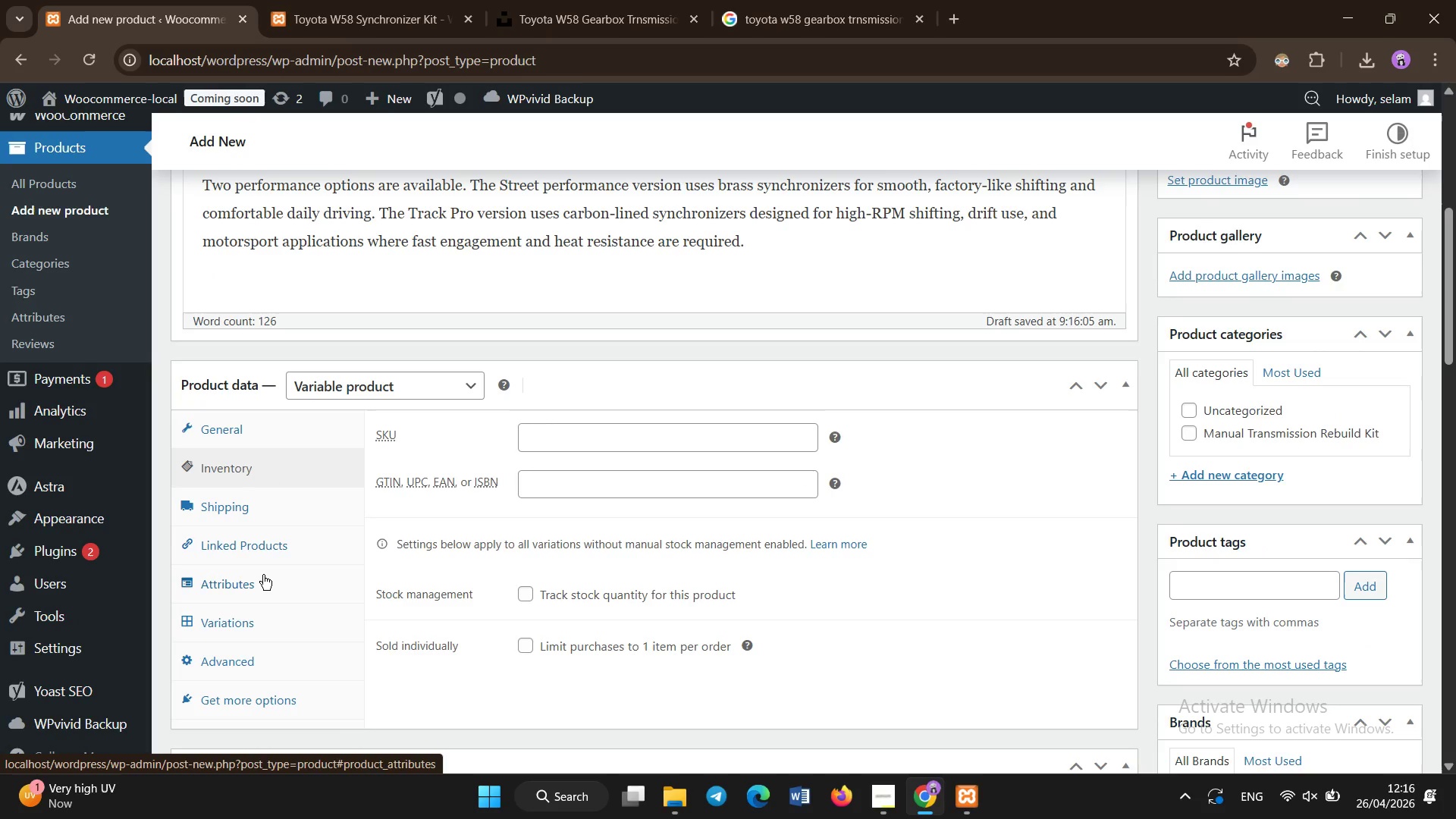 
left_click([263, 575])
 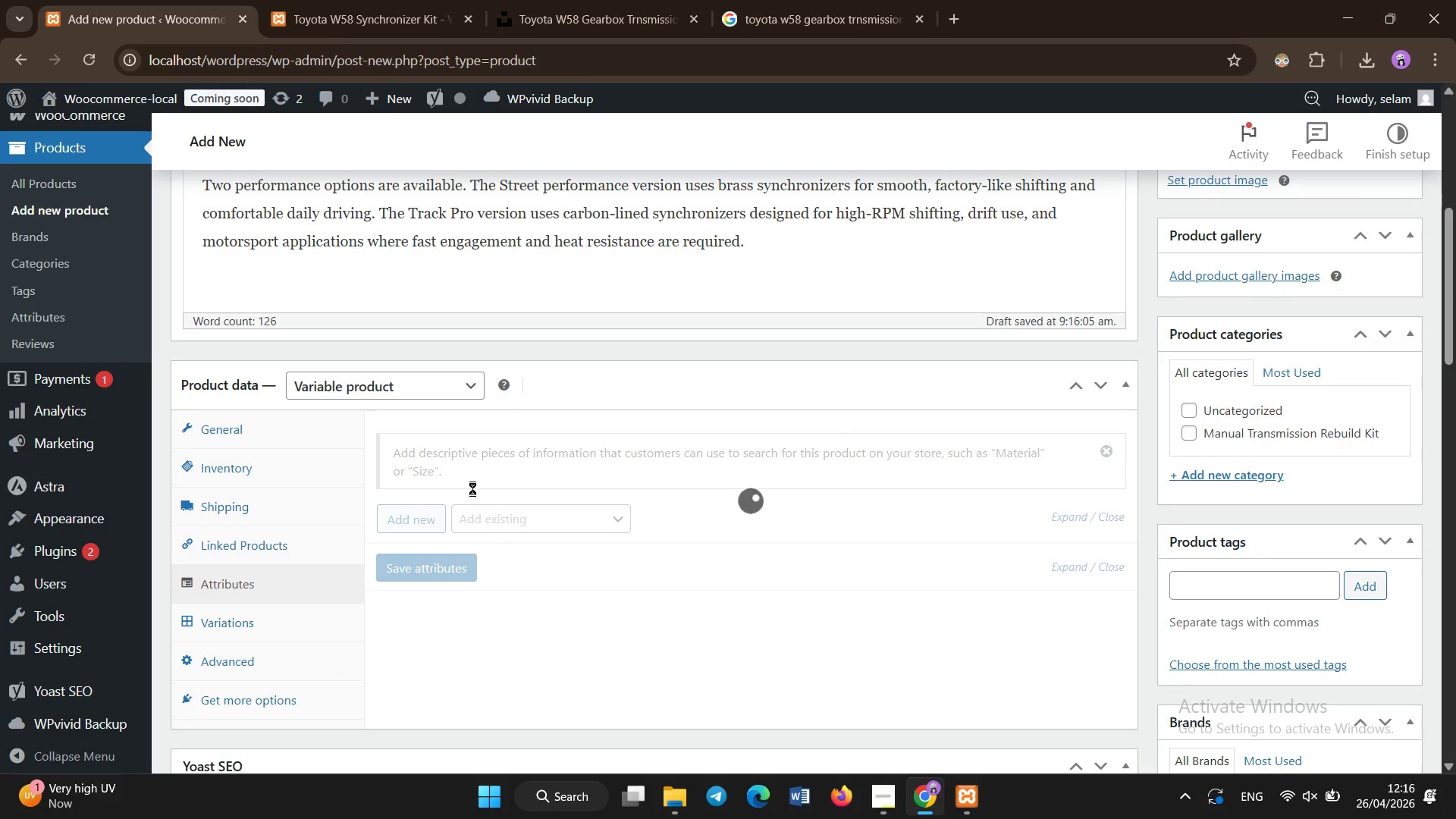 
mouse_move([448, 516])
 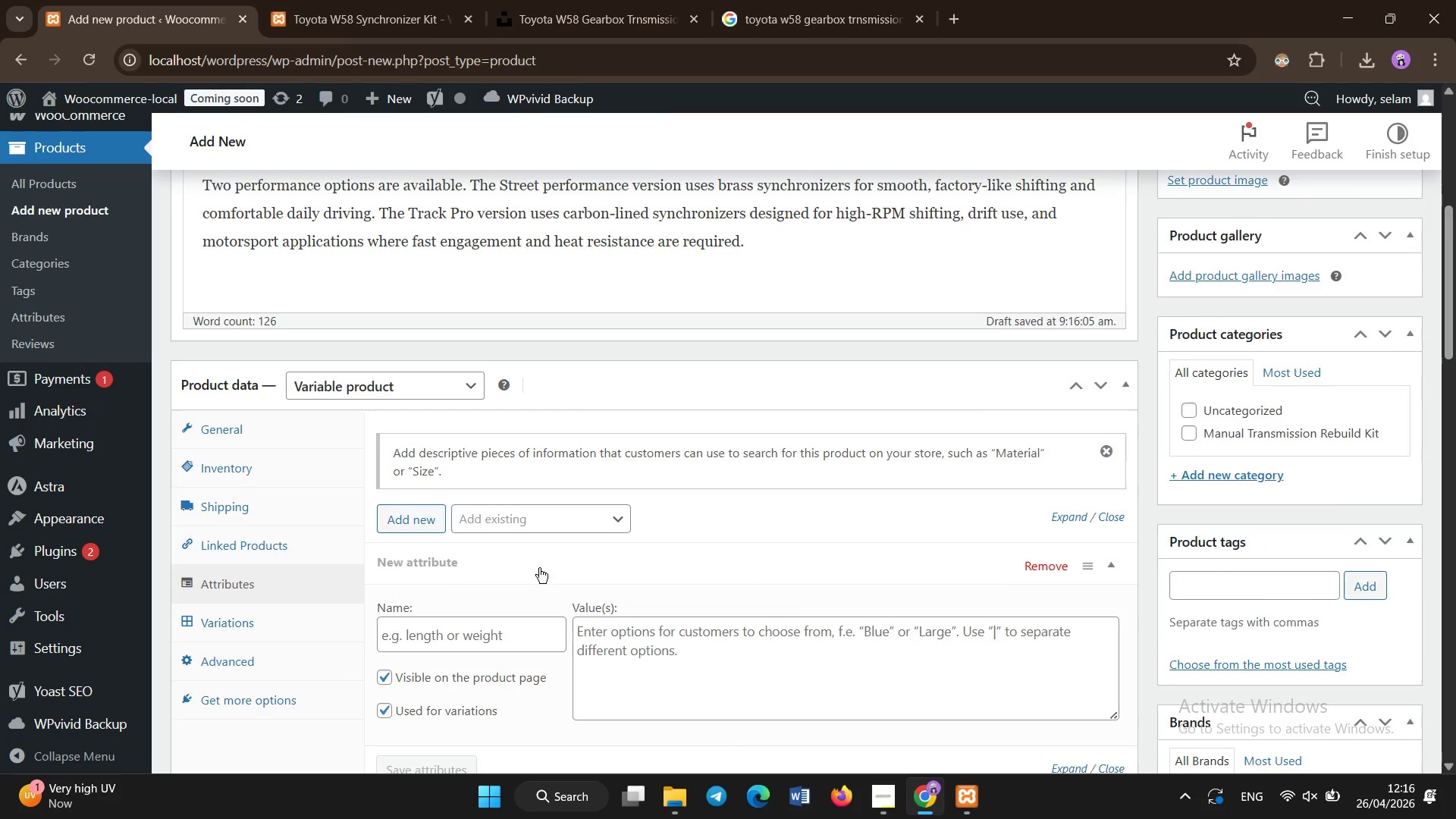 
scroll: coordinate [539, 568], scroll_direction: down, amount: 2.0
 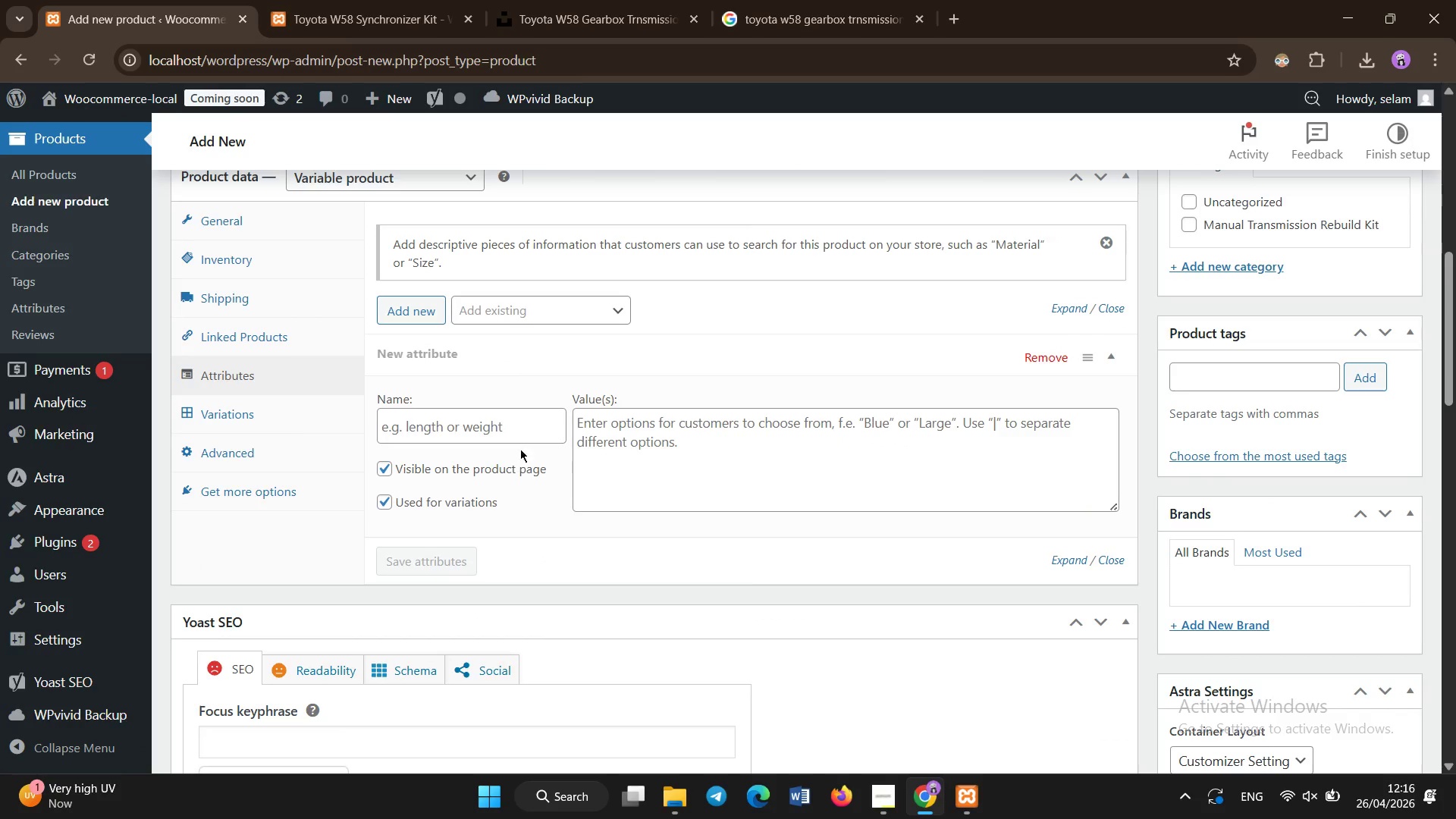 
left_click([520, 441])
 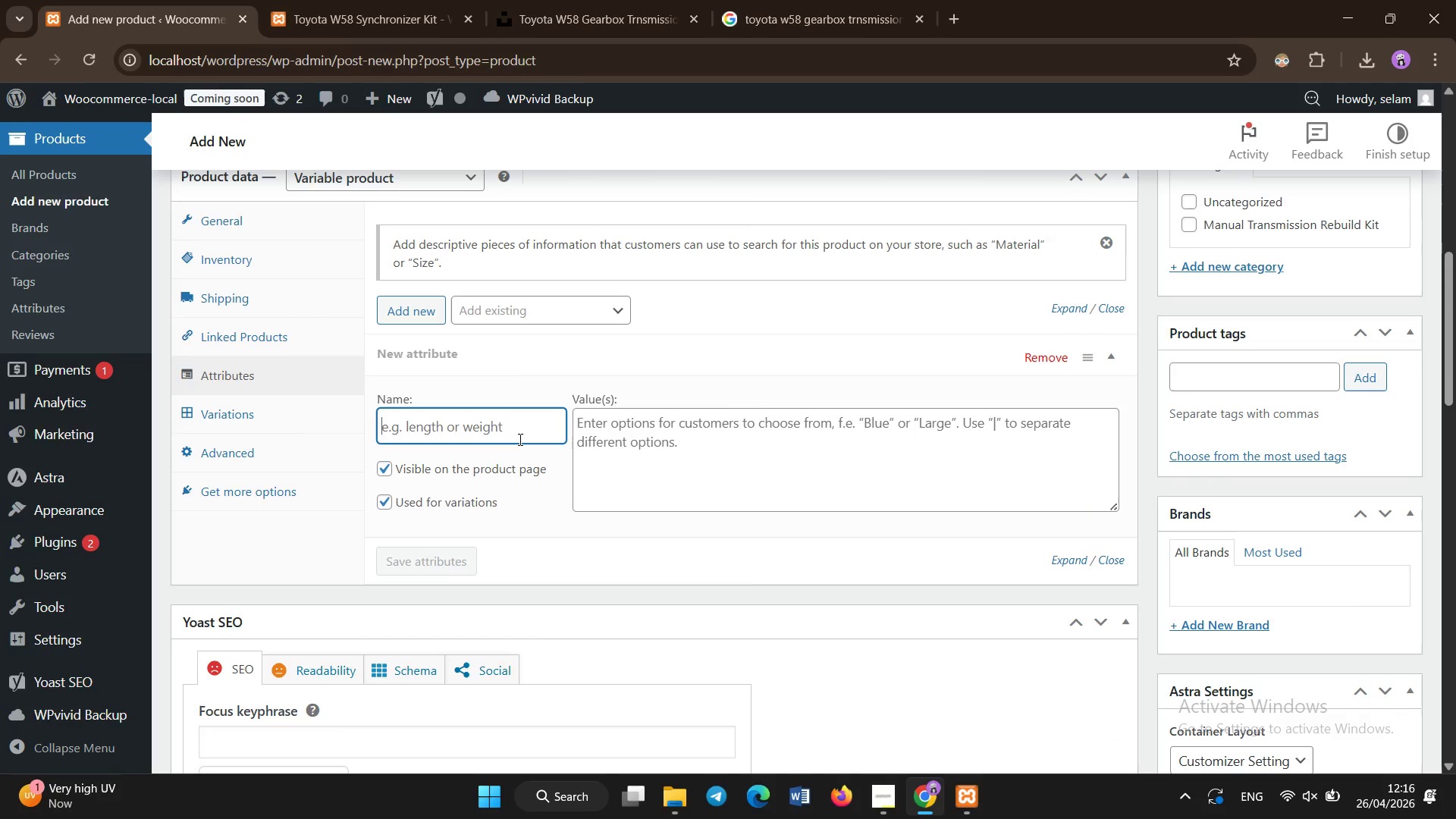 
type(Gear V)
key(Backspace)
type(Count )
 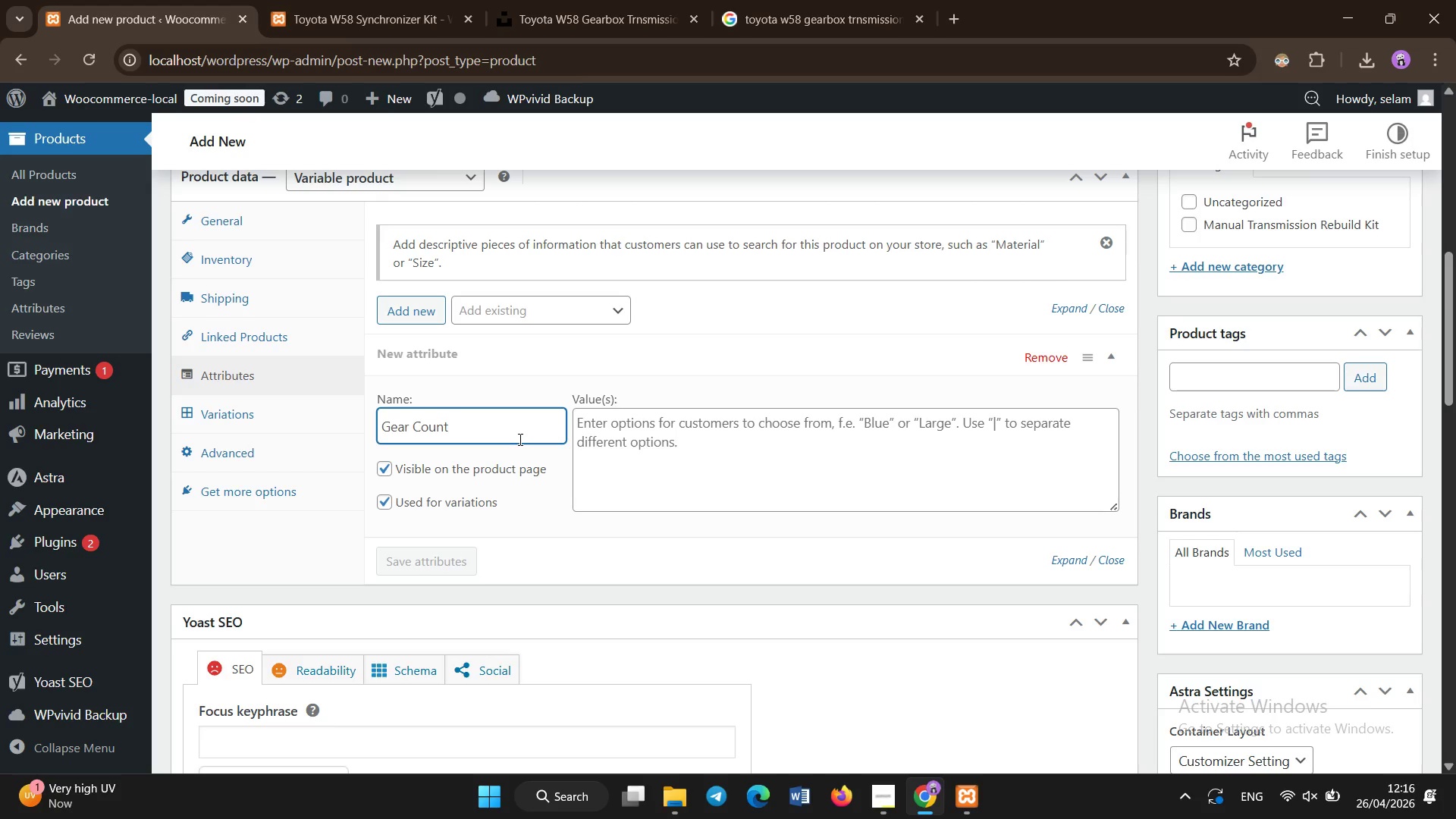 
left_click([705, 431])
 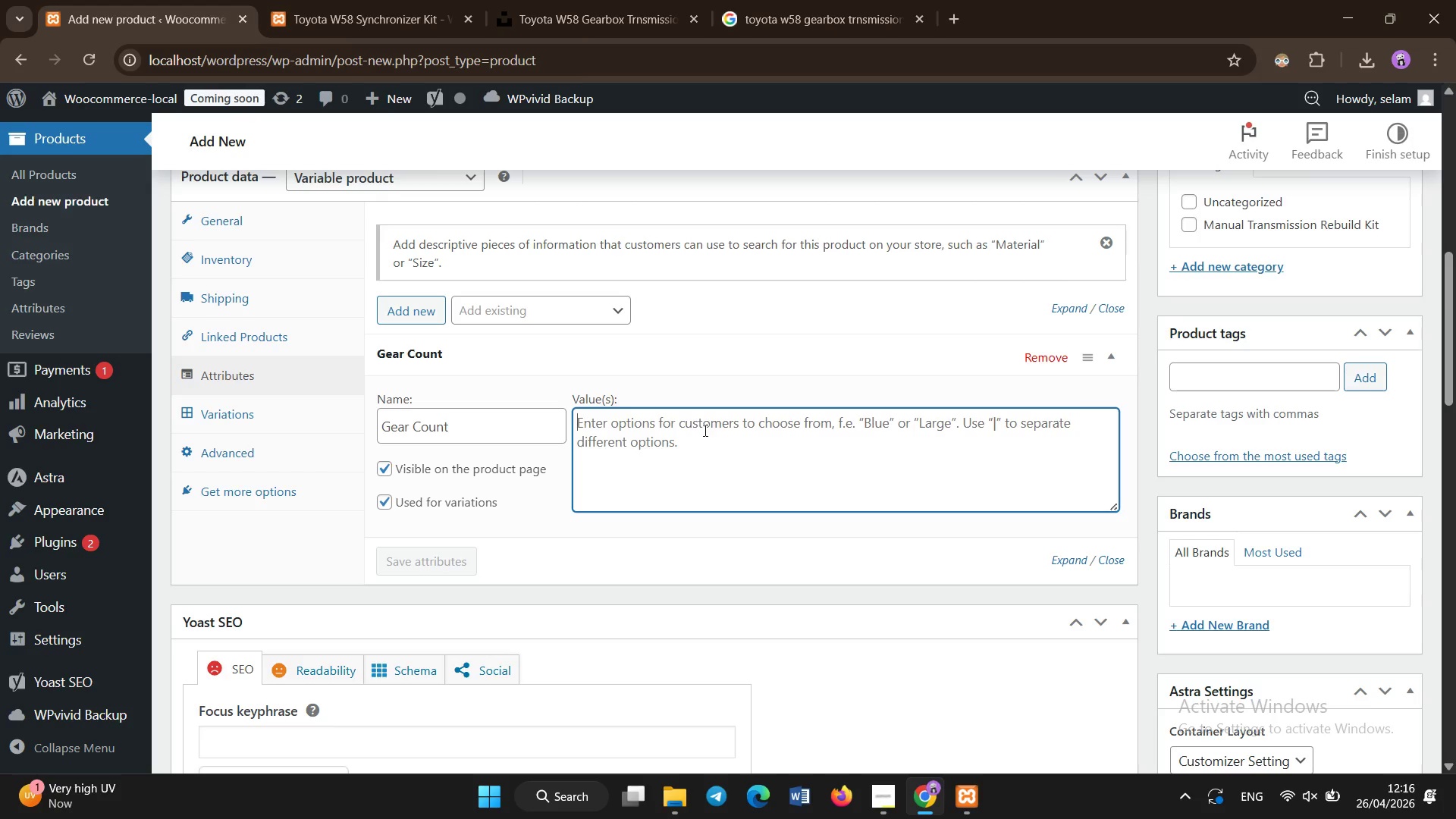 
key(5)
 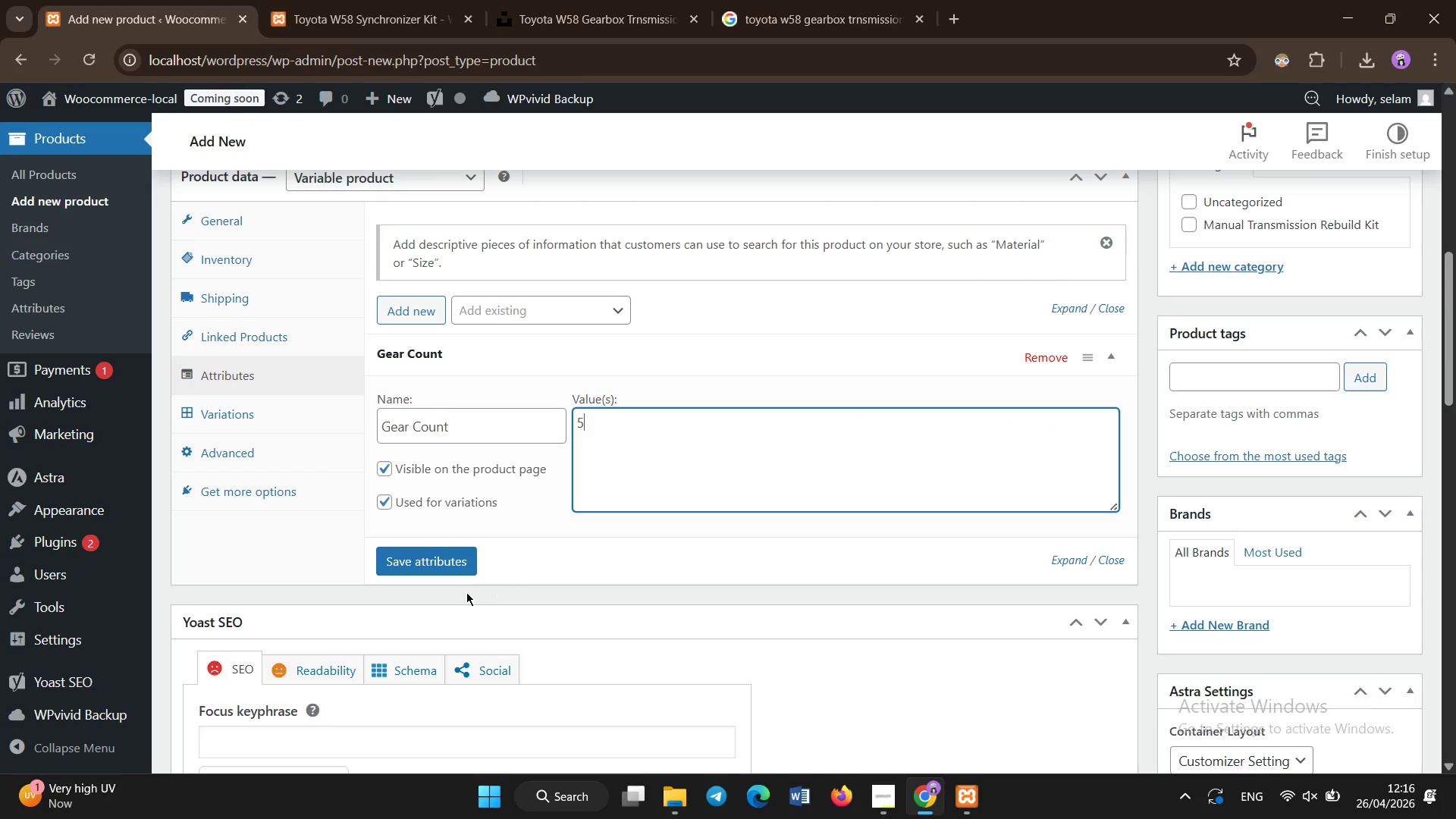 
left_click([460, 544])
 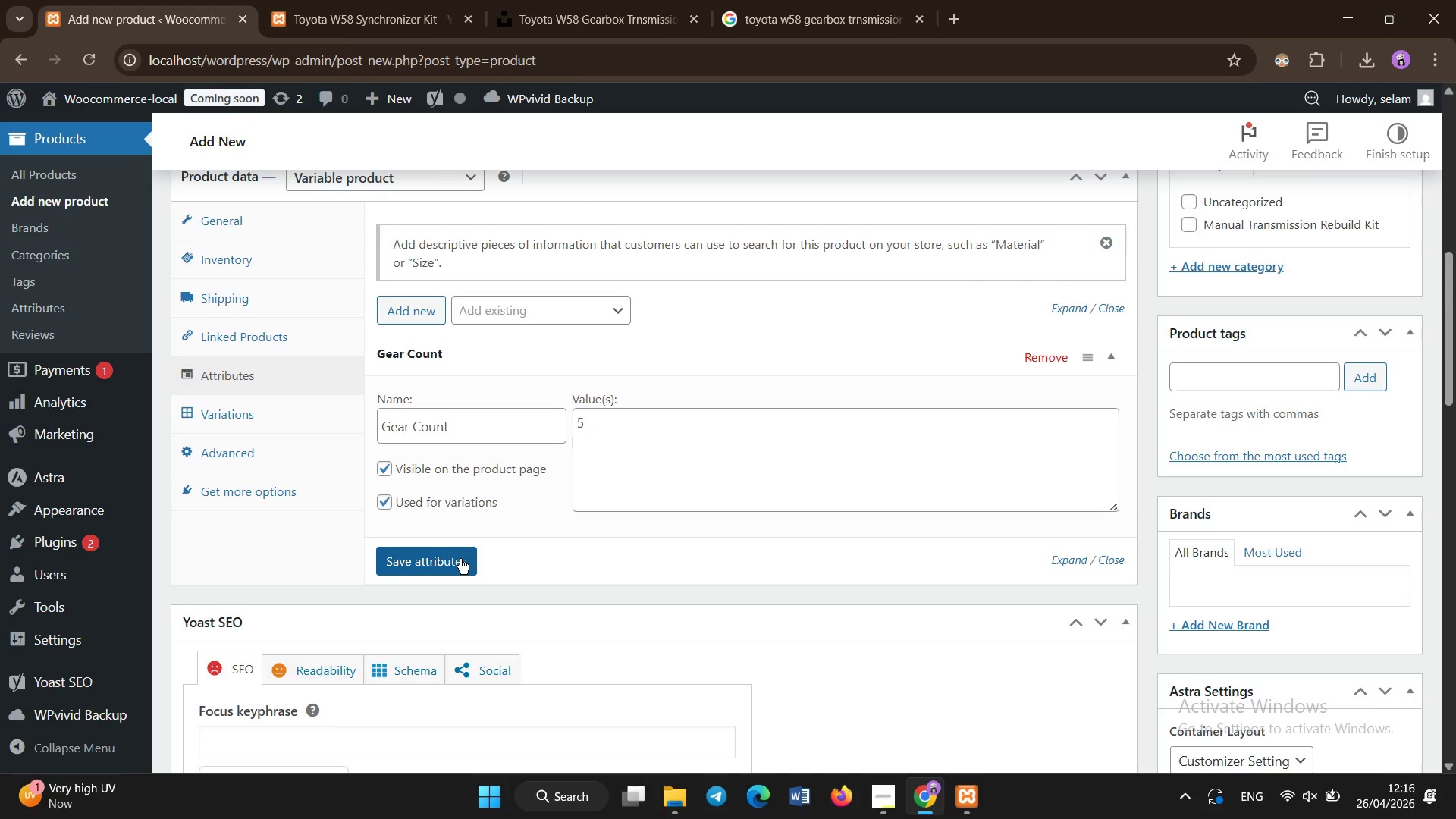 
left_click([460, 559])
 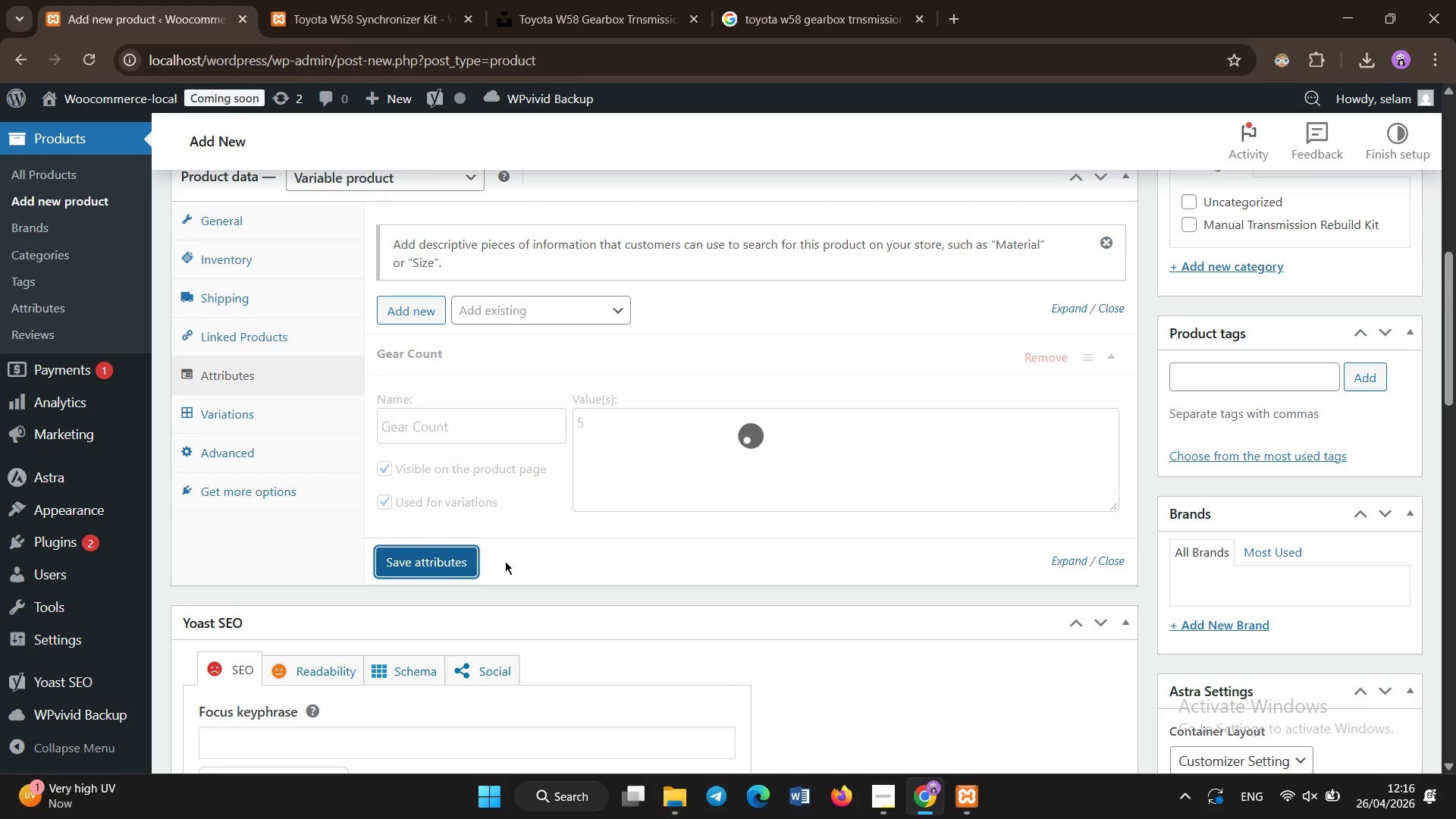 
left_click([507, 561])
 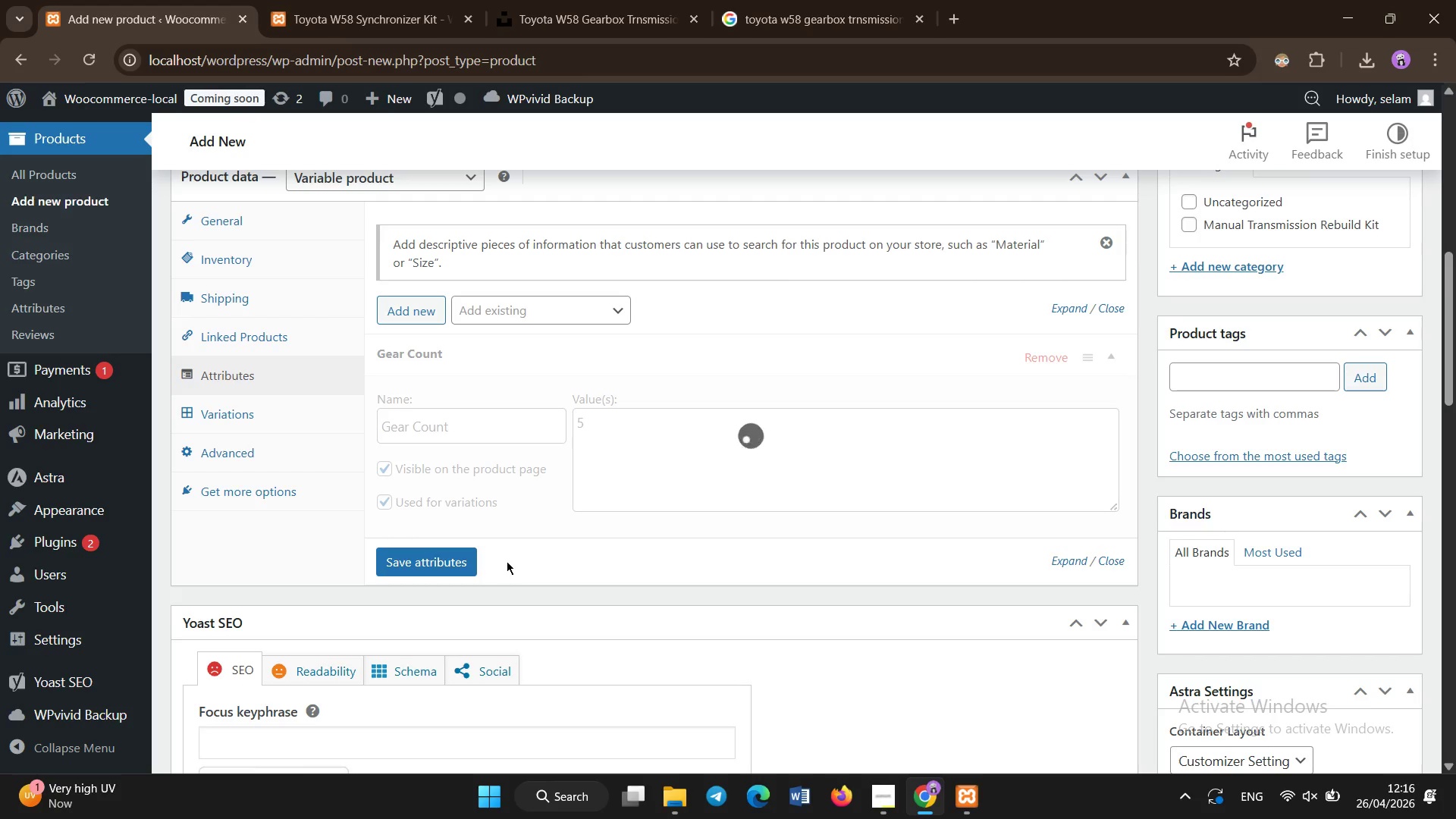 
double_click([507, 561])
 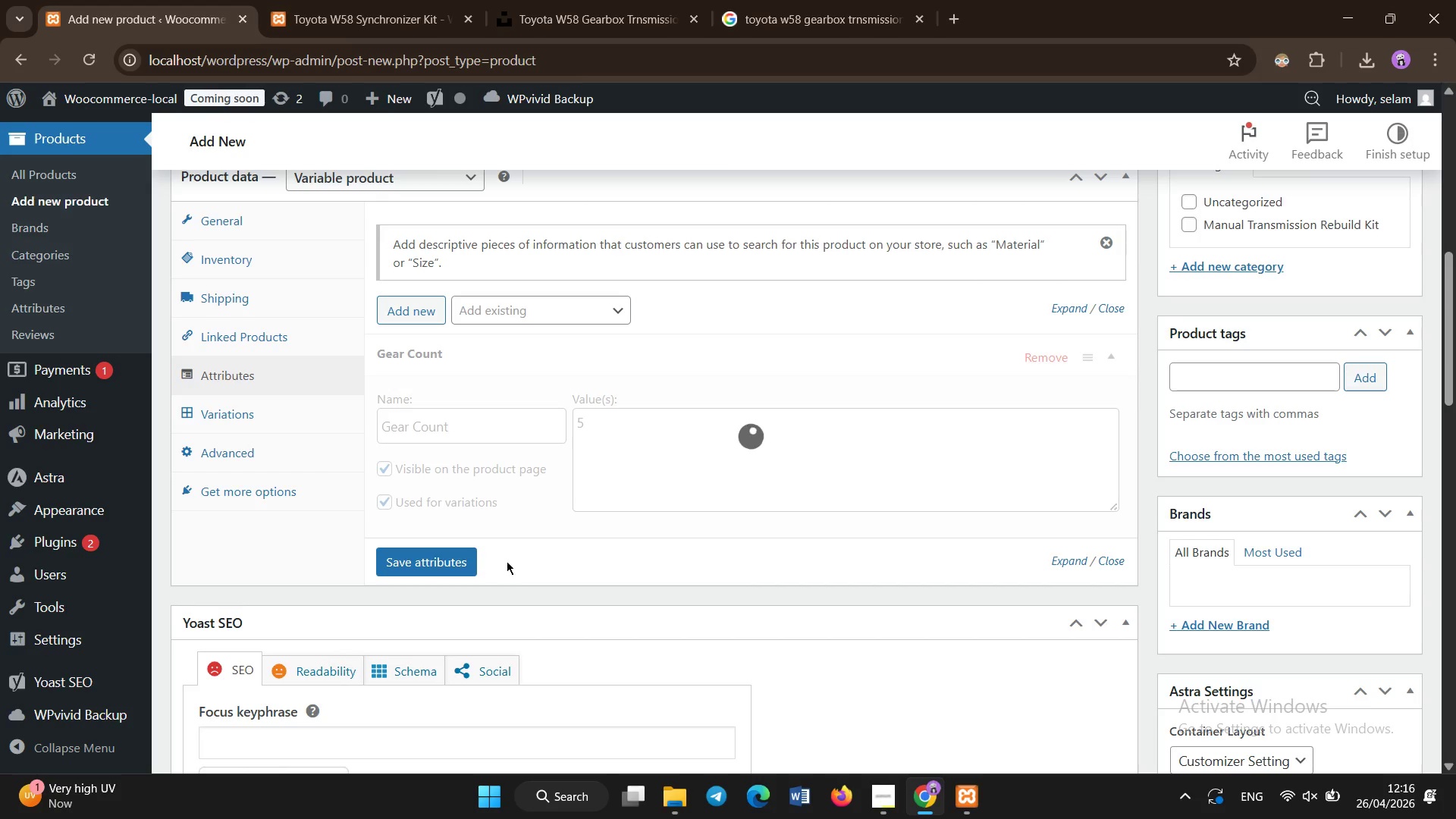 
triple_click([507, 561])
 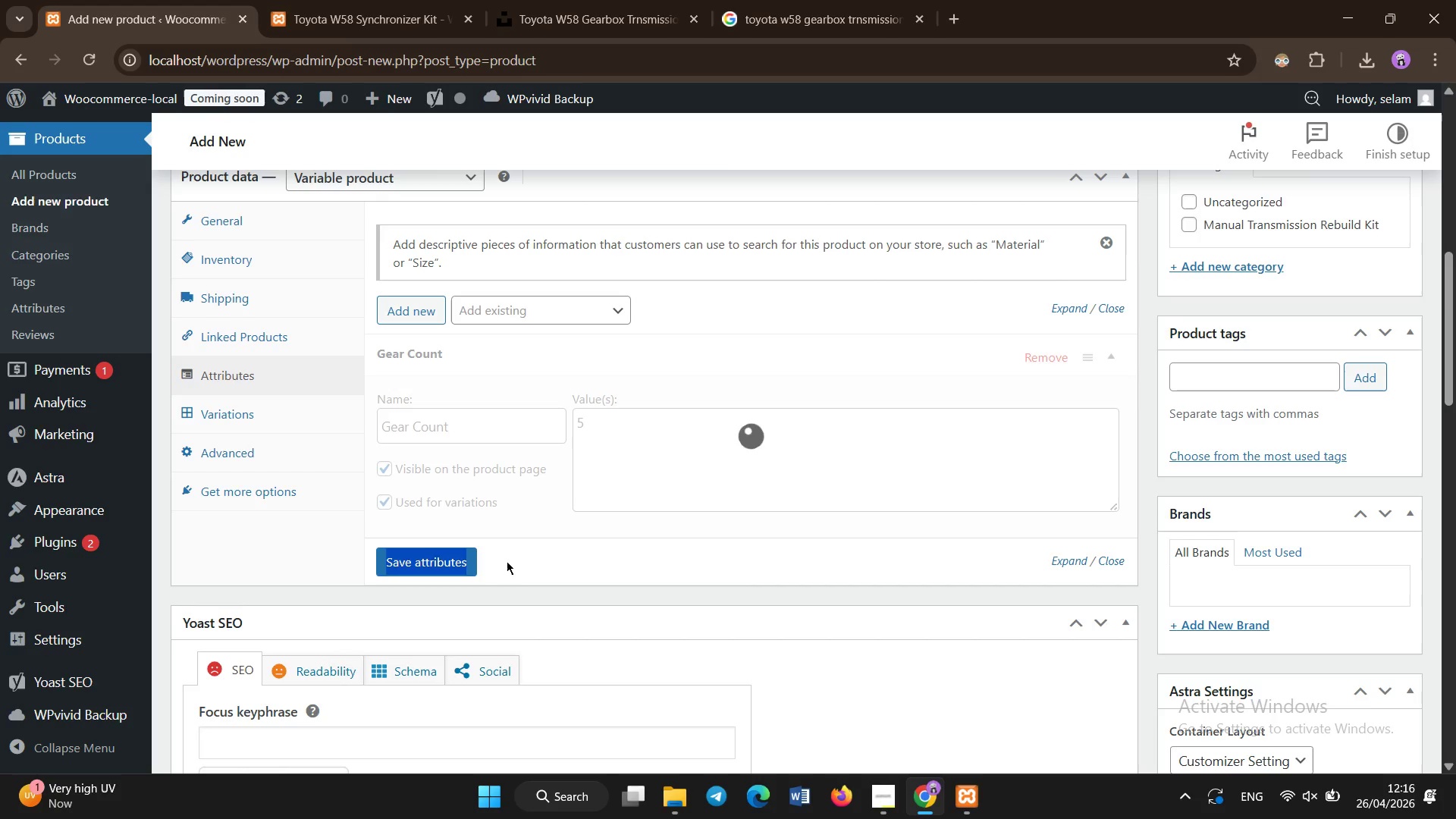 
left_click([507, 561])
 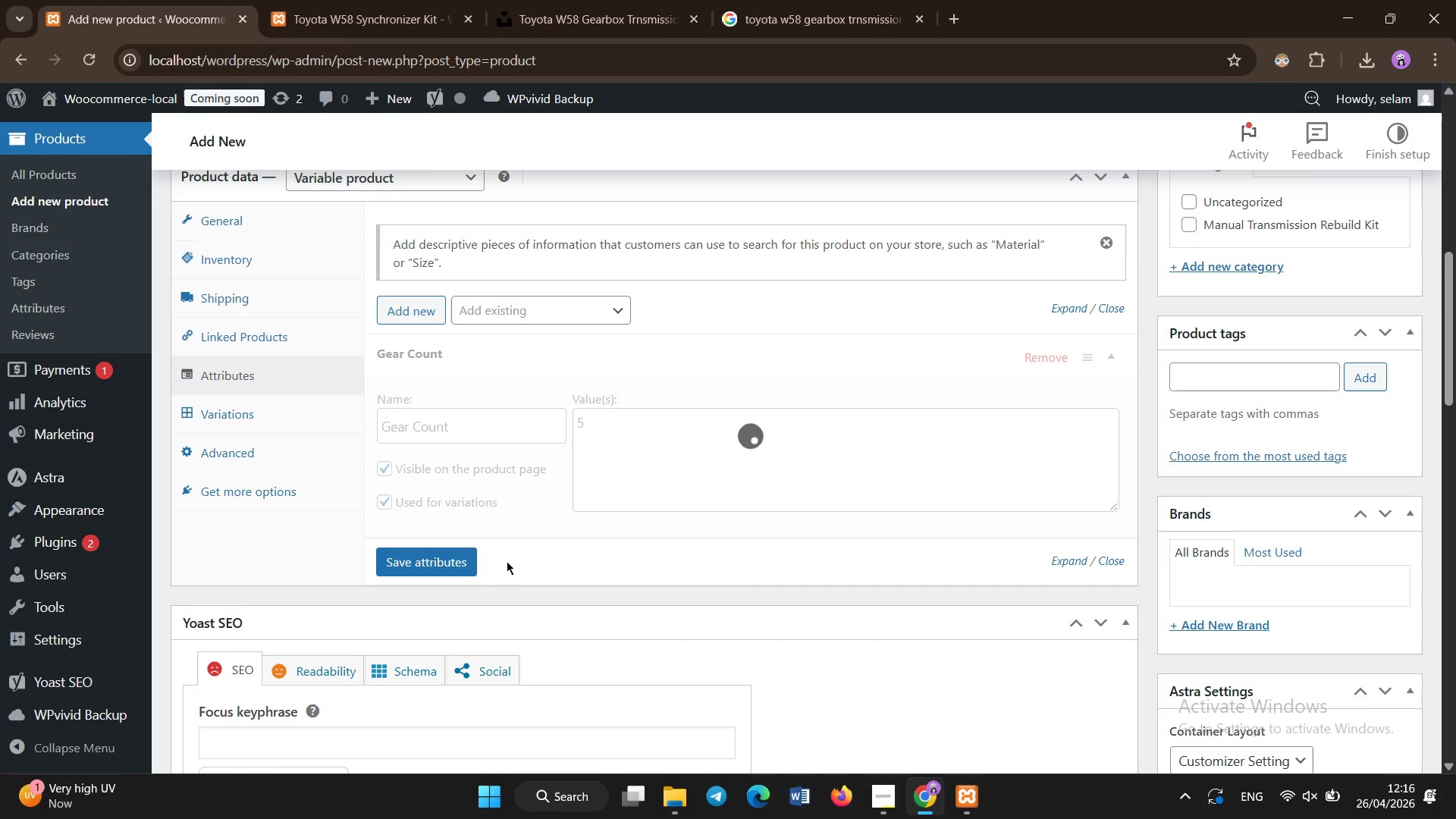 
left_click([507, 561])
 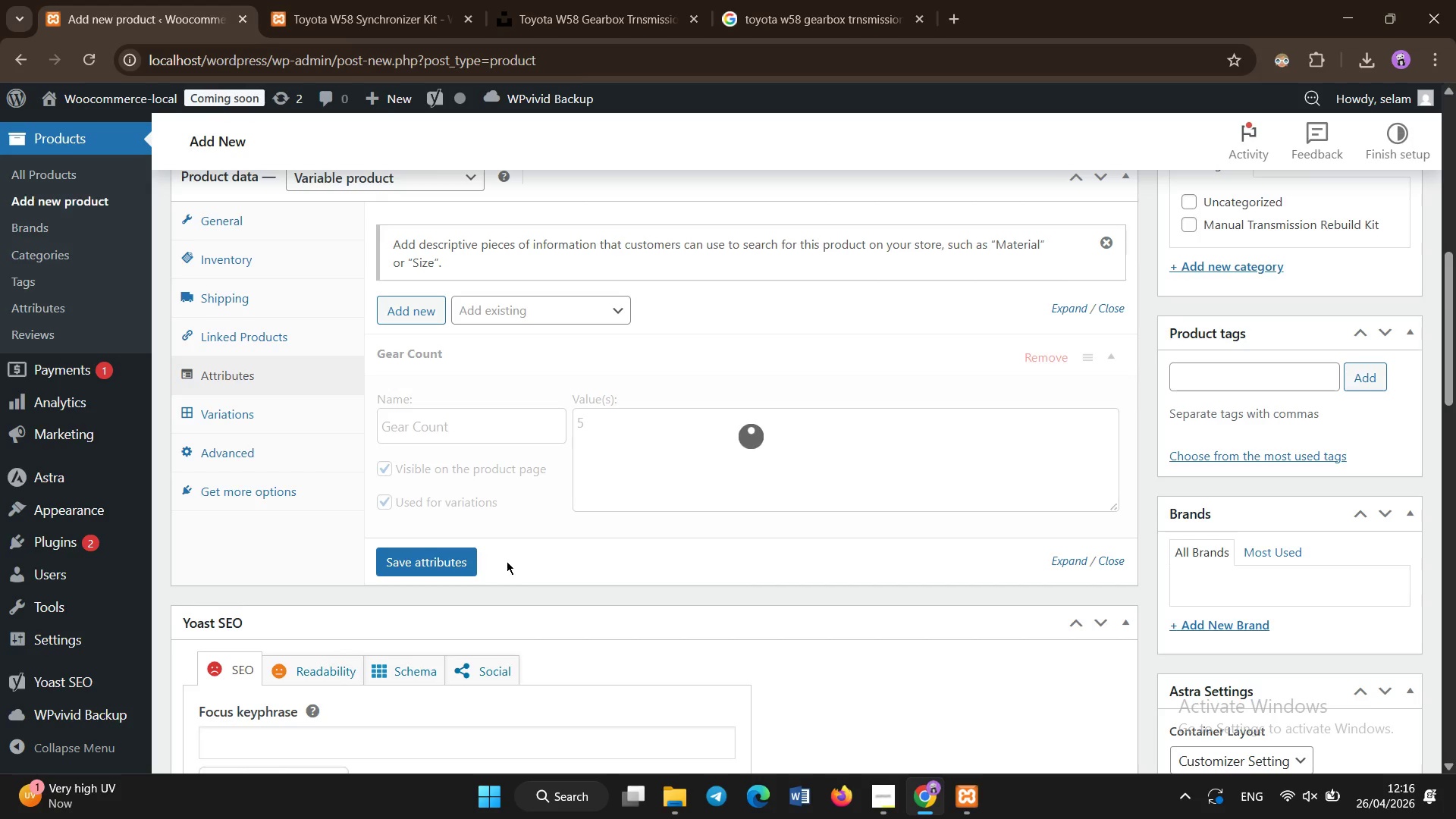 
left_click([507, 561])
 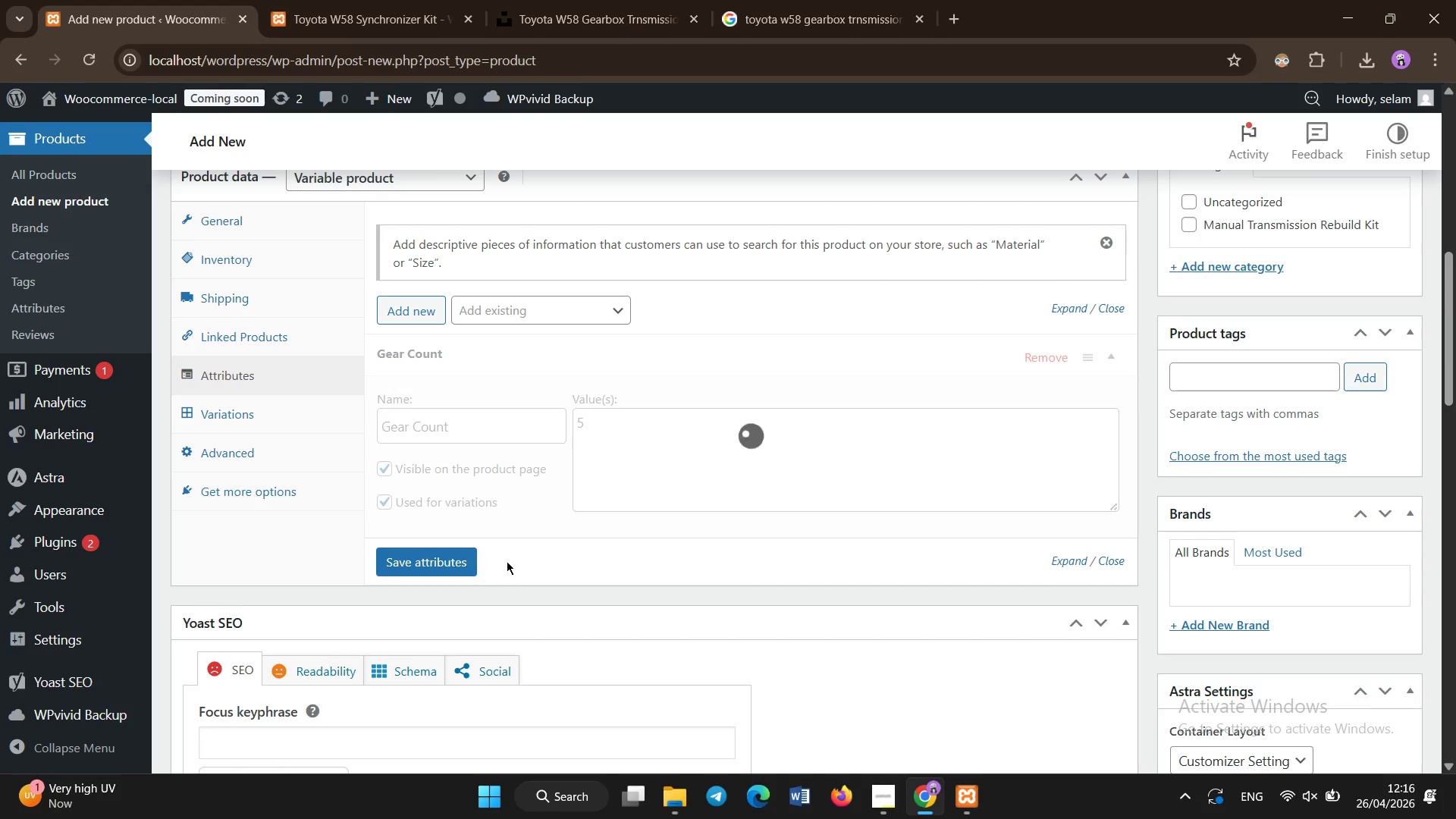 
left_click([507, 561])
 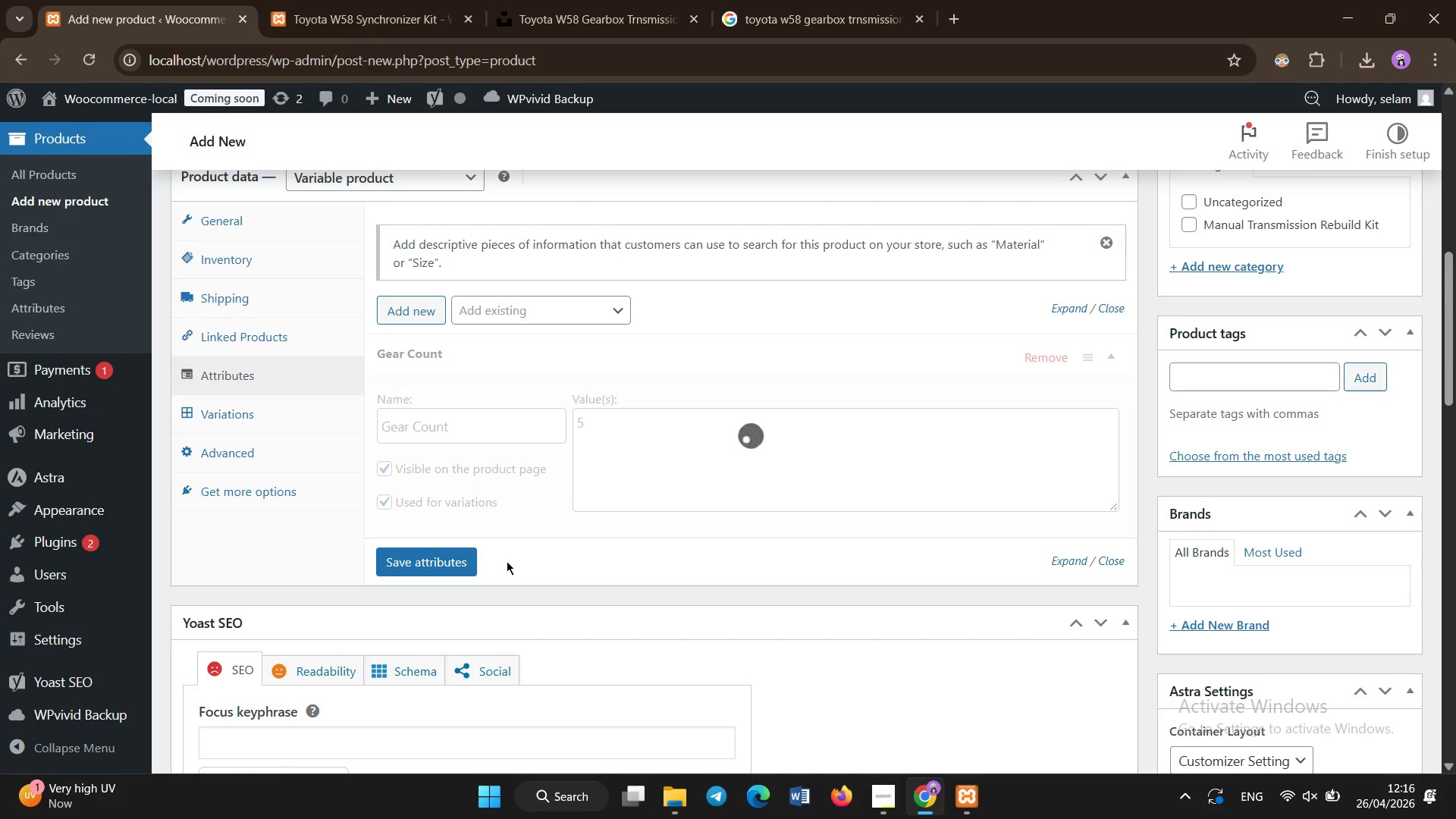 
left_click([507, 561])
 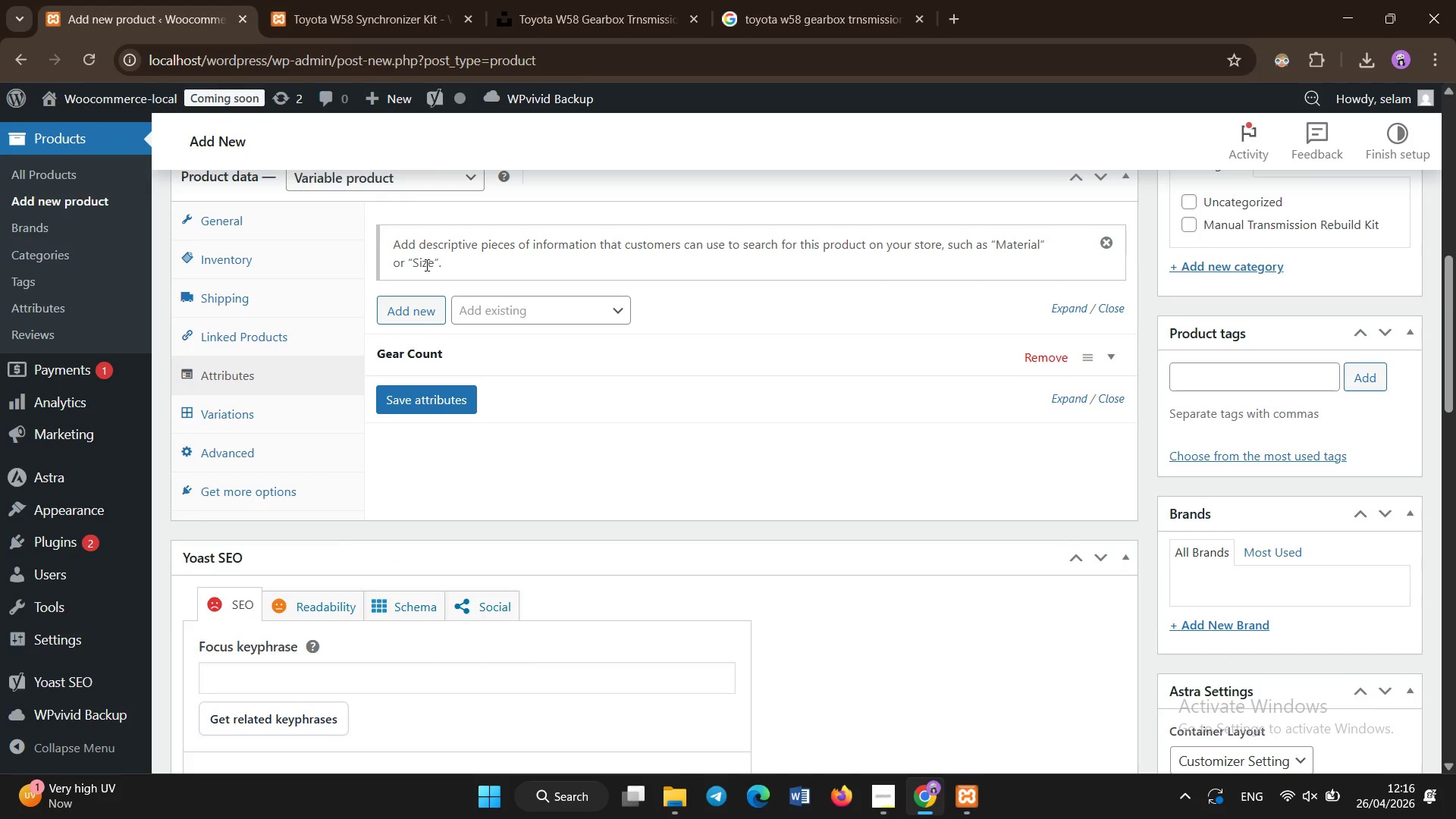 
left_click([410, 321])
 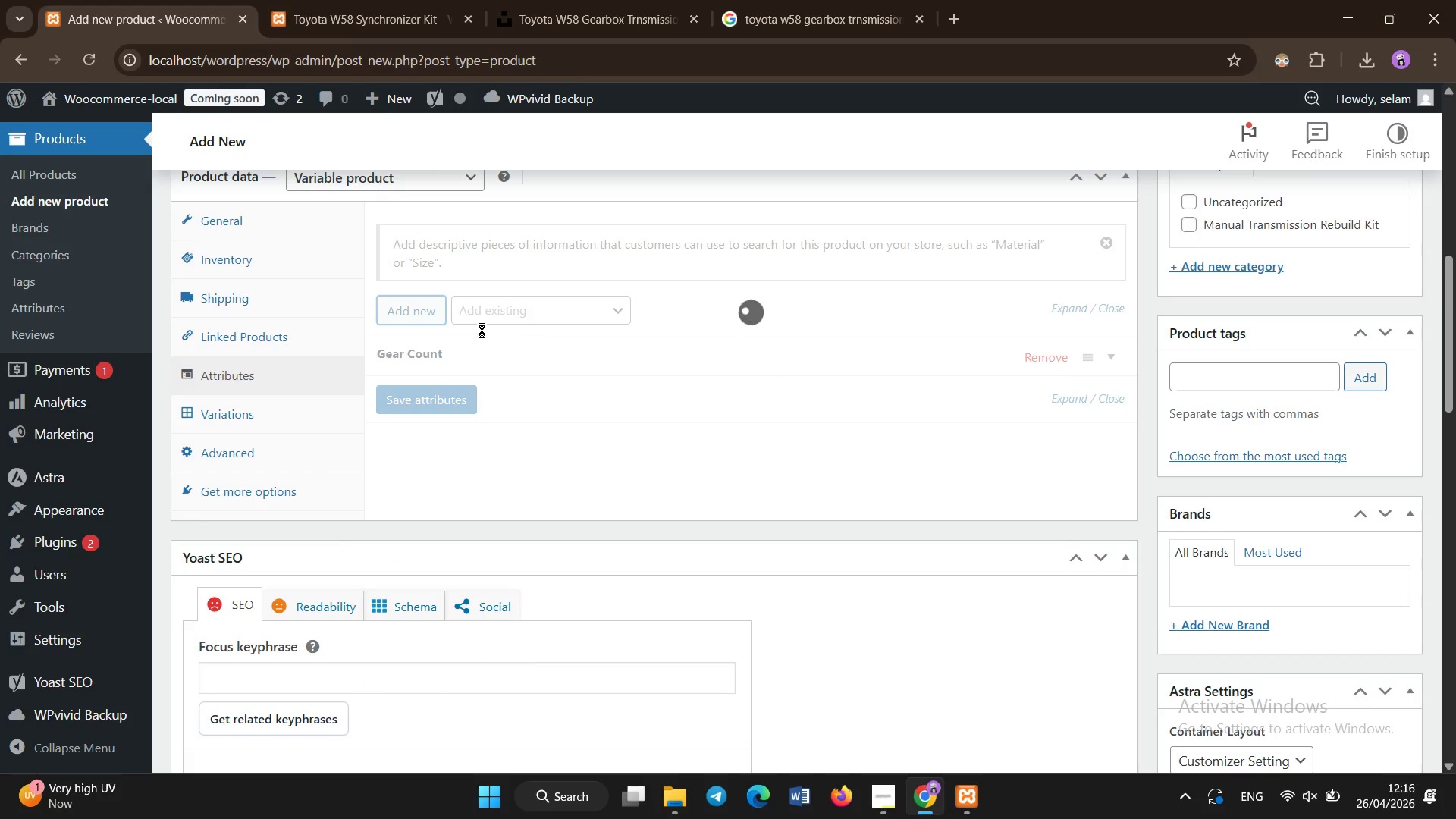 
left_click([482, 330])
 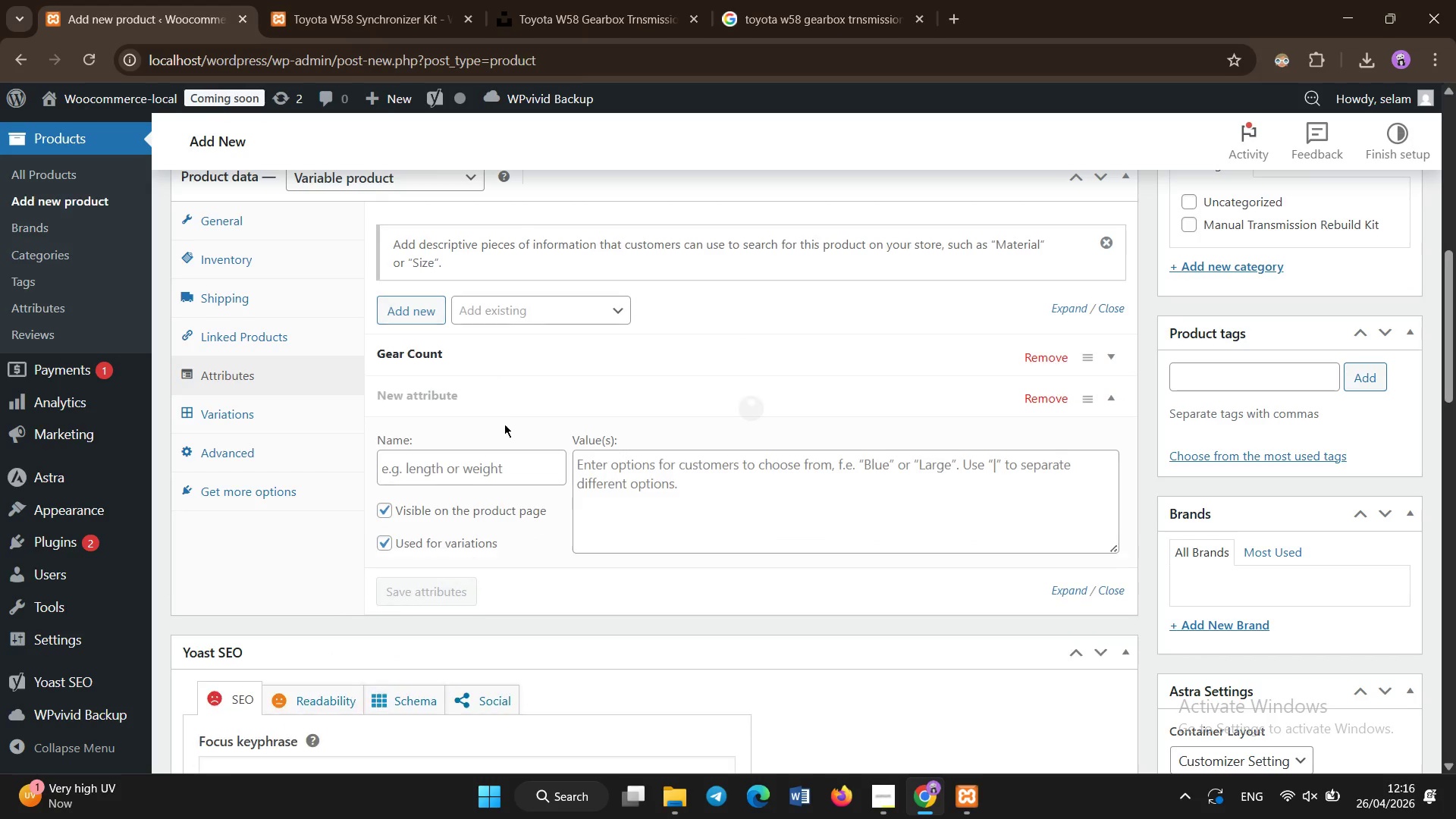 
left_click([511, 472])
 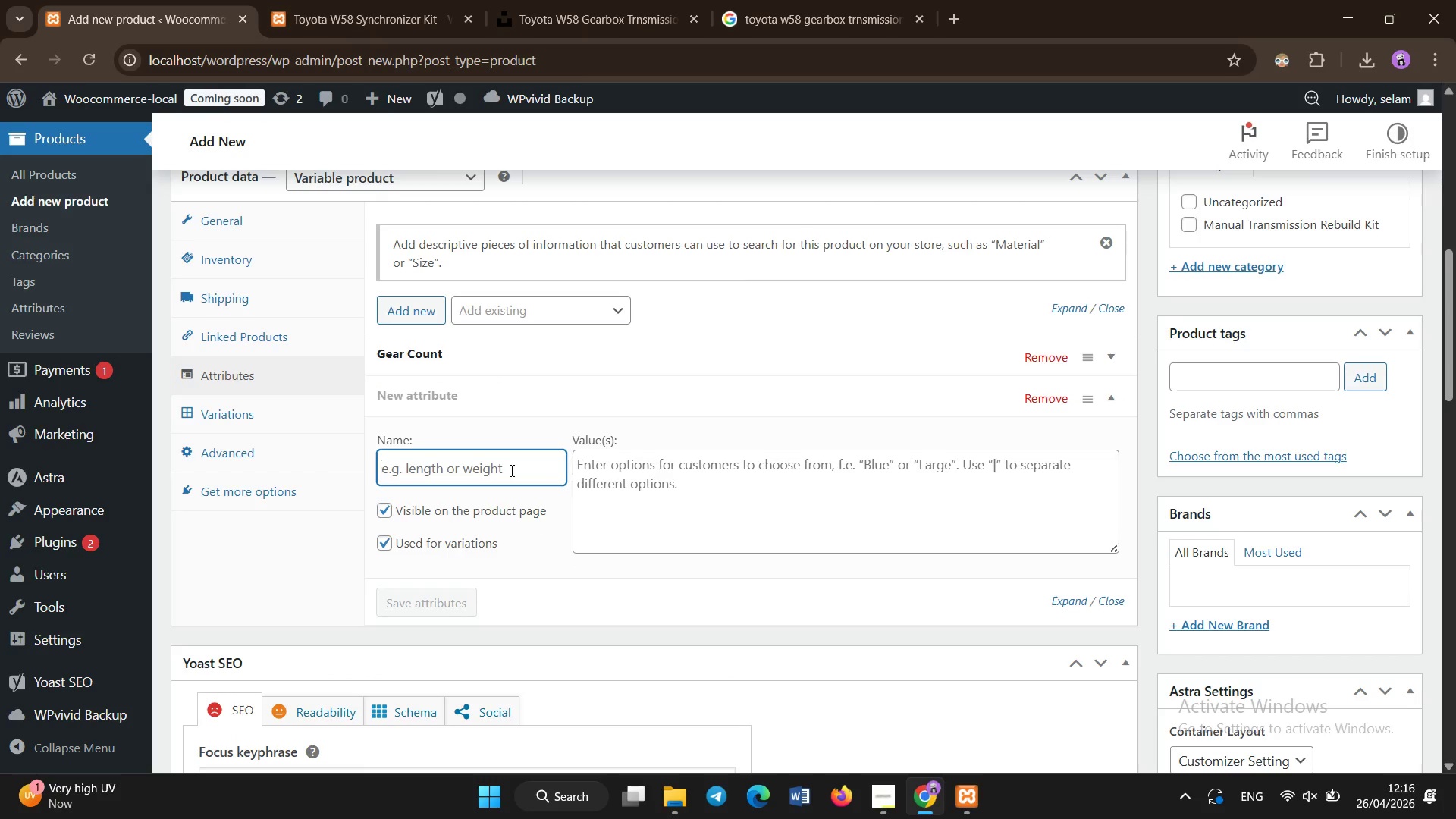 
type(Input Shaft Diameter )
 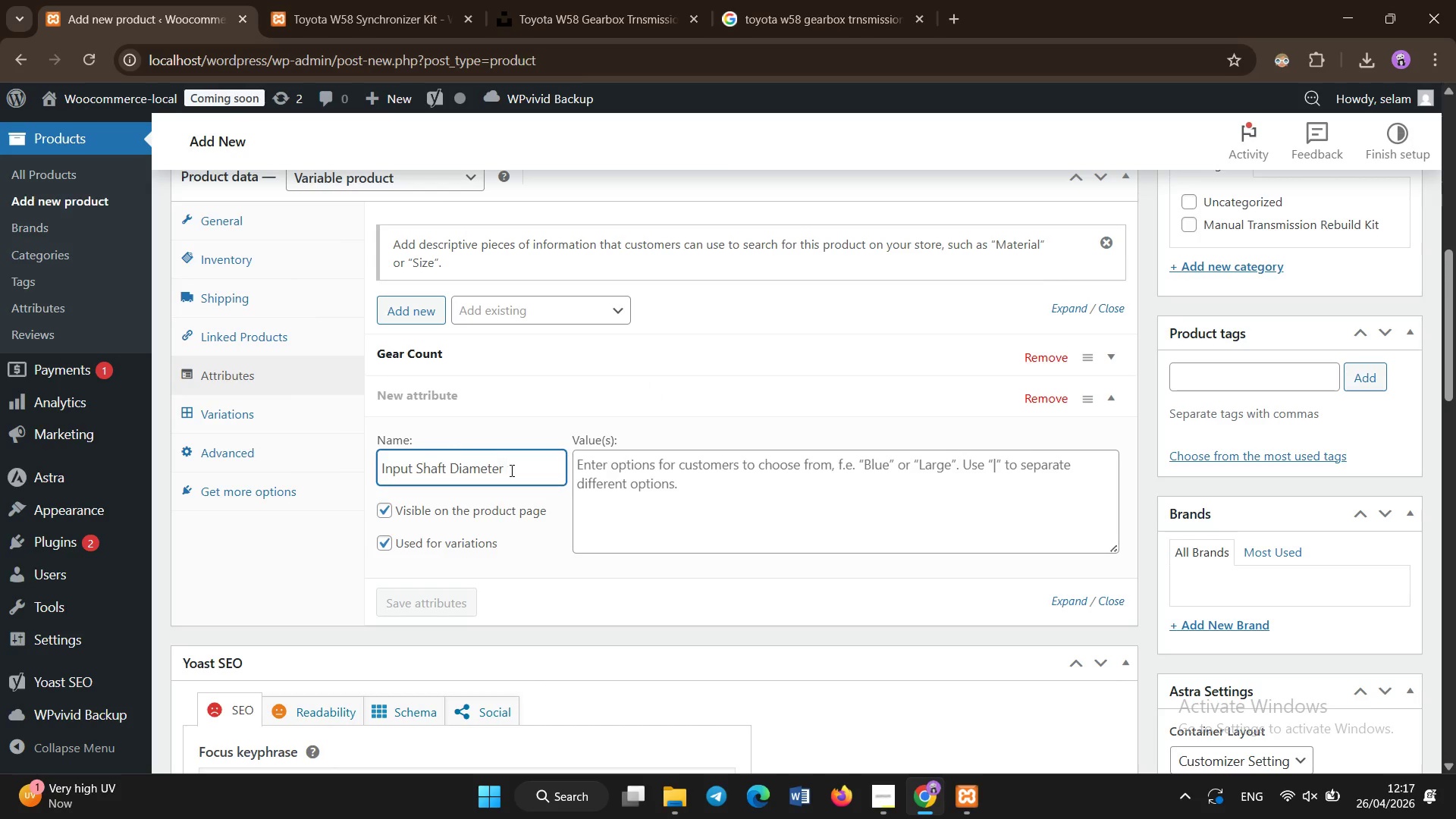 
left_click([601, 476])
 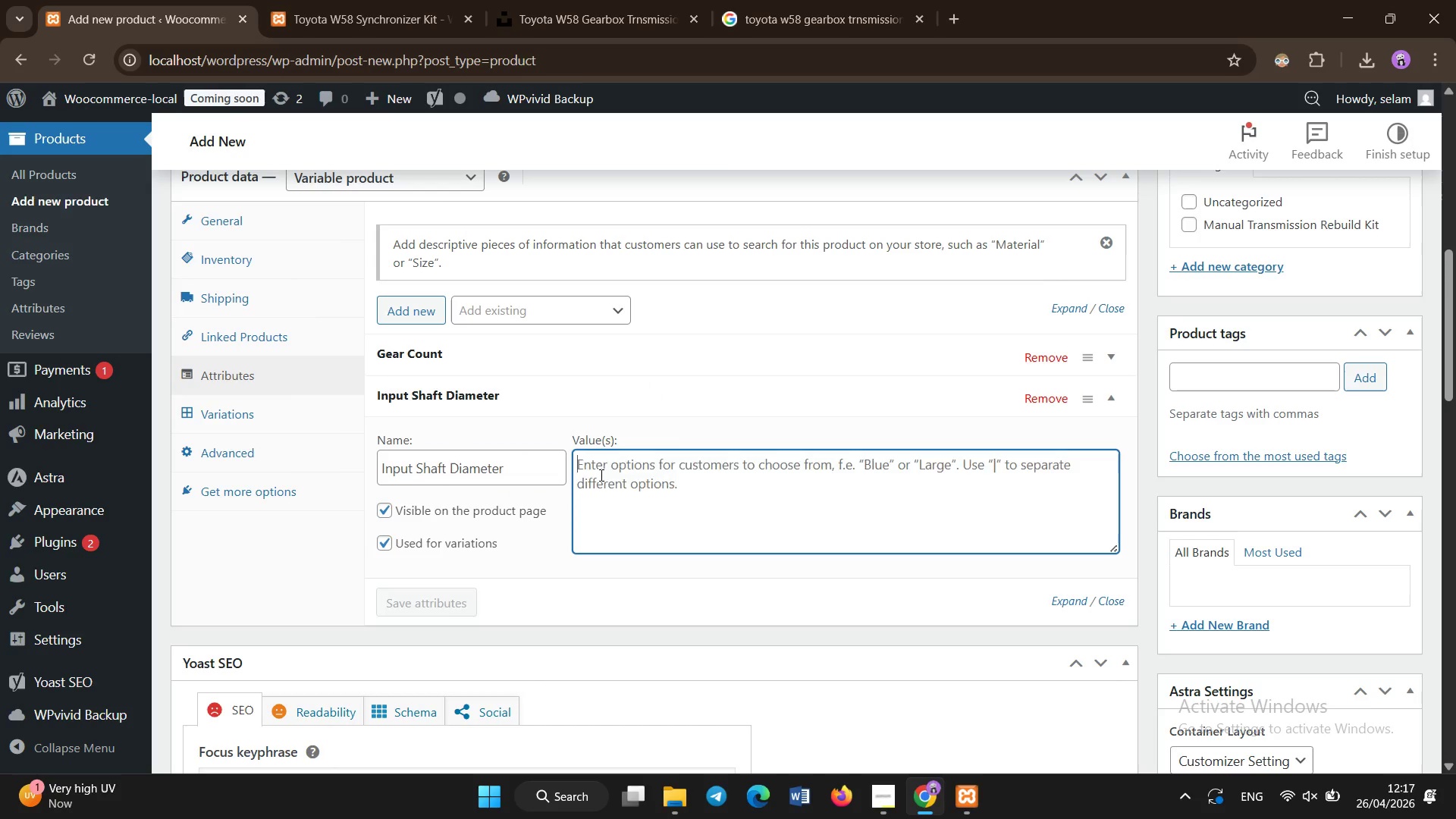 
type(22)
 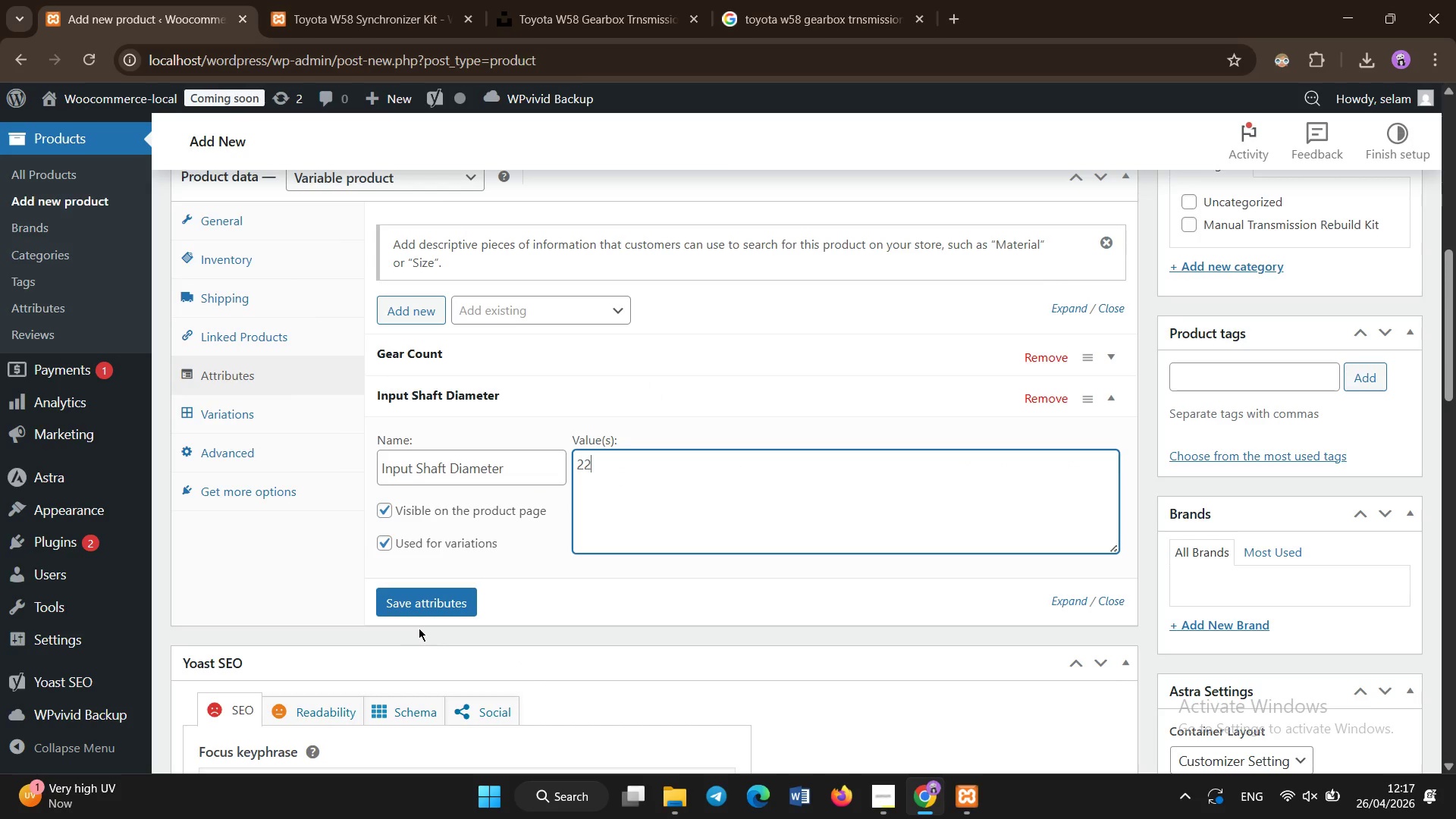 
left_click([418, 607])
 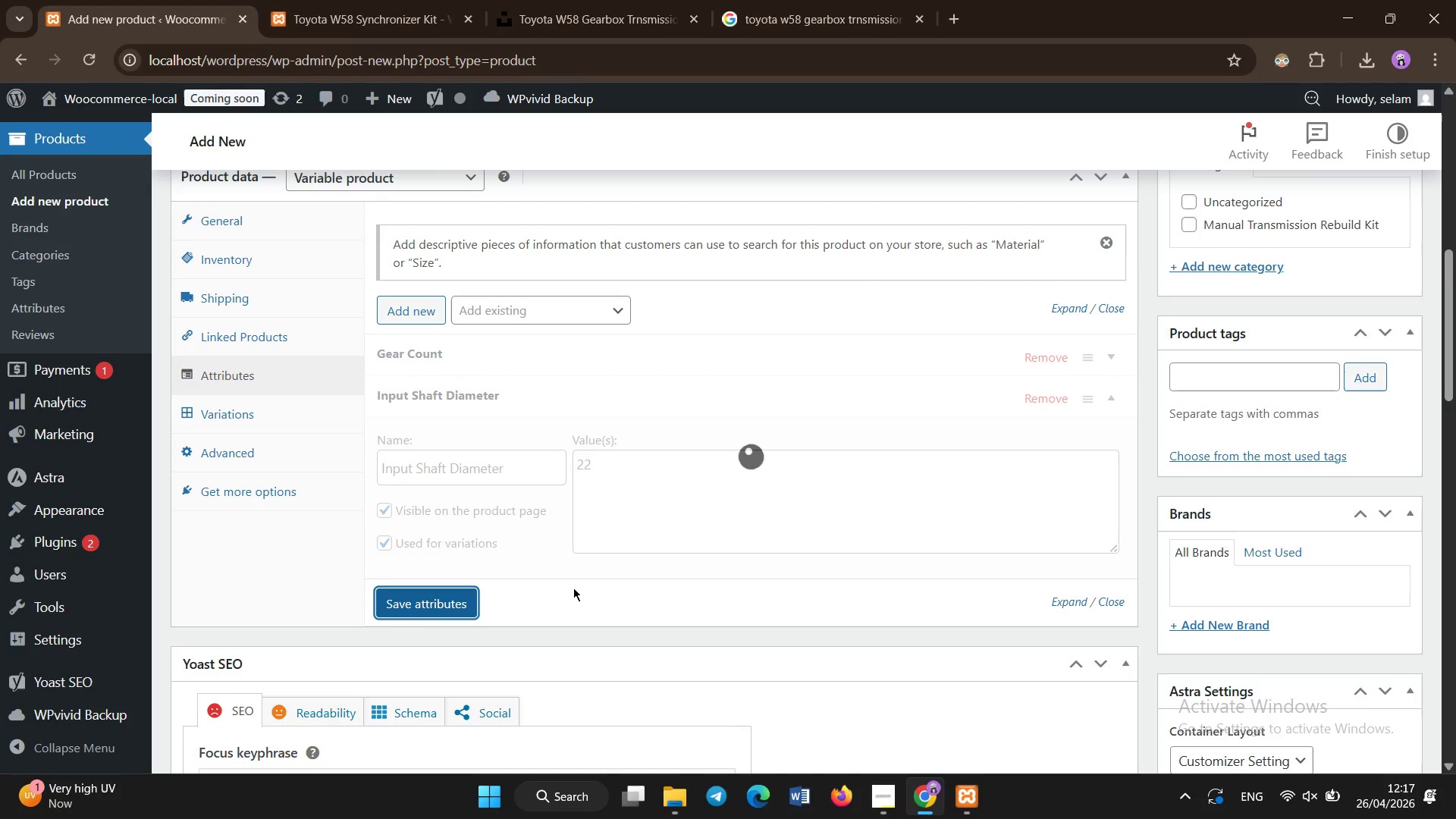 
left_click([573, 588])
 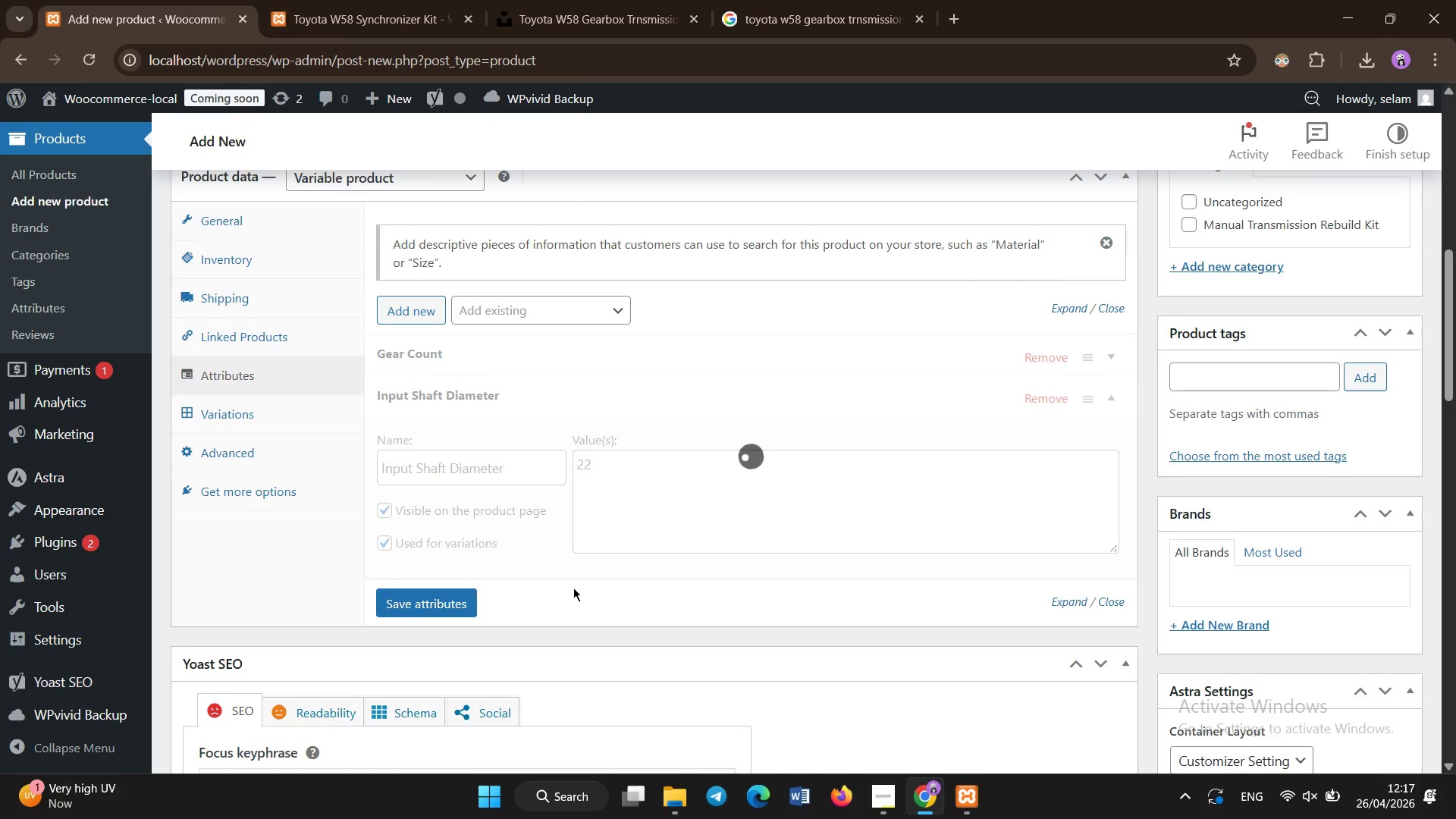 
double_click([573, 588])
 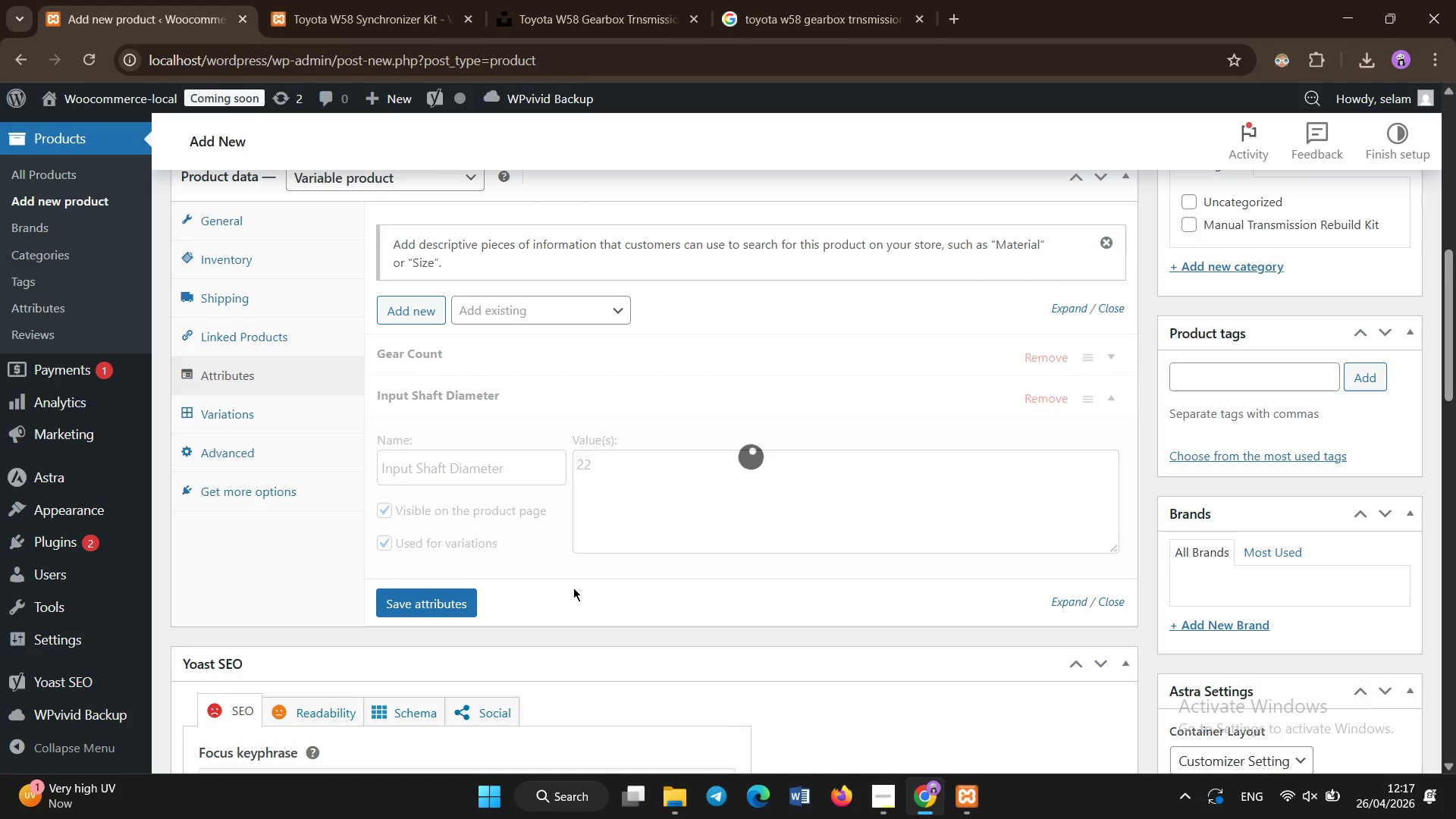 
triple_click([573, 588])
 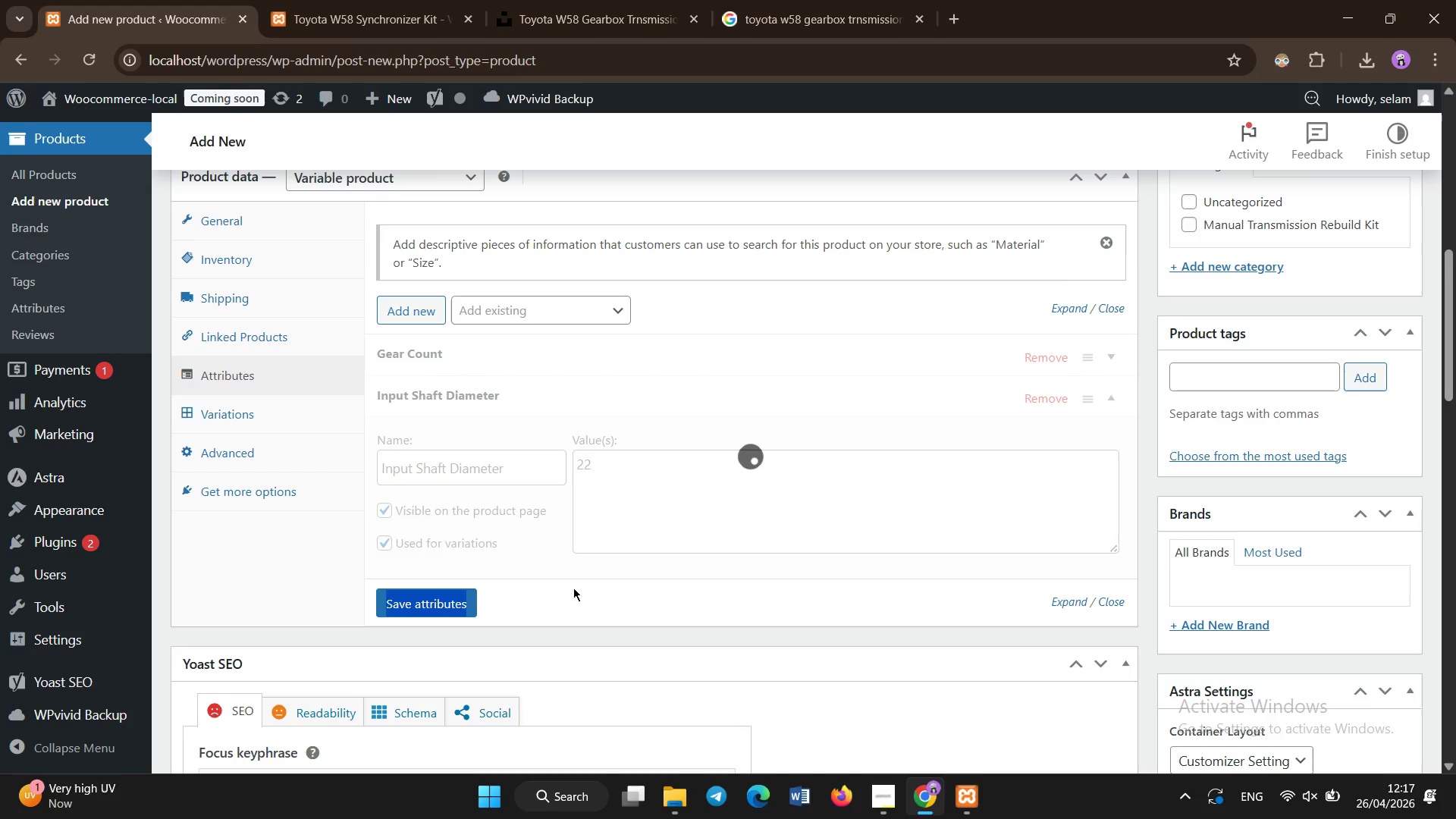 
triple_click([573, 588])
 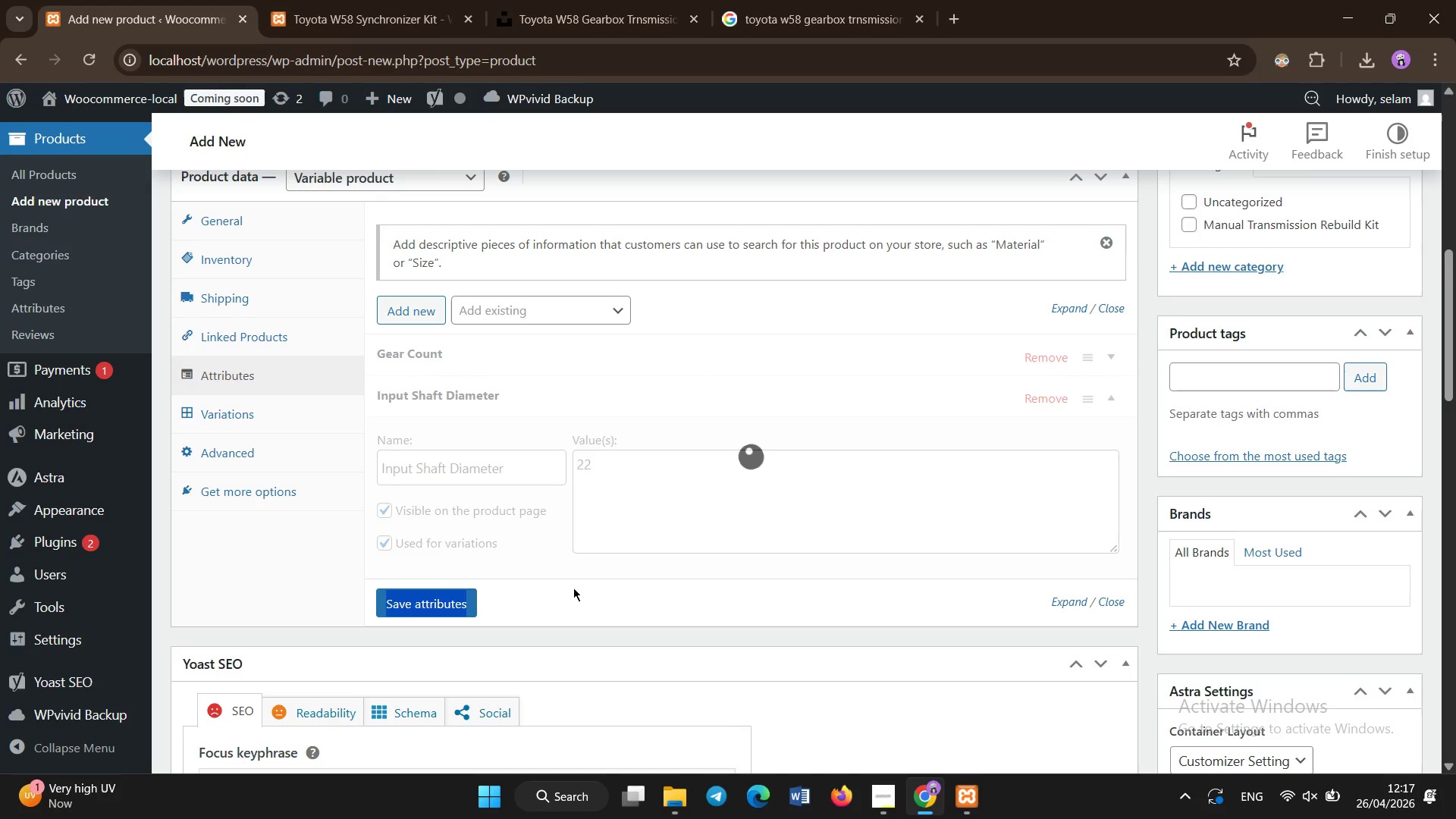 
triple_click([573, 588])
 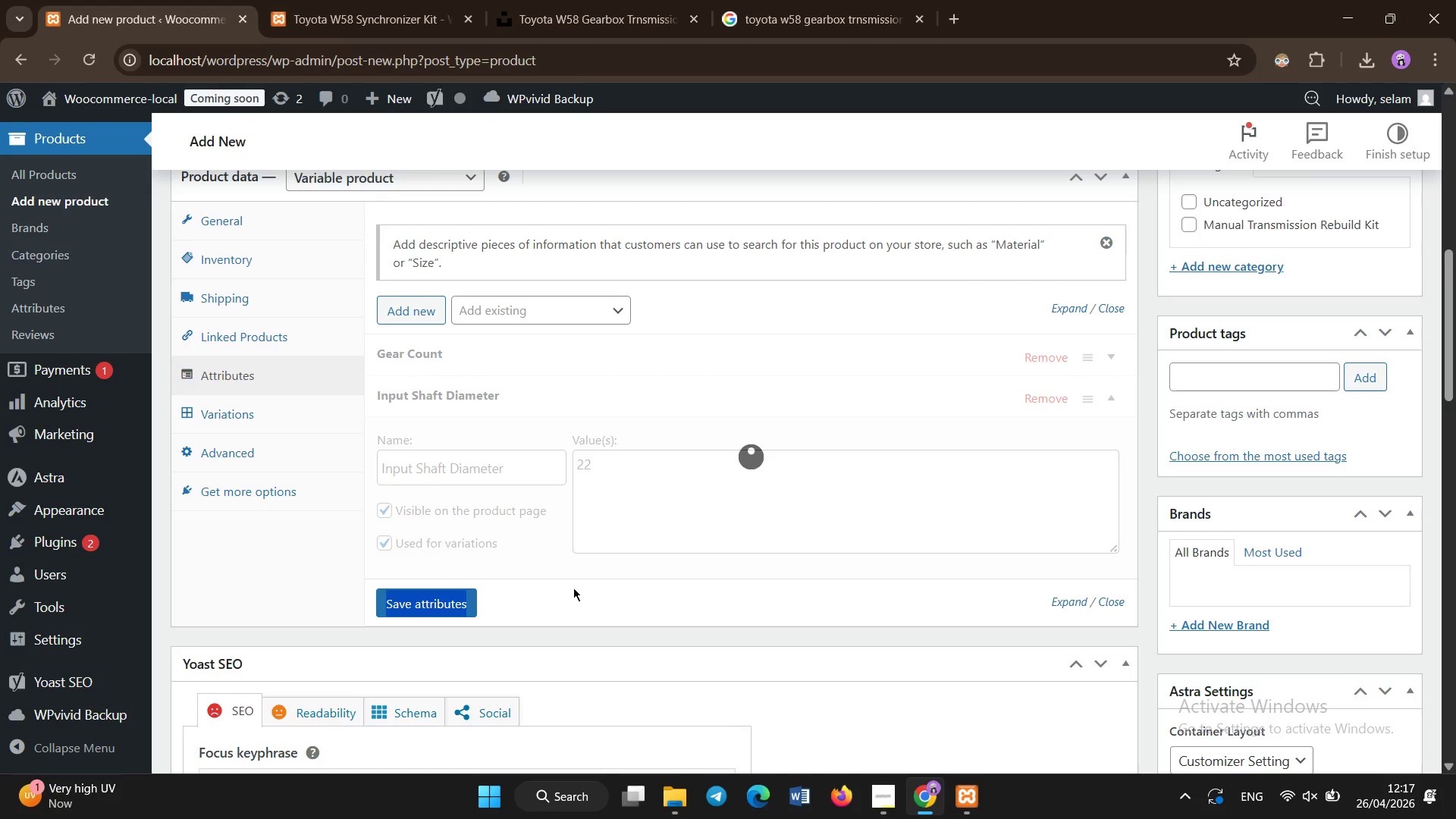 
triple_click([573, 588])
 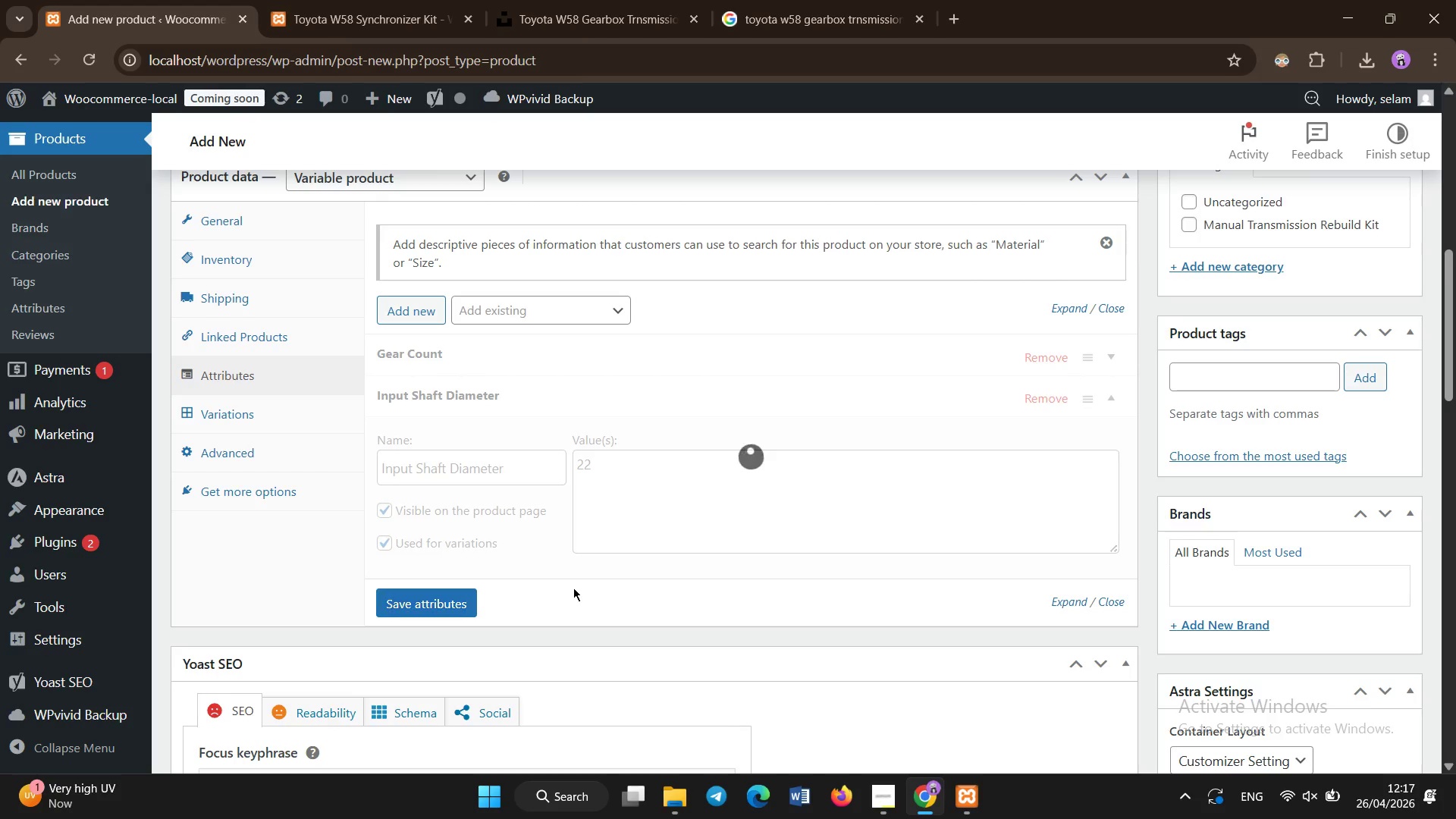 
double_click([573, 588])
 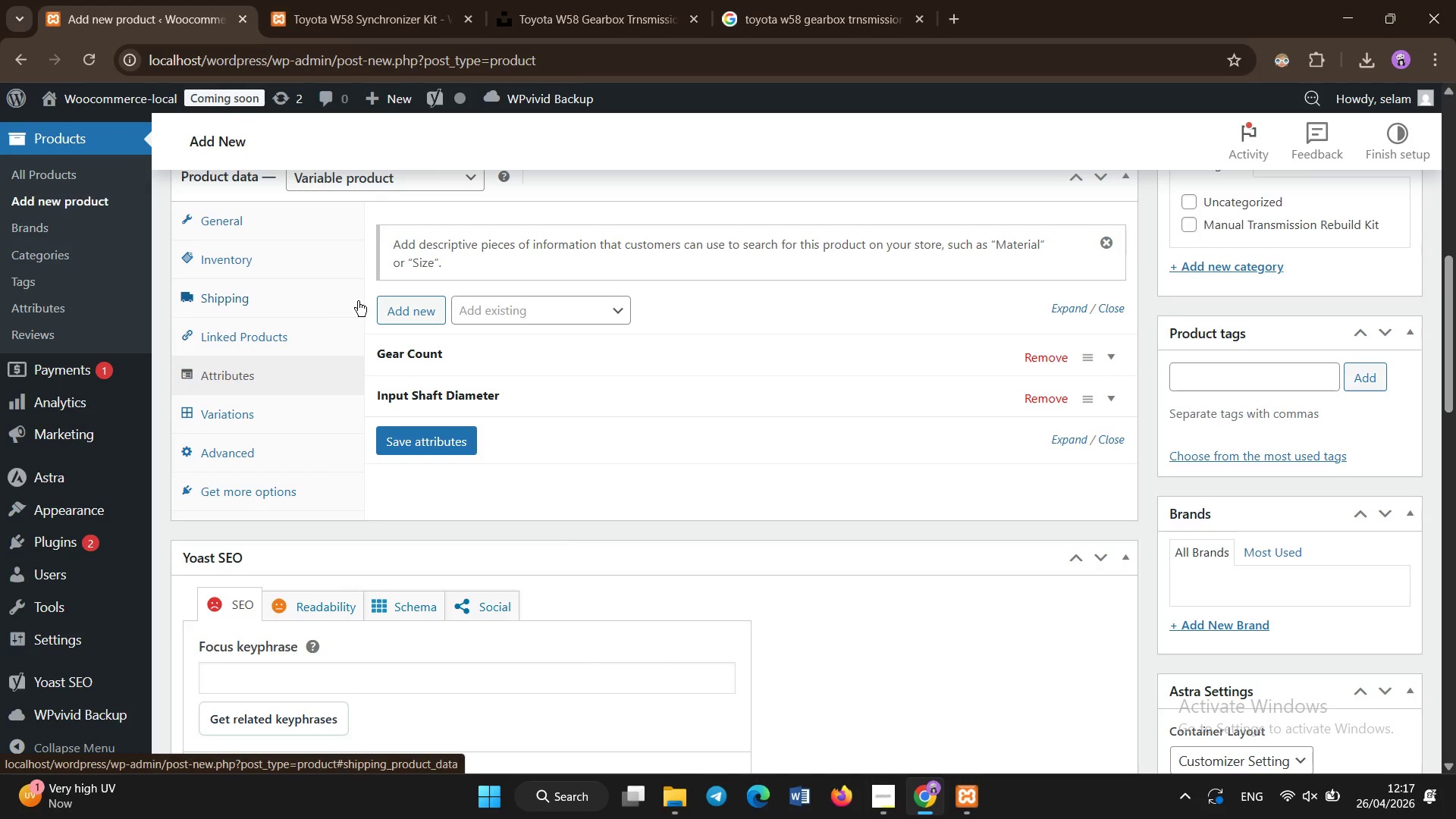 
left_click([410, 321])
 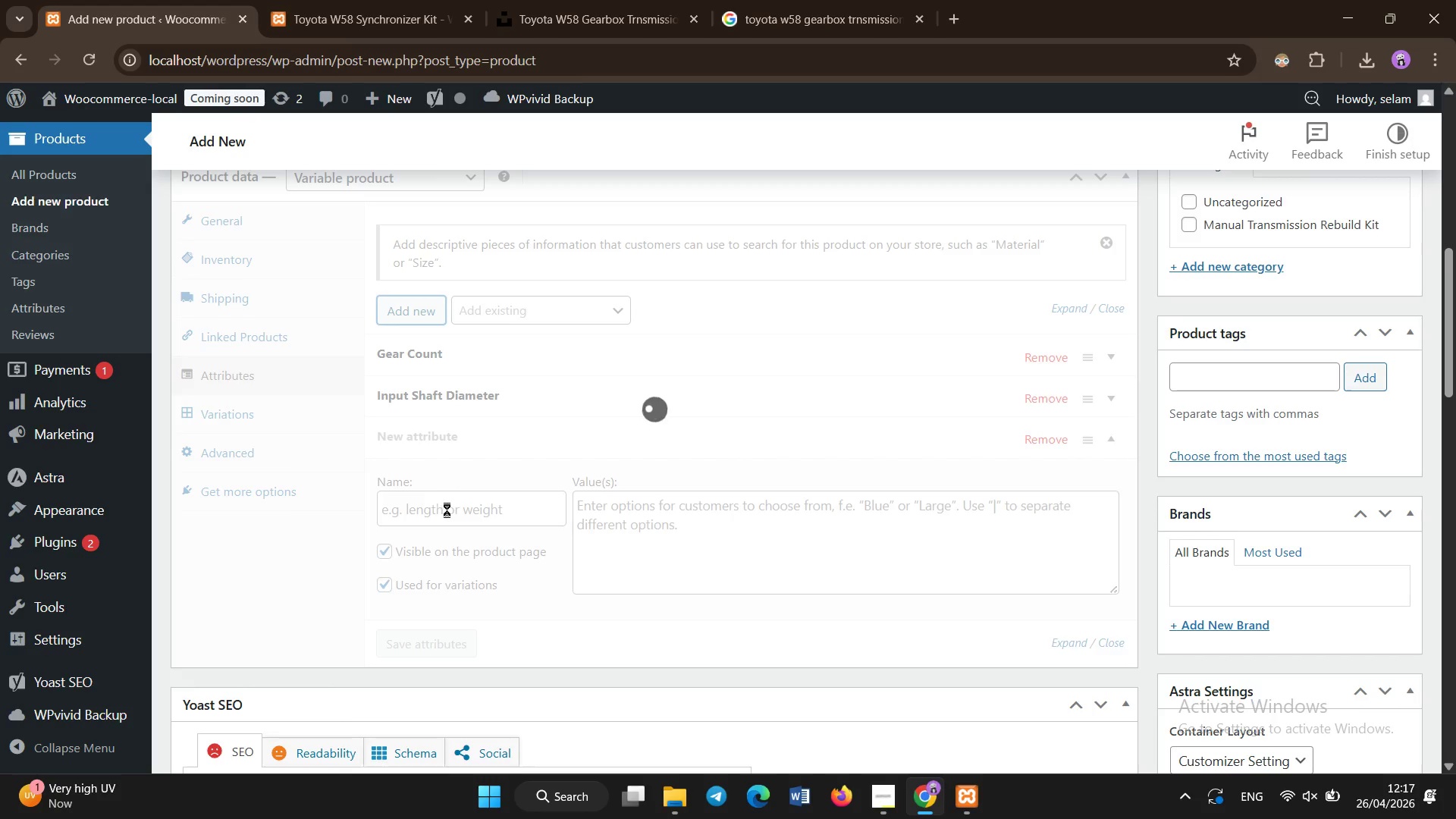 
wait(5.81)
 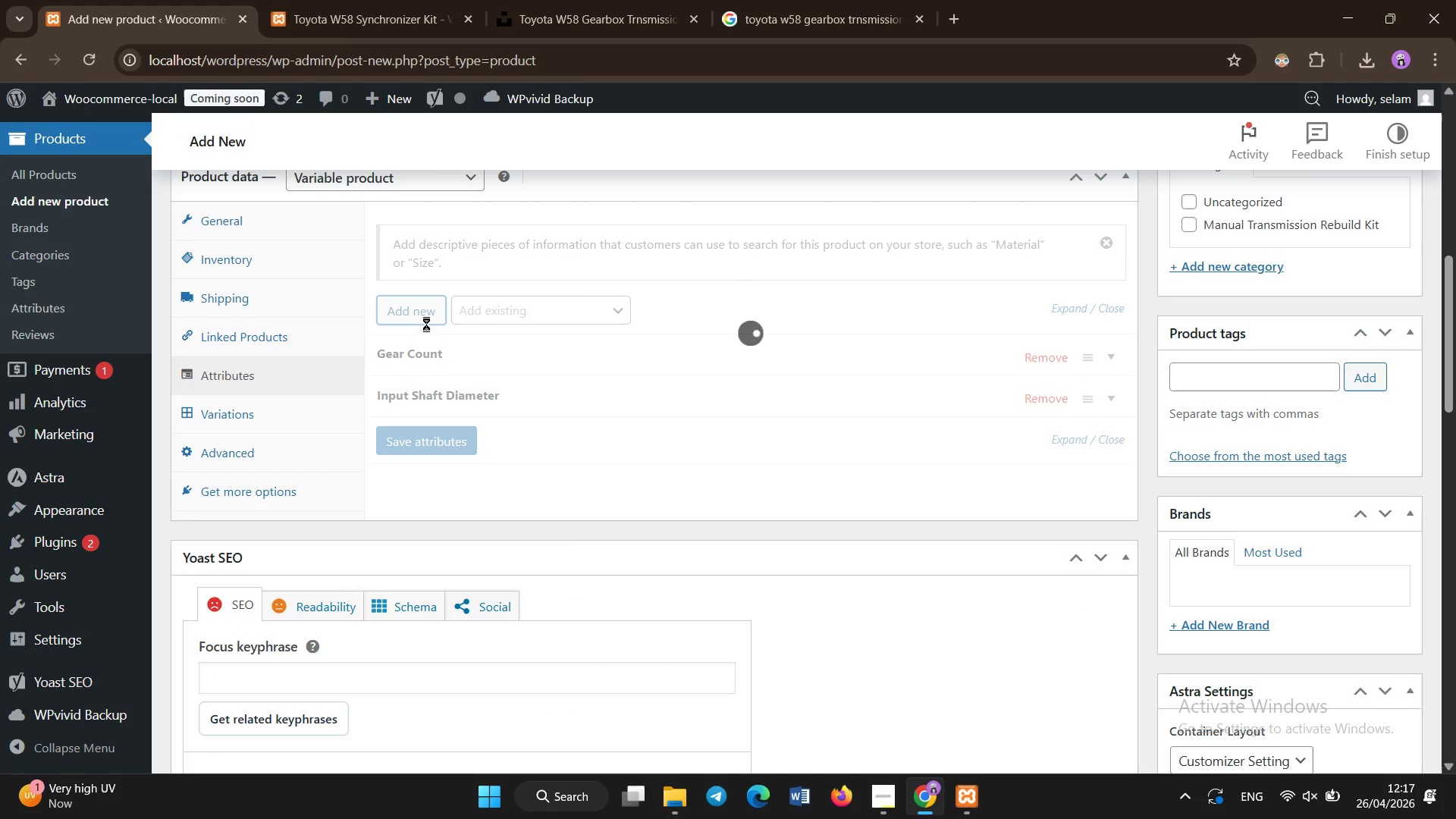 
left_click([445, 519])
 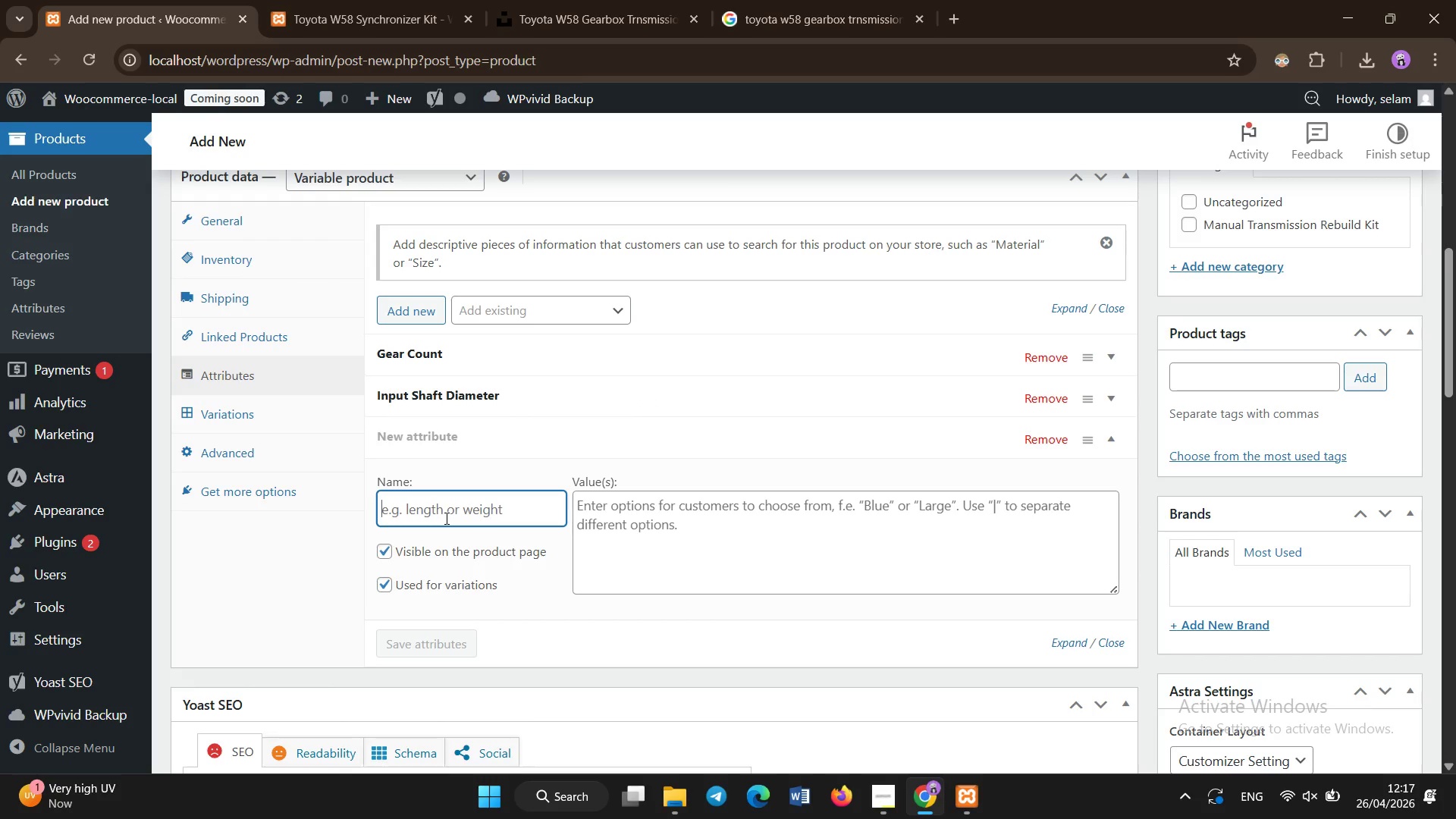 
type(synchro Material )
 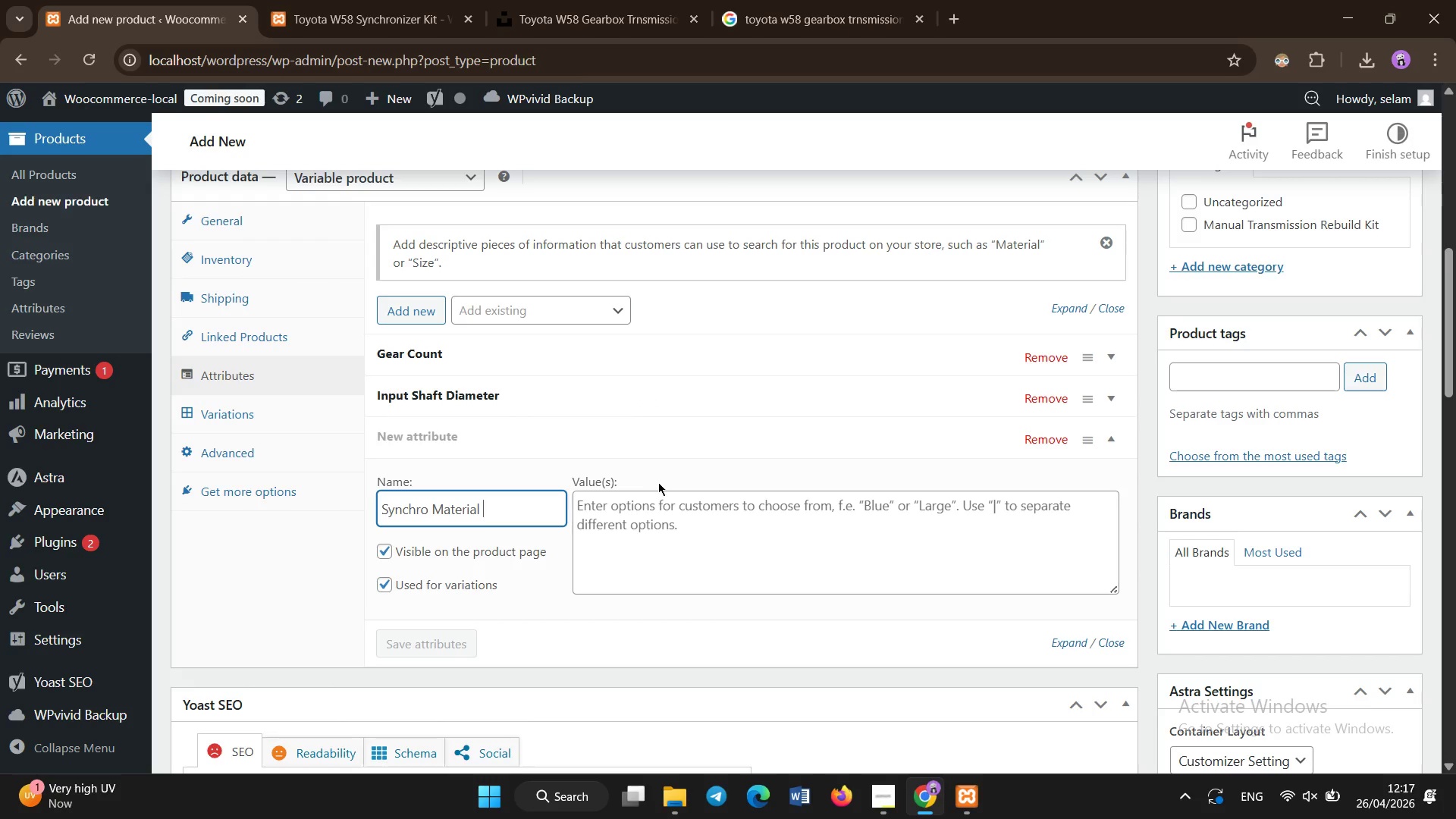 
left_click([657, 503])
 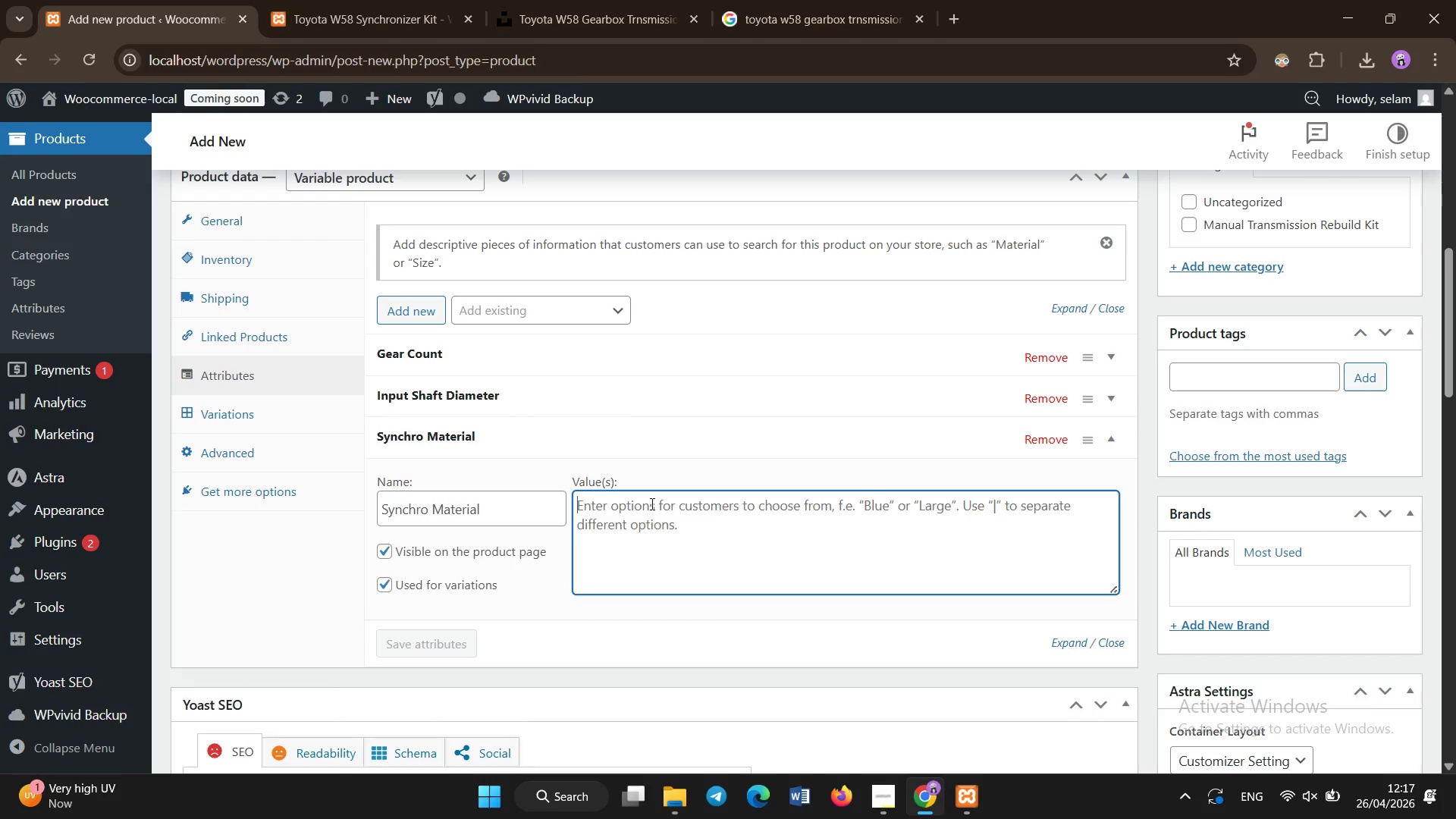 
type(street Performance | Track Pro)
 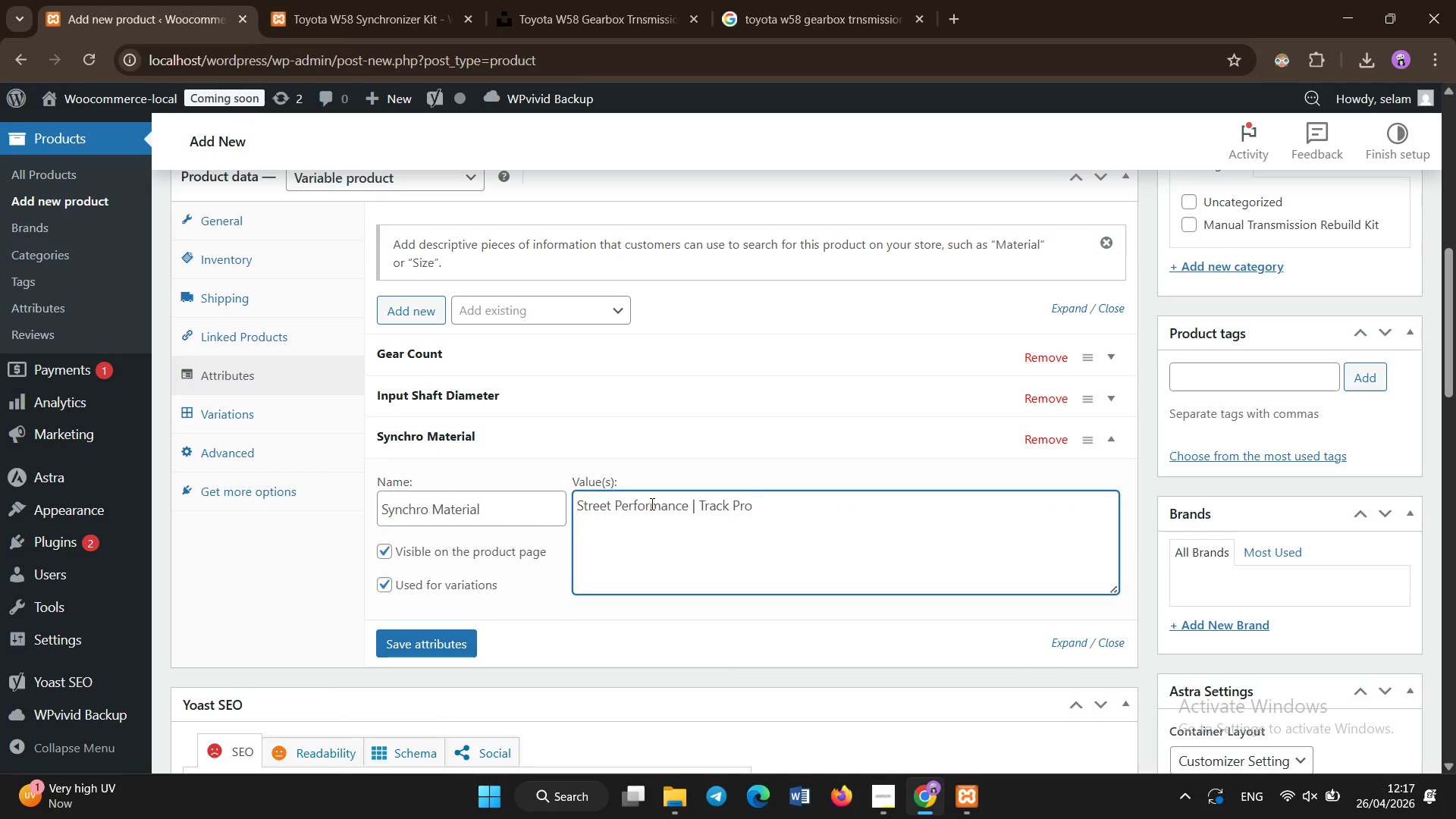 
left_click([465, 645])
 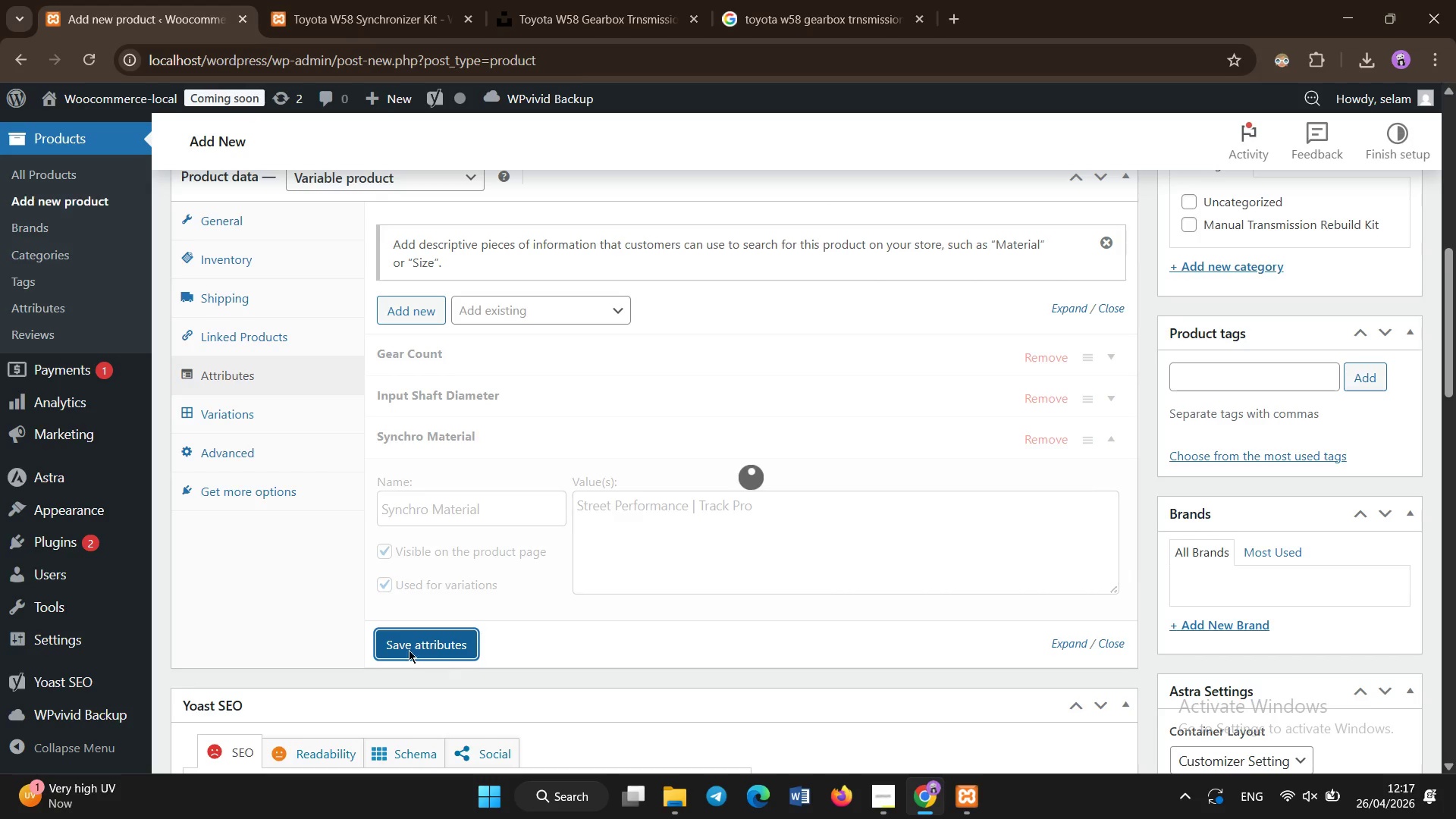 
left_click([627, 494])
 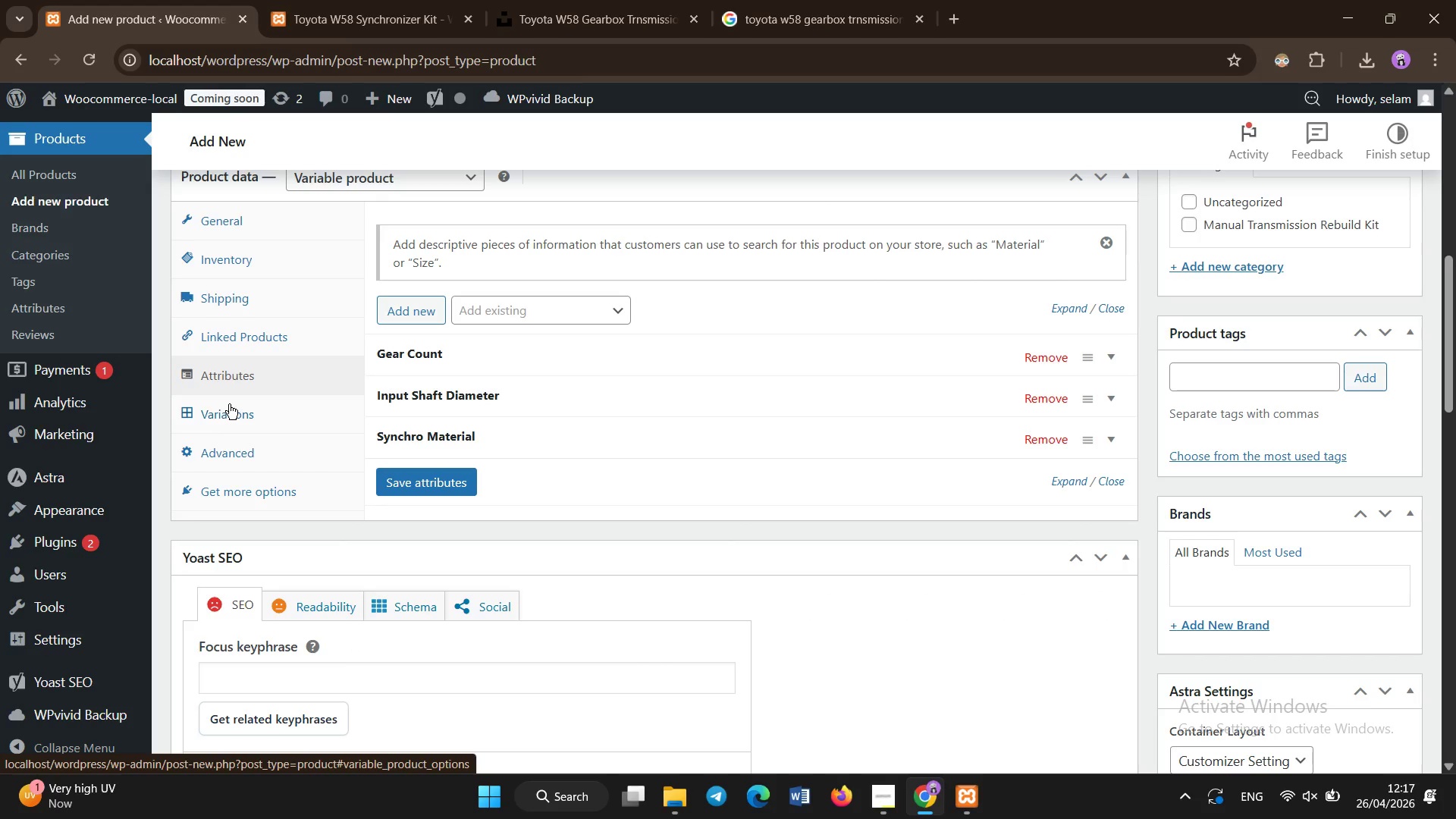 
left_click([229, 404])
 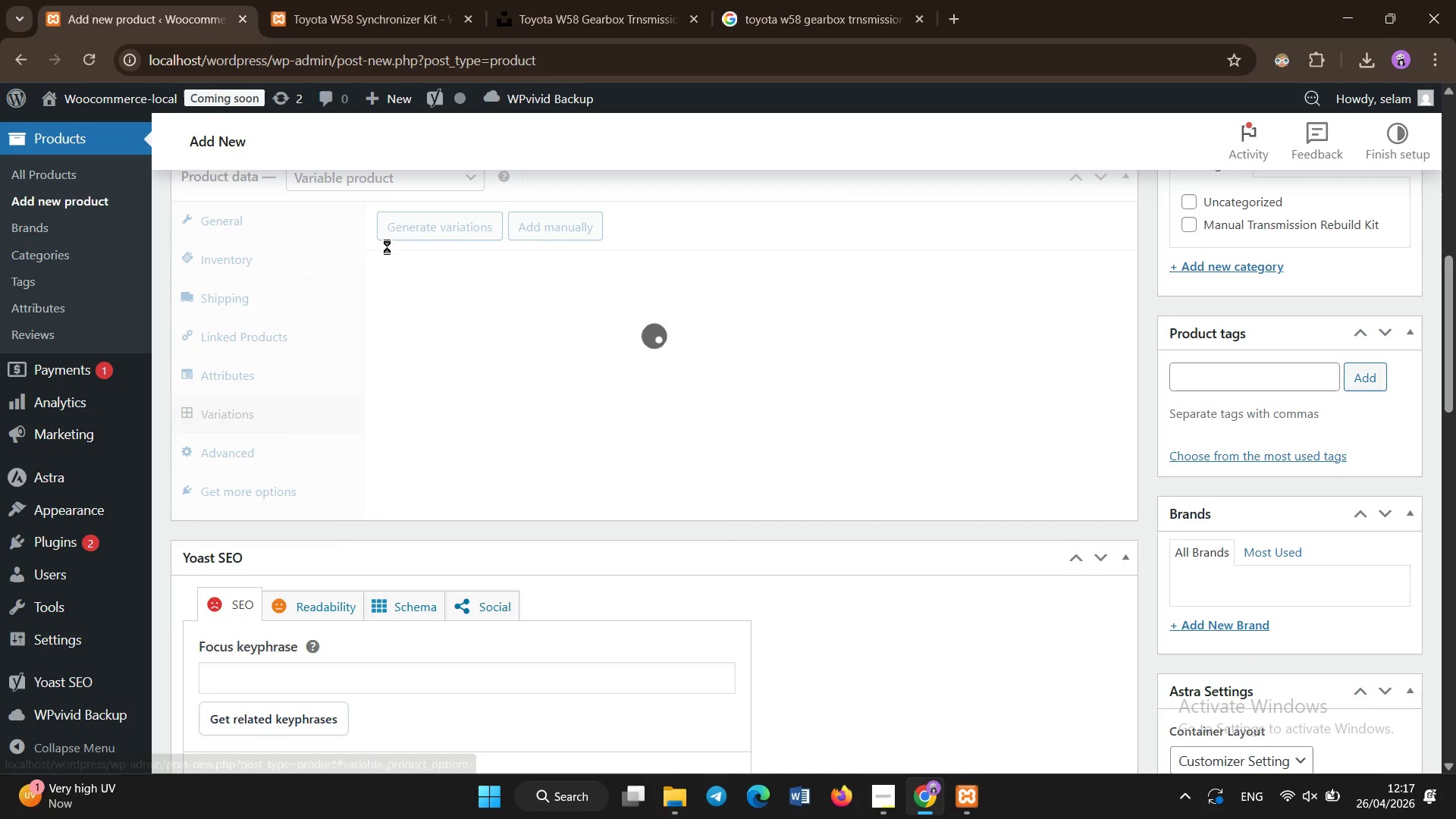 
left_click([407, 287])
 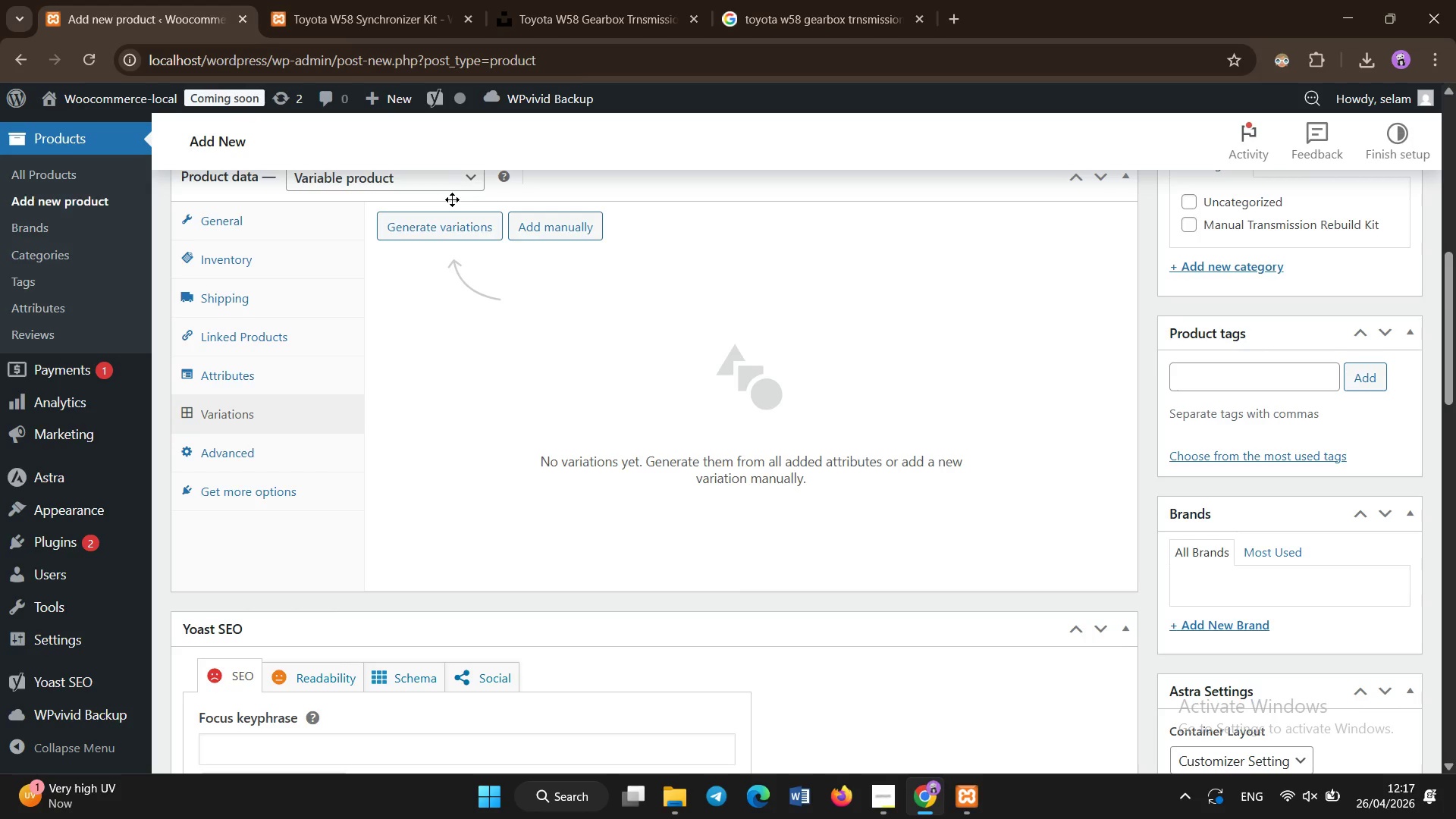 
left_click([449, 221])
 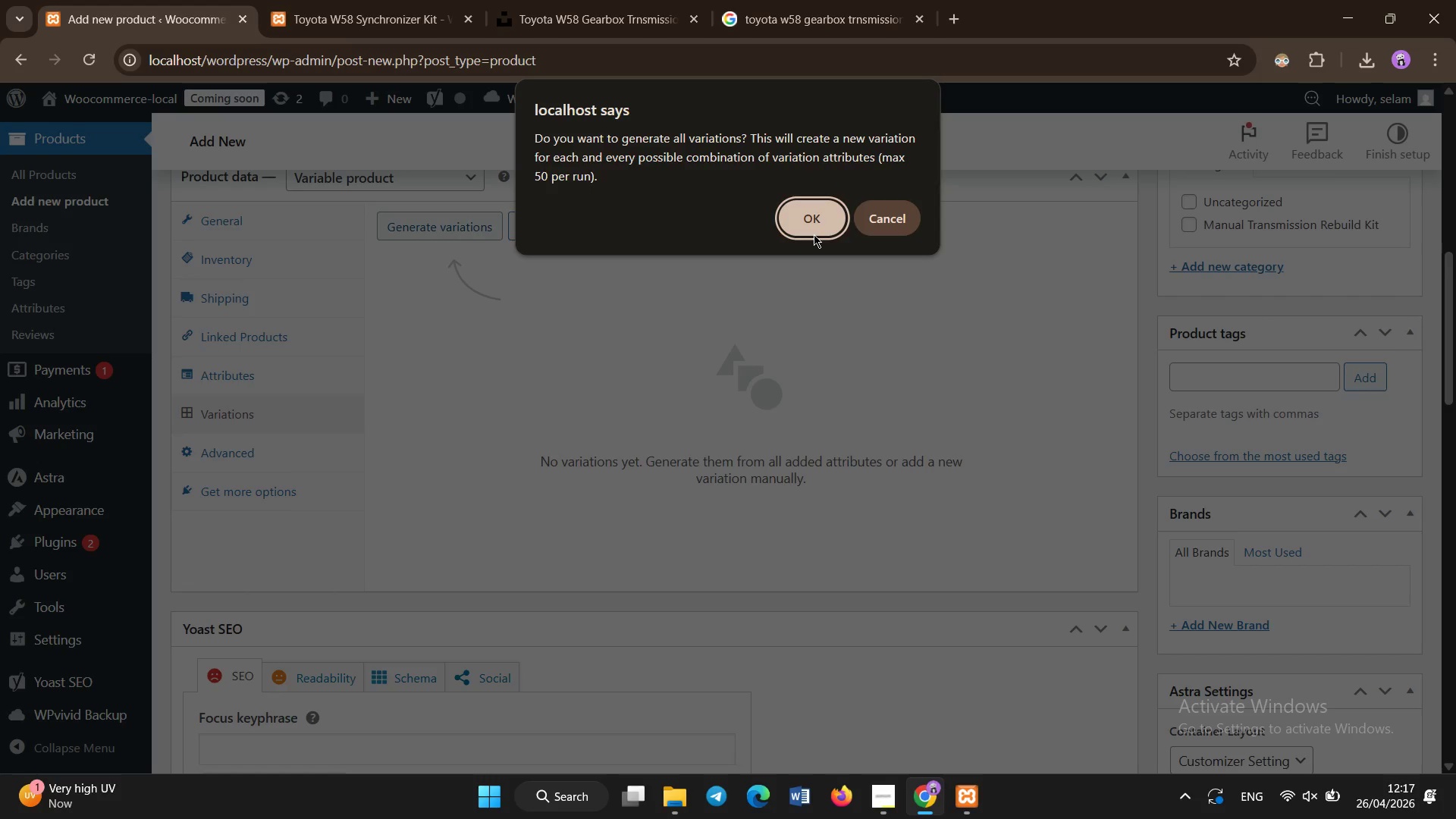 
left_click([814, 234])
 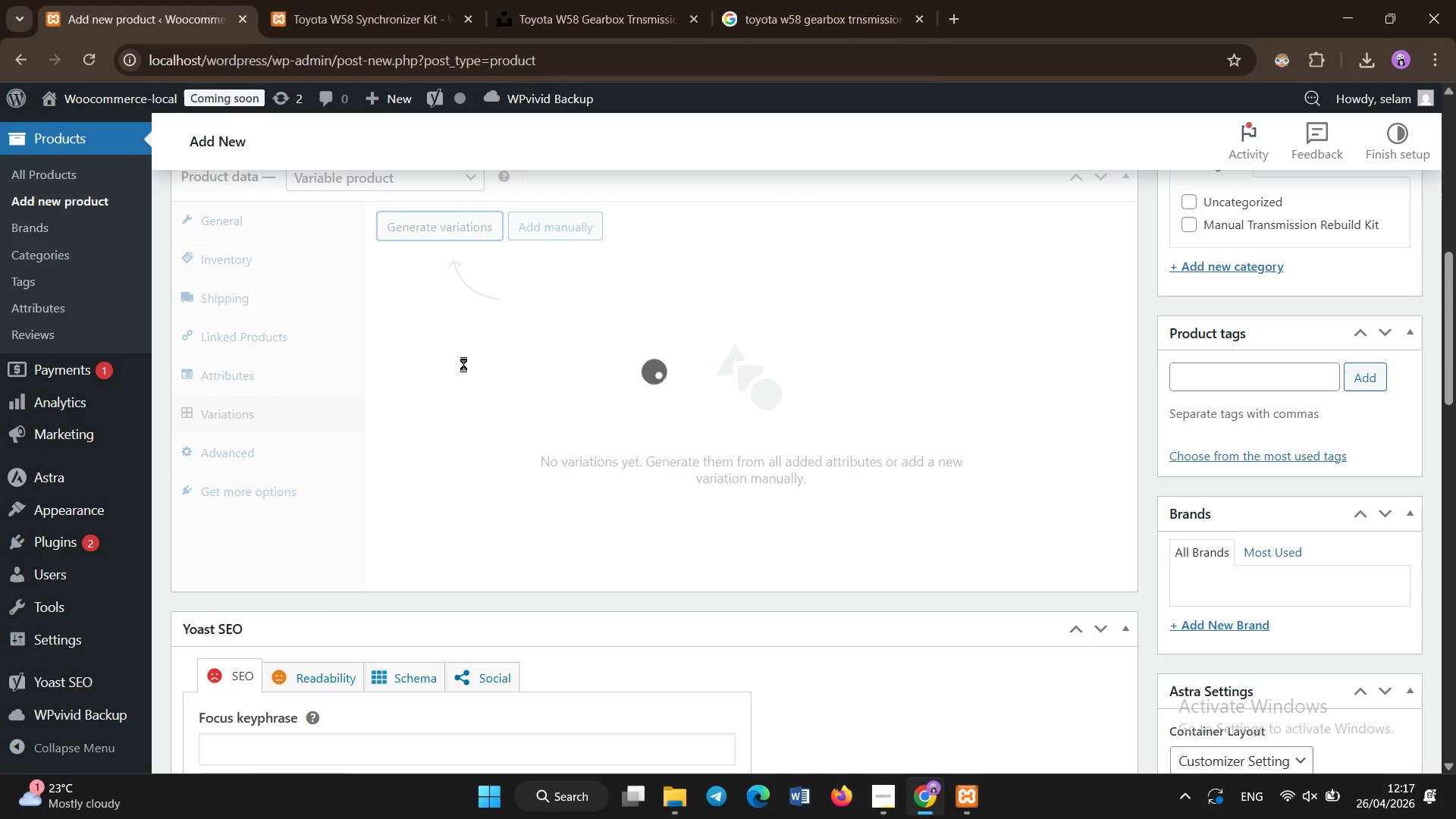 
wait(7.44)
 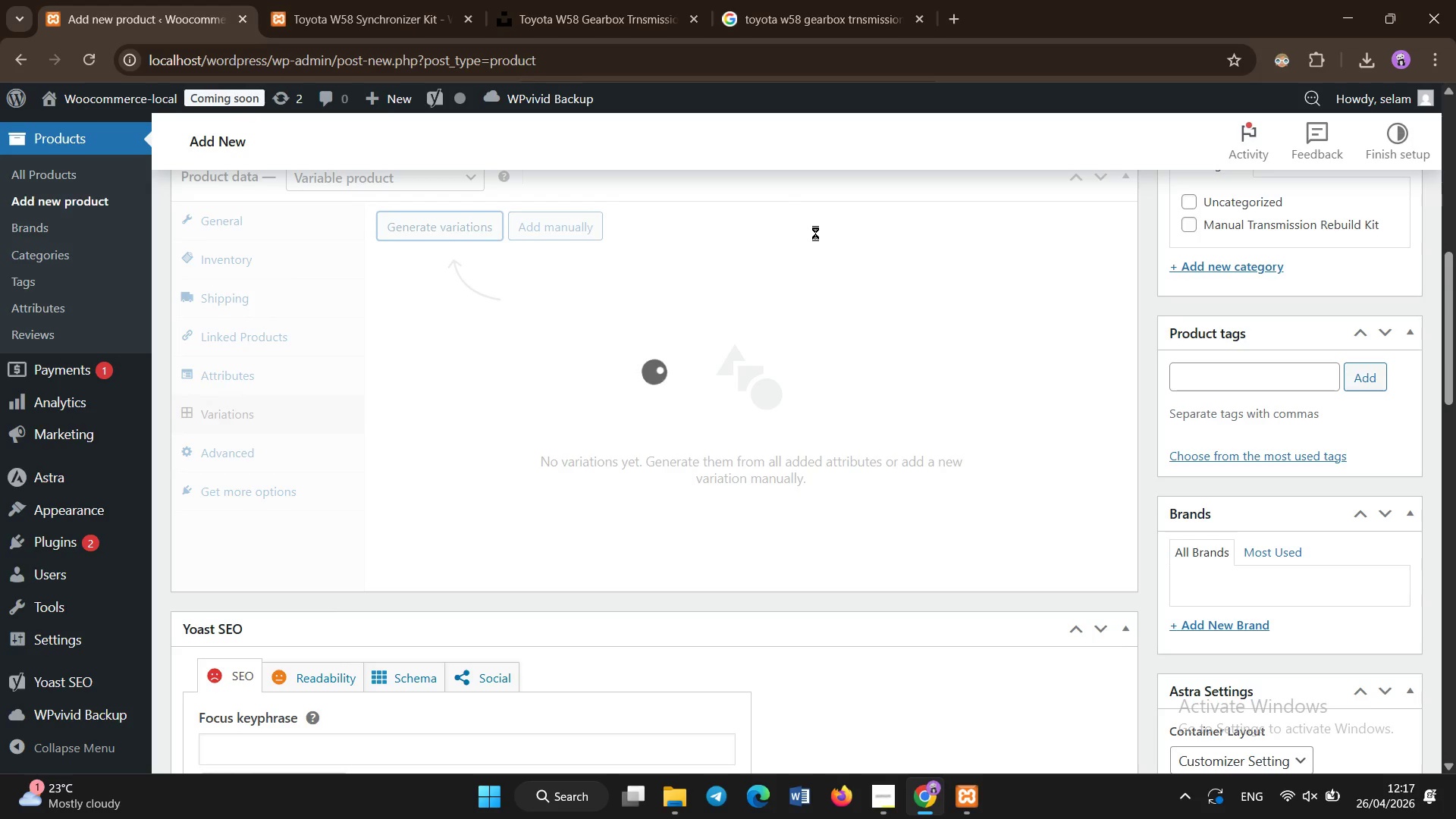 
double_click([517, 441])
 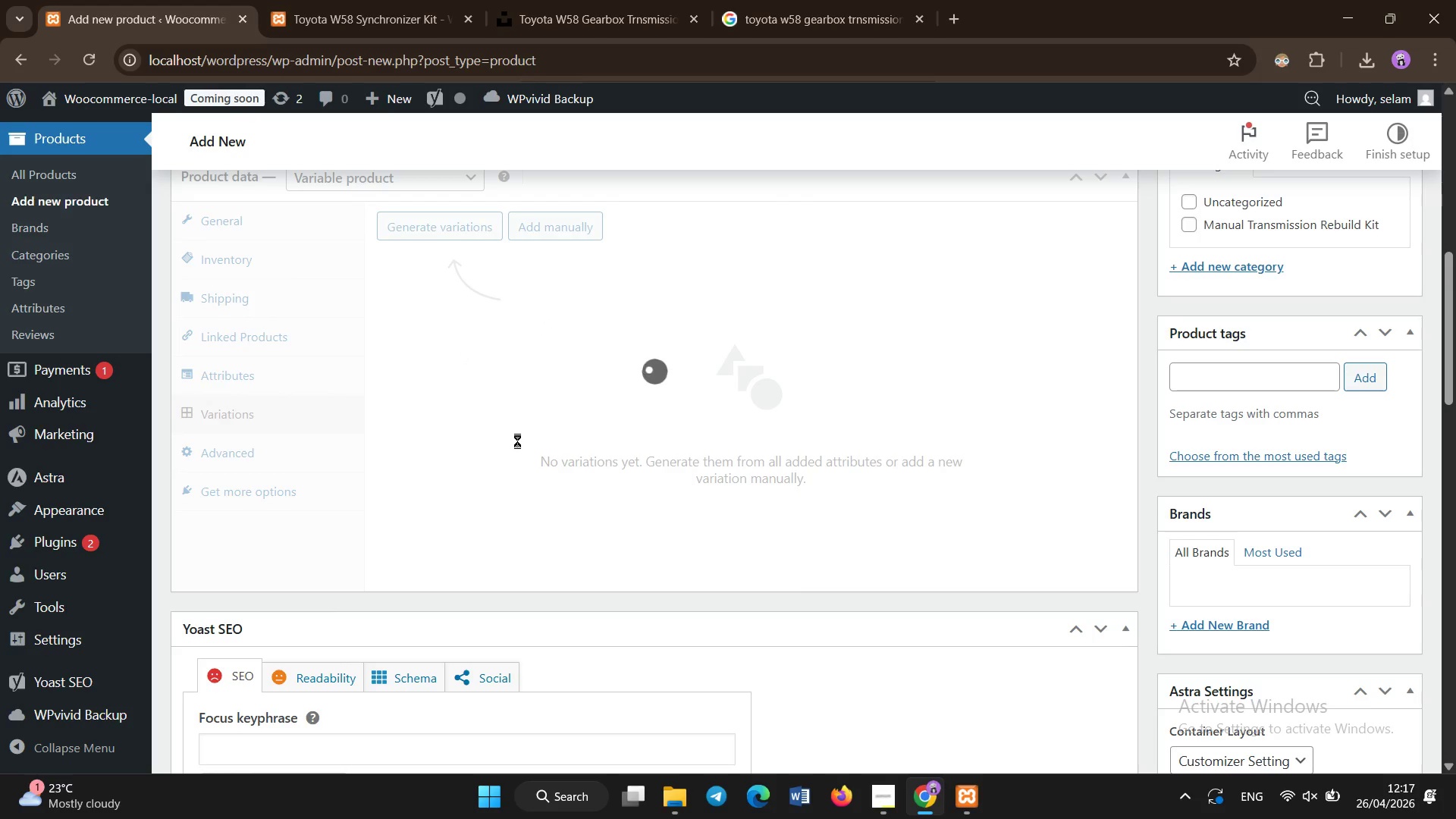 
left_click([517, 441])
 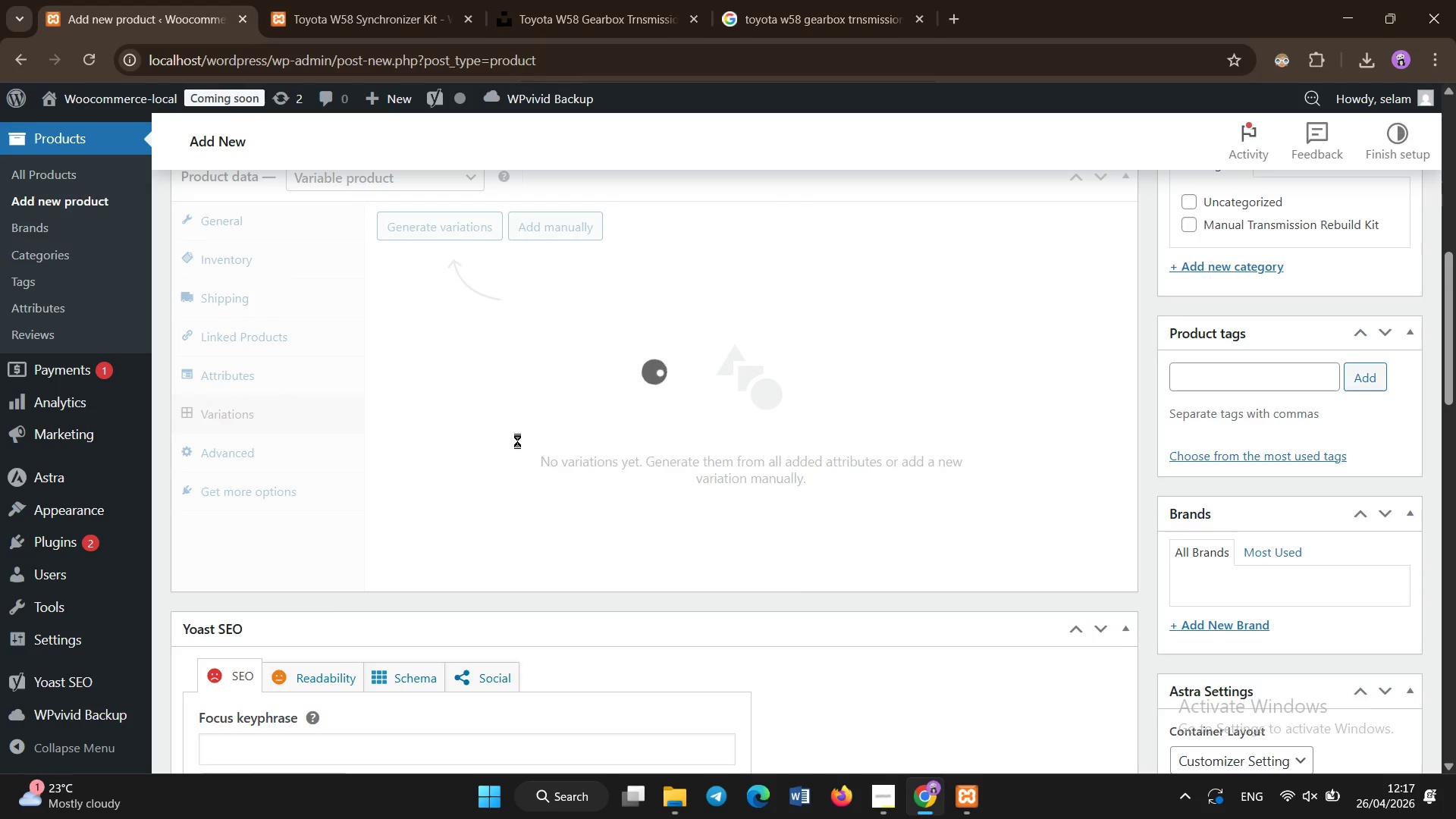 
left_click([517, 441])
 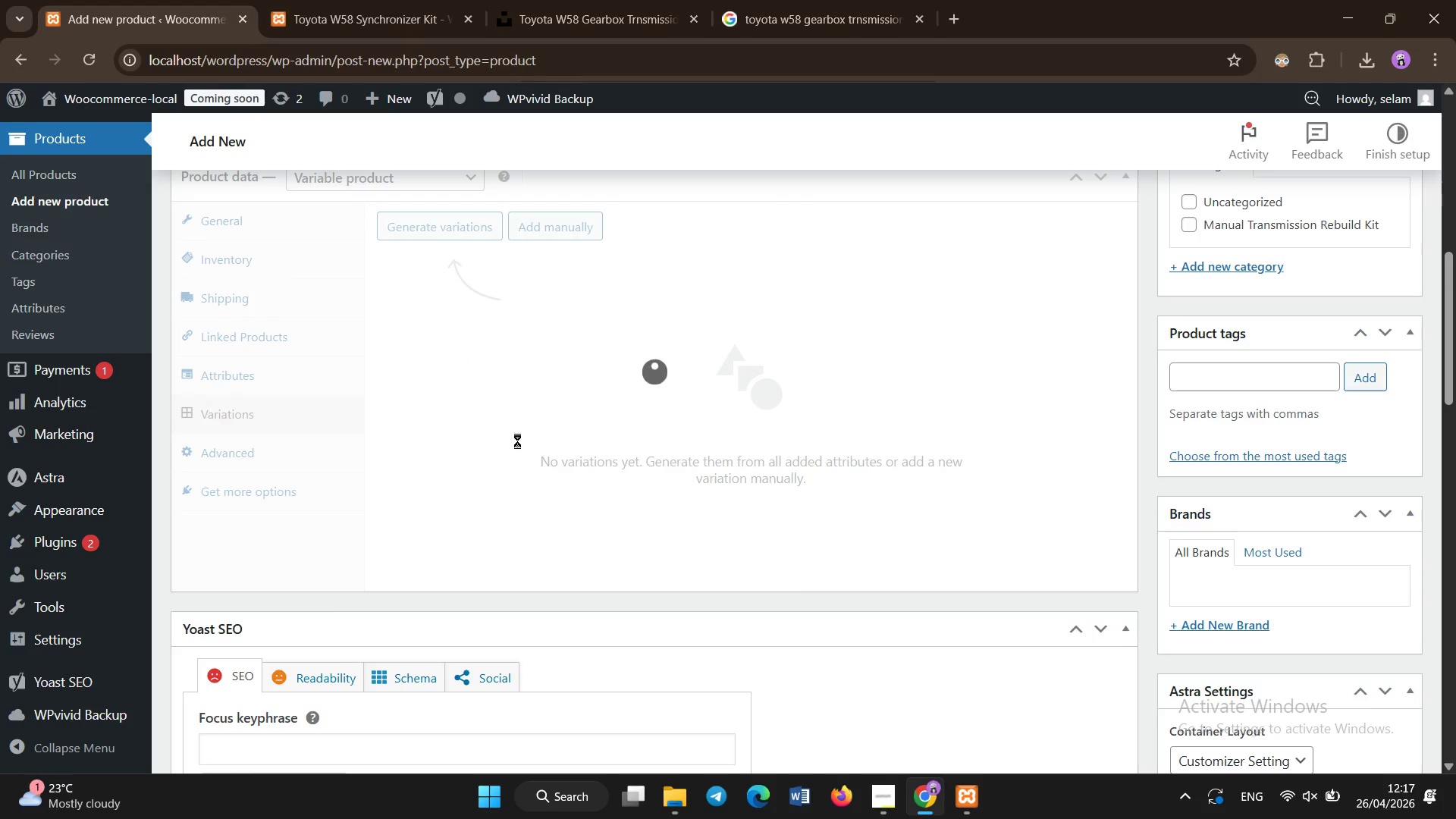 
left_click([517, 441])
 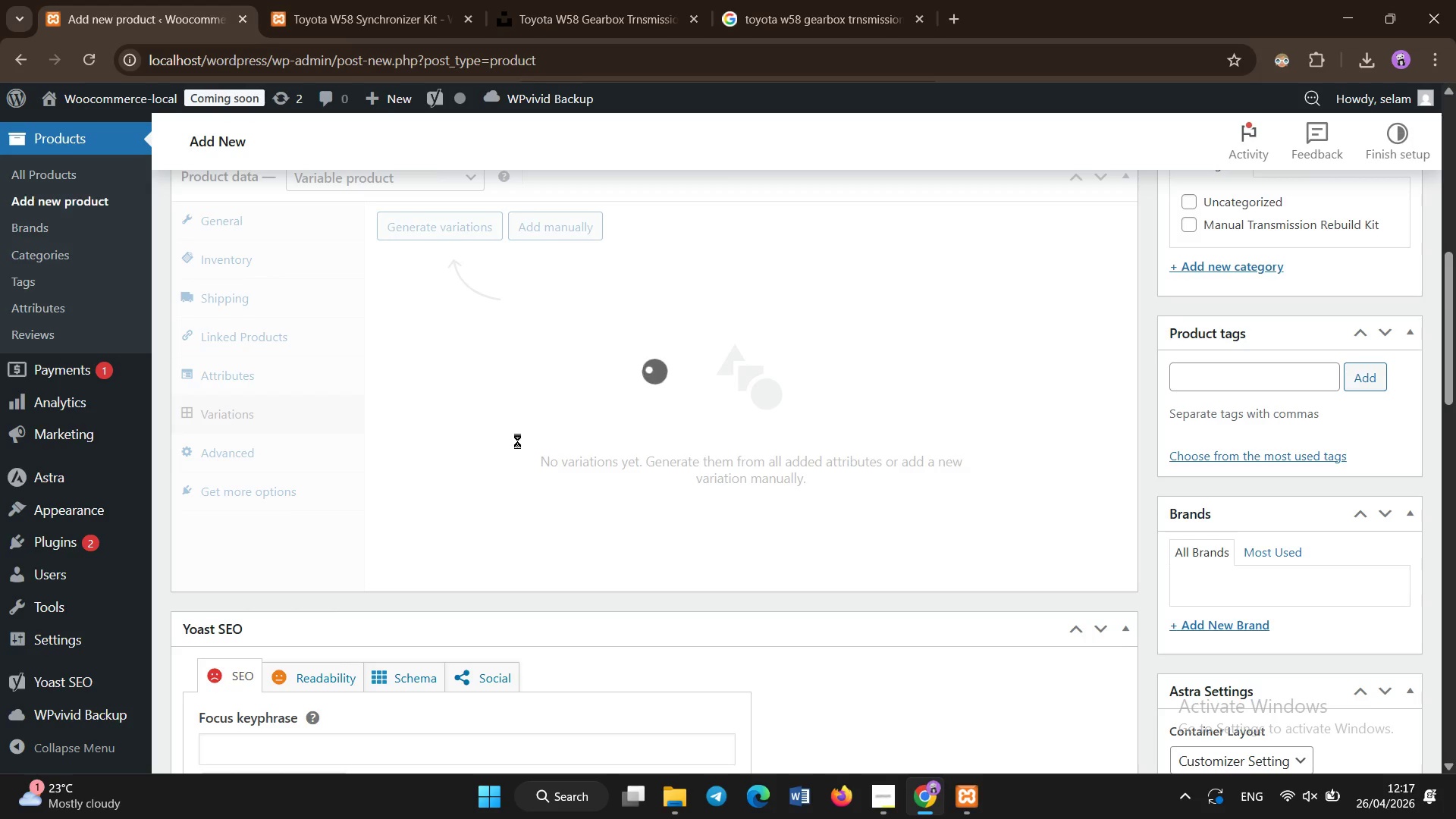 
left_click([517, 441])
 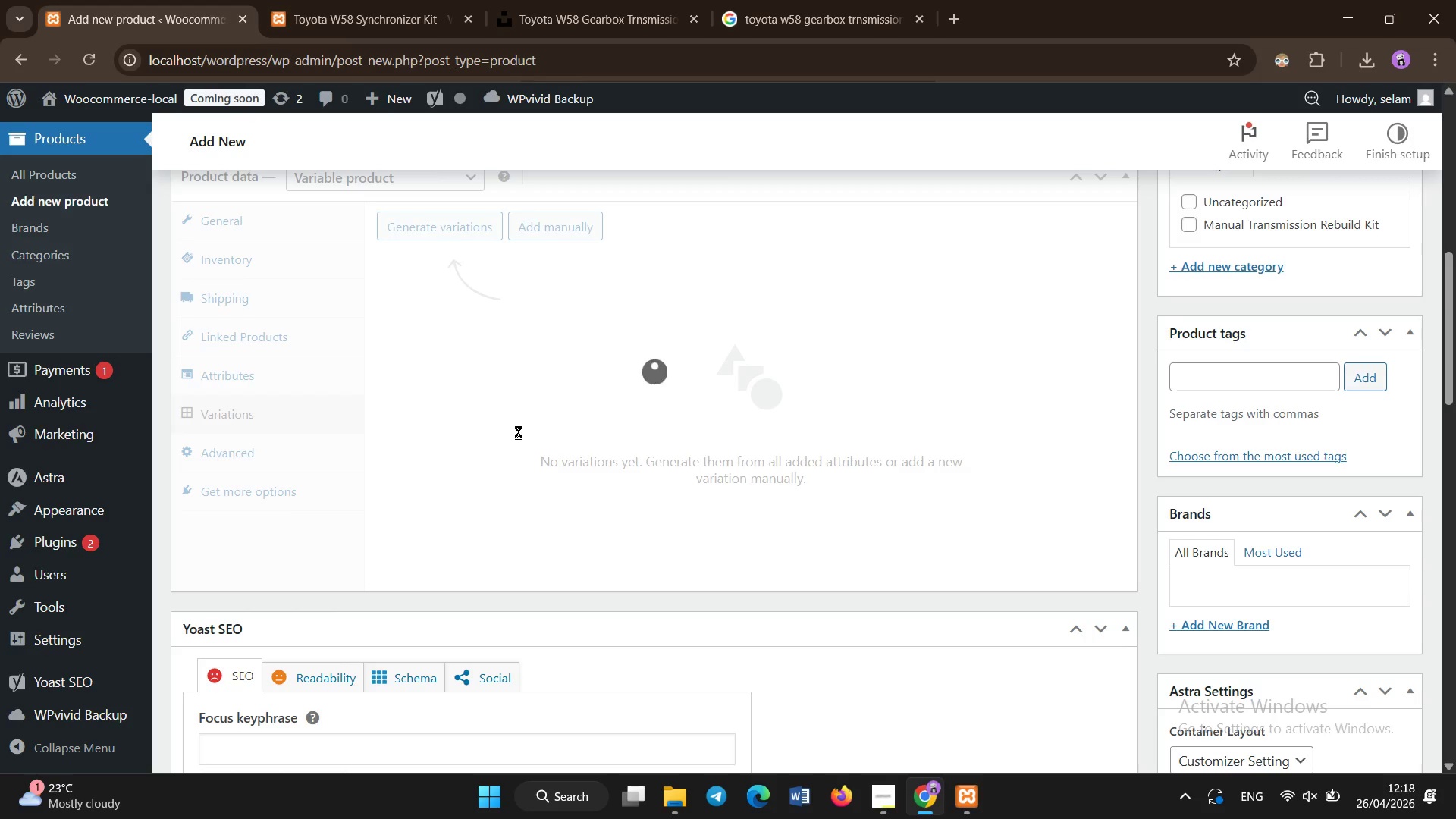 
double_click([518, 431])
 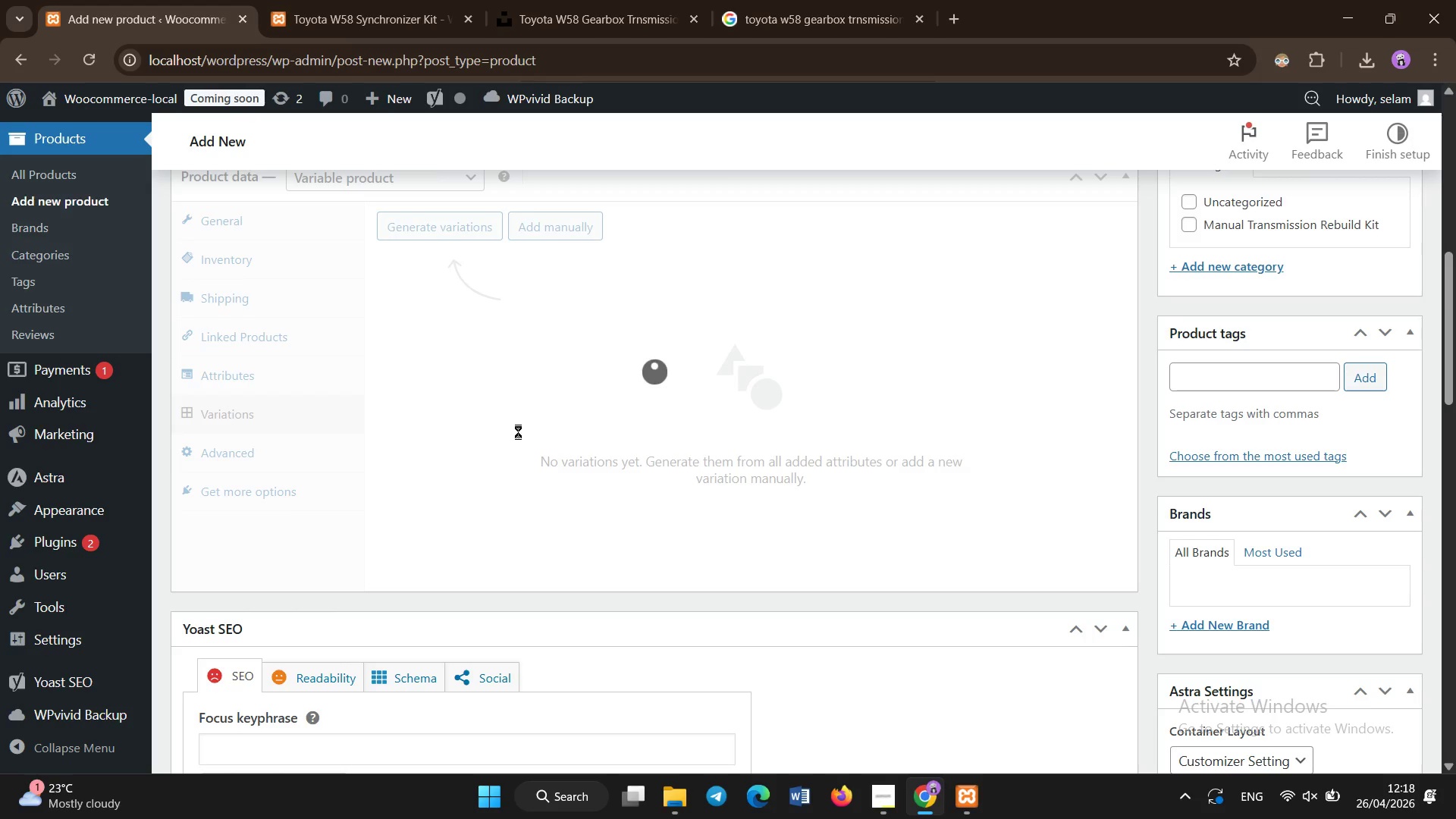 
double_click([518, 431])
 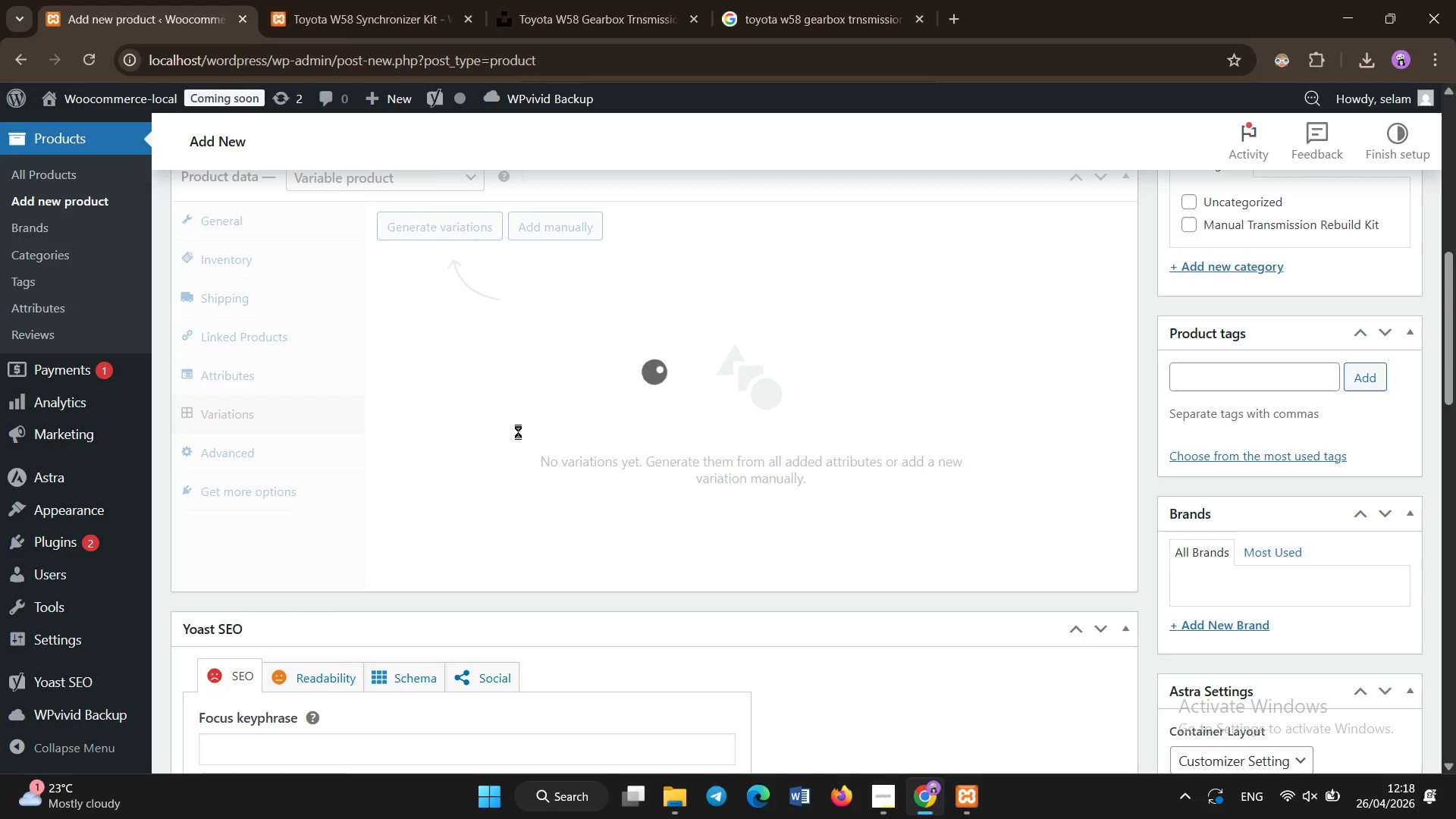 
triple_click([518, 431])
 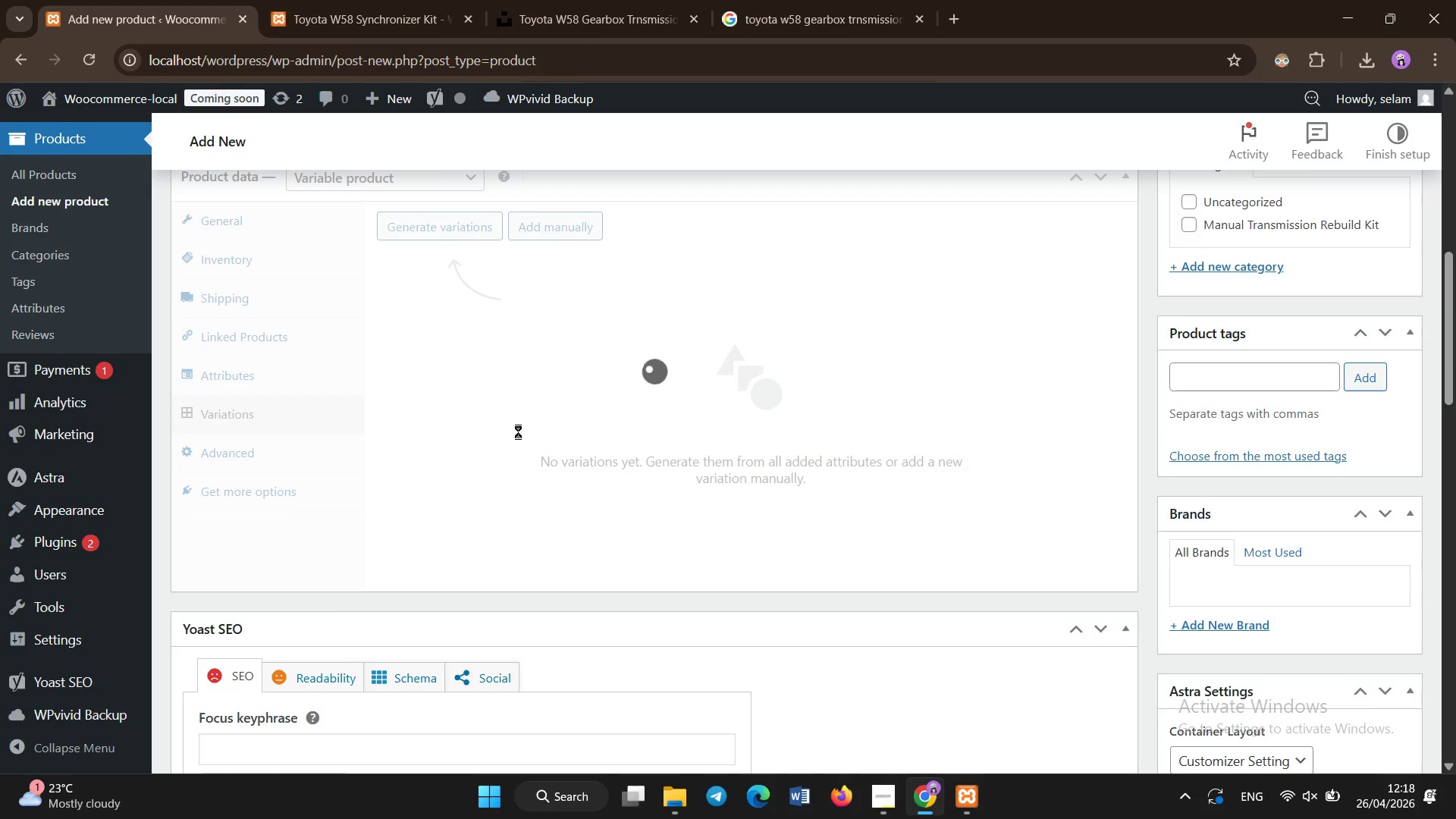 
triple_click([518, 431])
 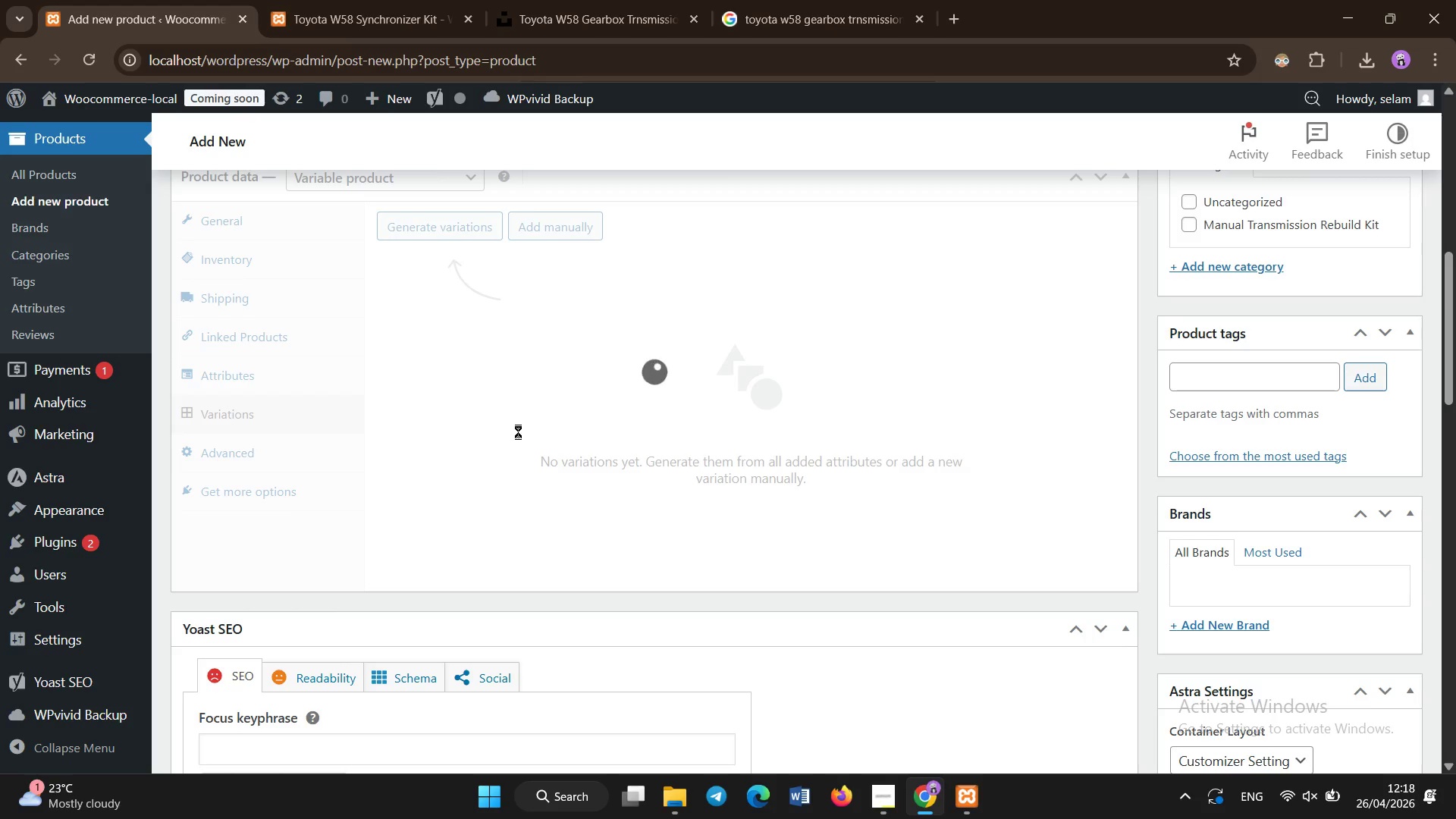 
triple_click([518, 431])
 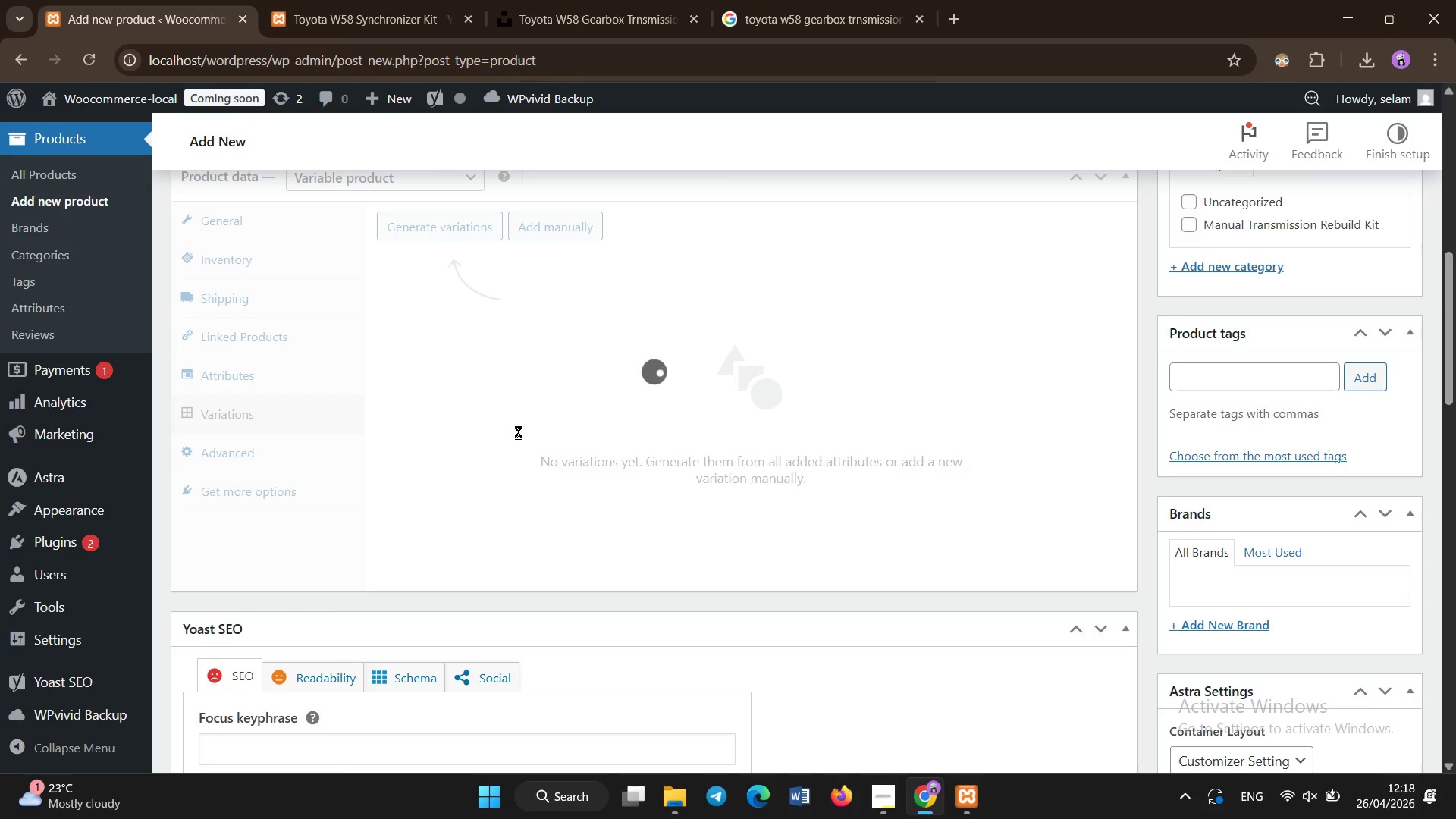 
left_click([518, 431])
 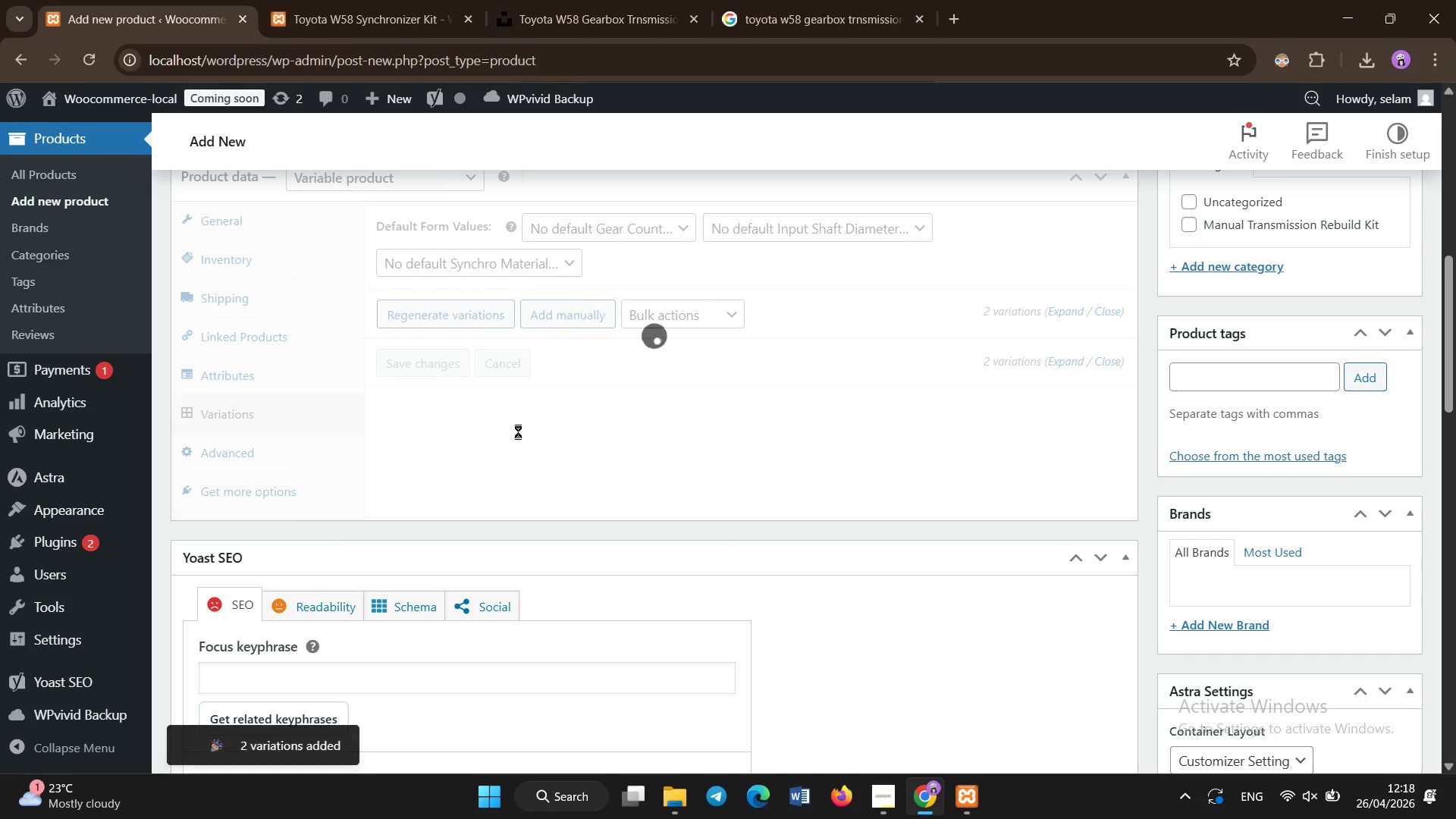 
left_click([518, 431])
 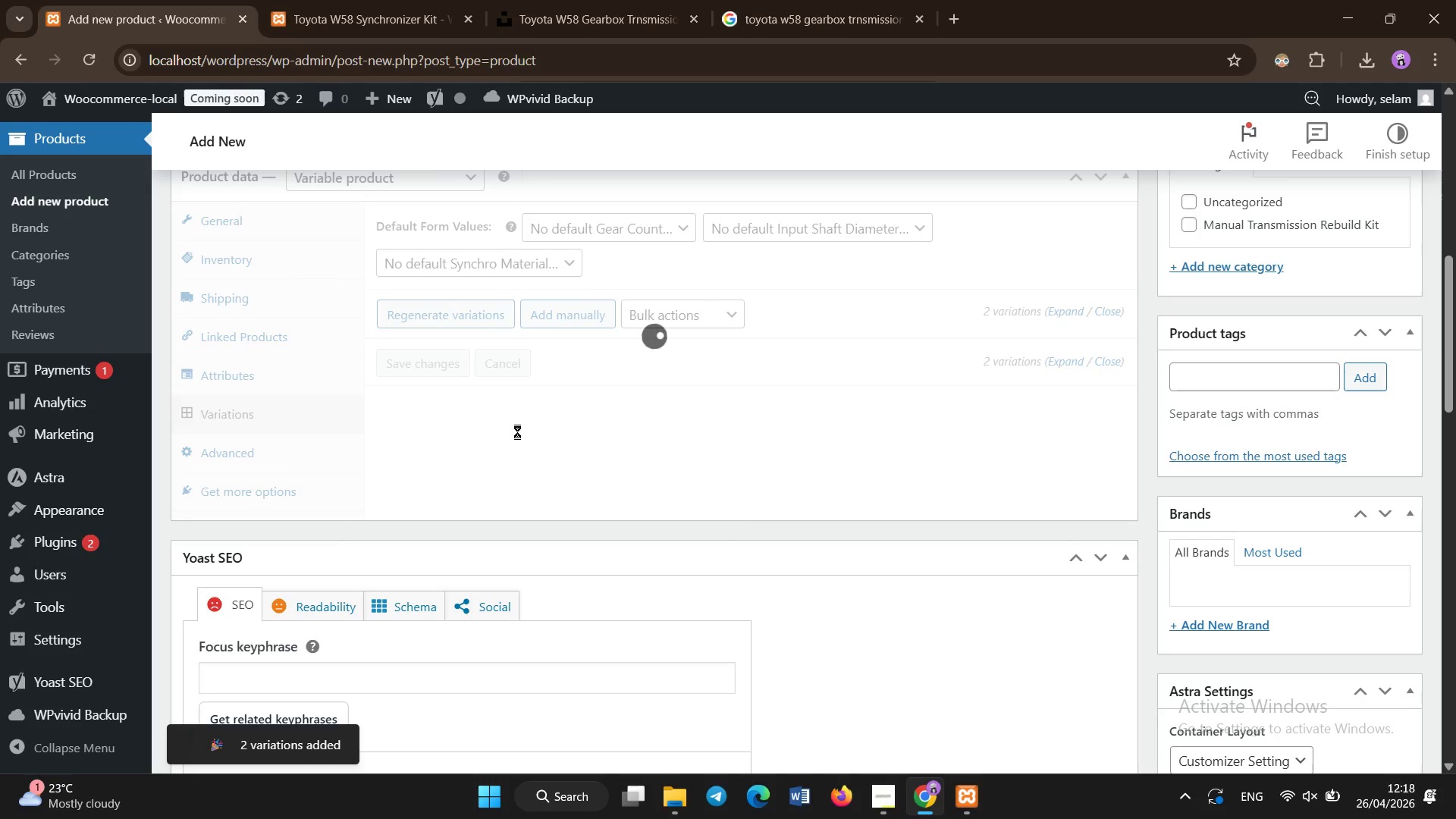 
left_click([517, 431])
 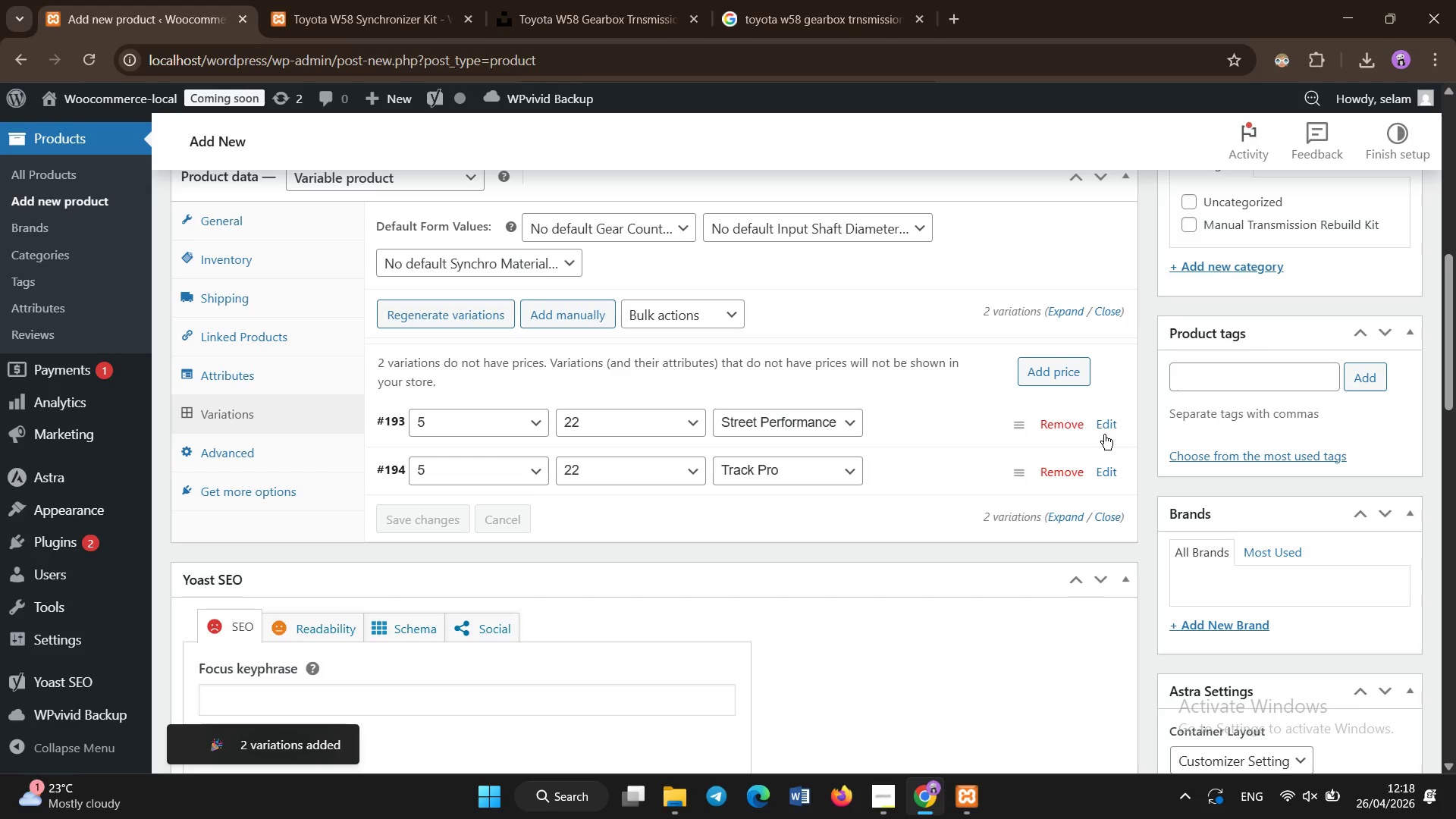 
wait(7.55)
 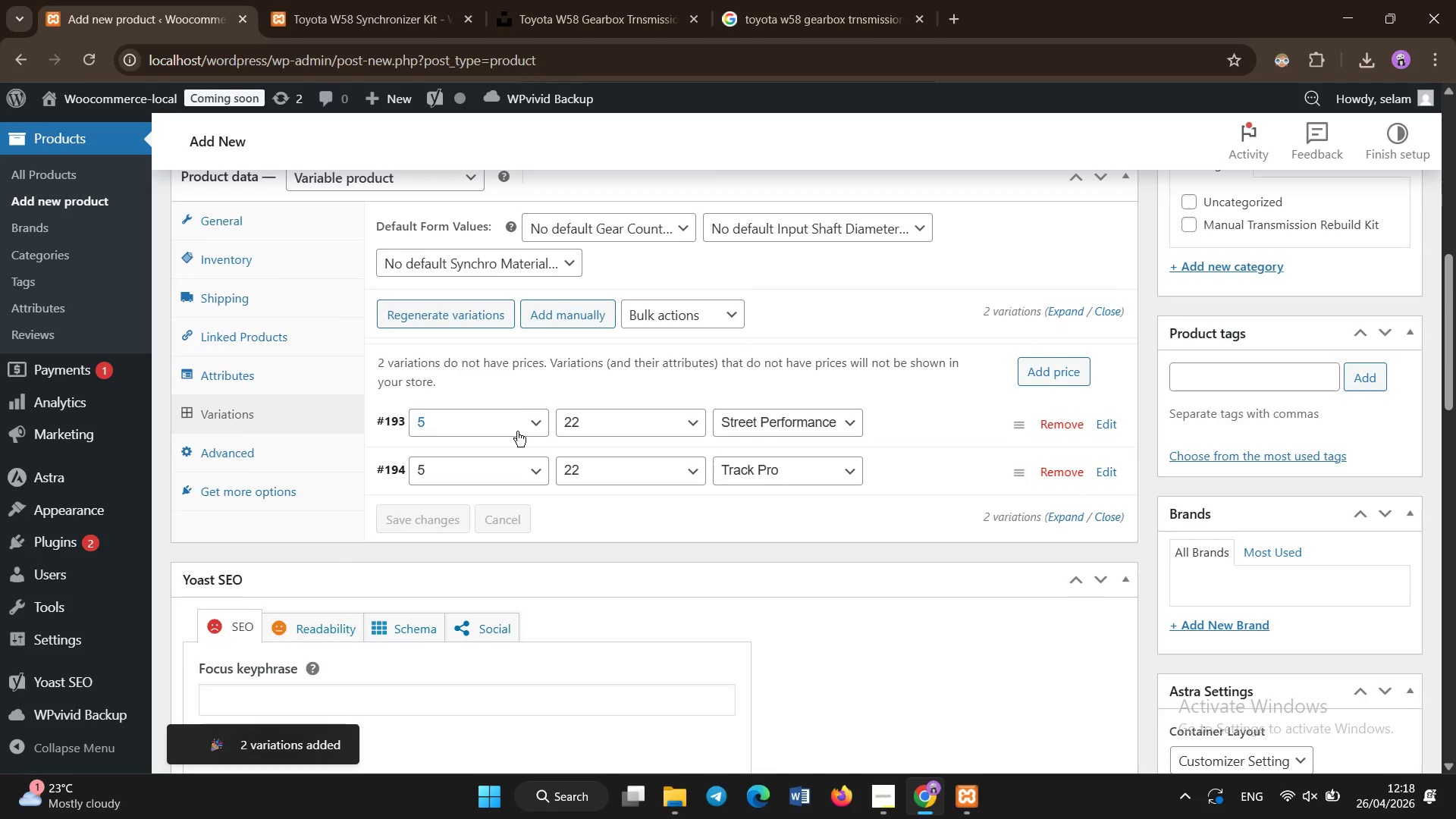 
scroll: coordinate [773, 574], scroll_direction: down, amount: 1.0
 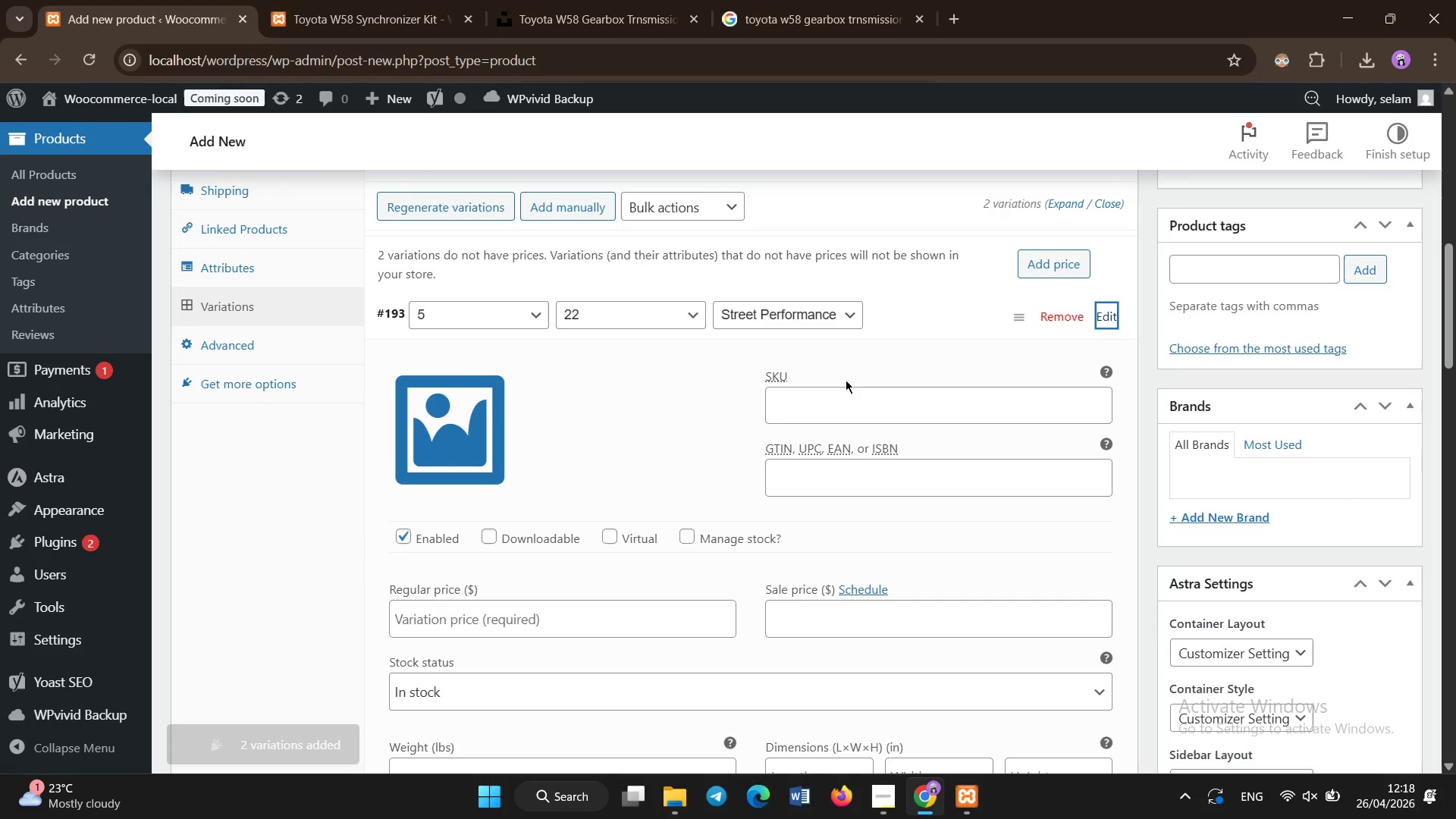 
left_click([849, 396])
 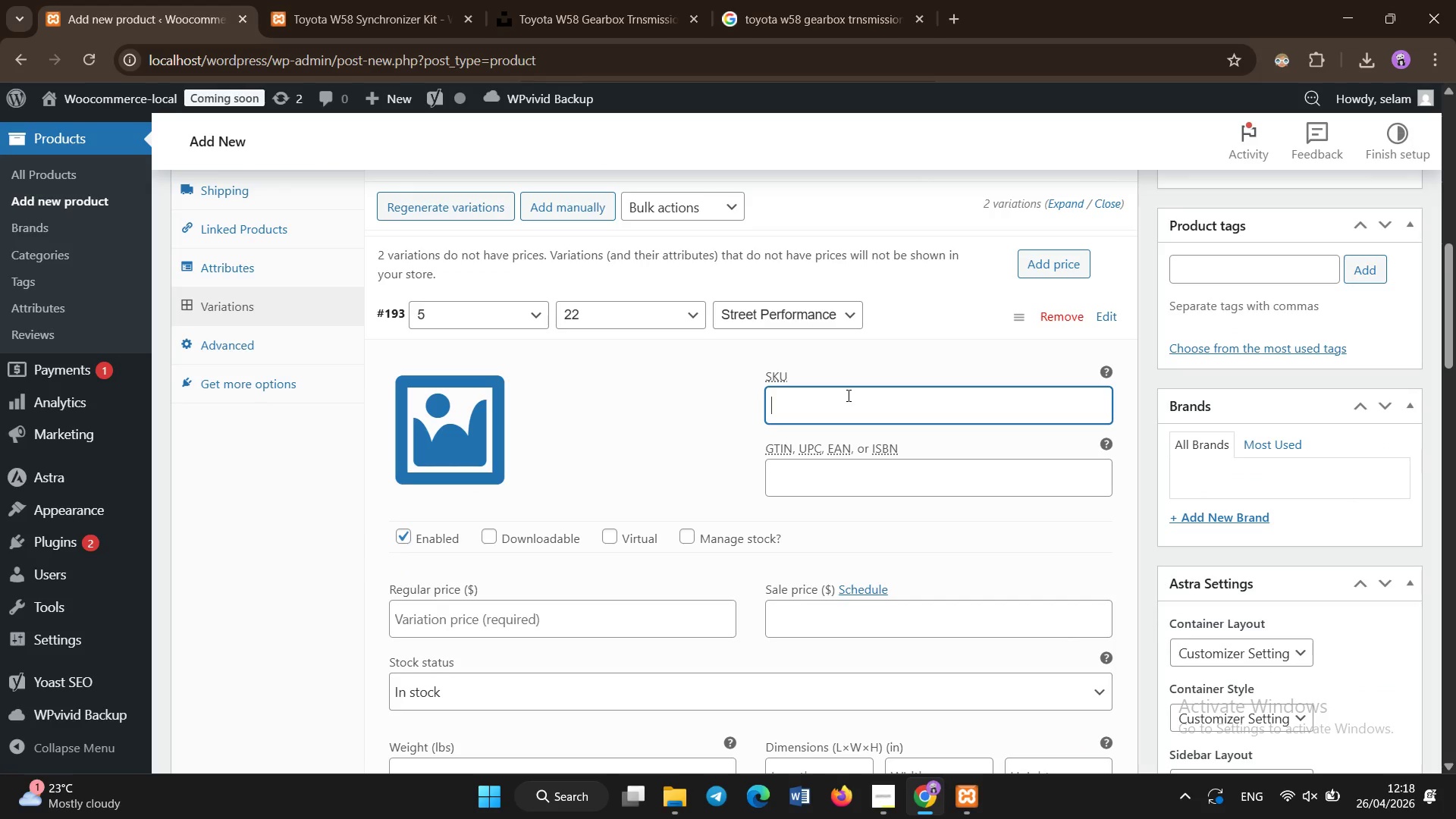 
type(NS_D)
key(Backspace)
key(Backspace)
type(-Fs)
key(Backspace)
type(S5-BRASS)
 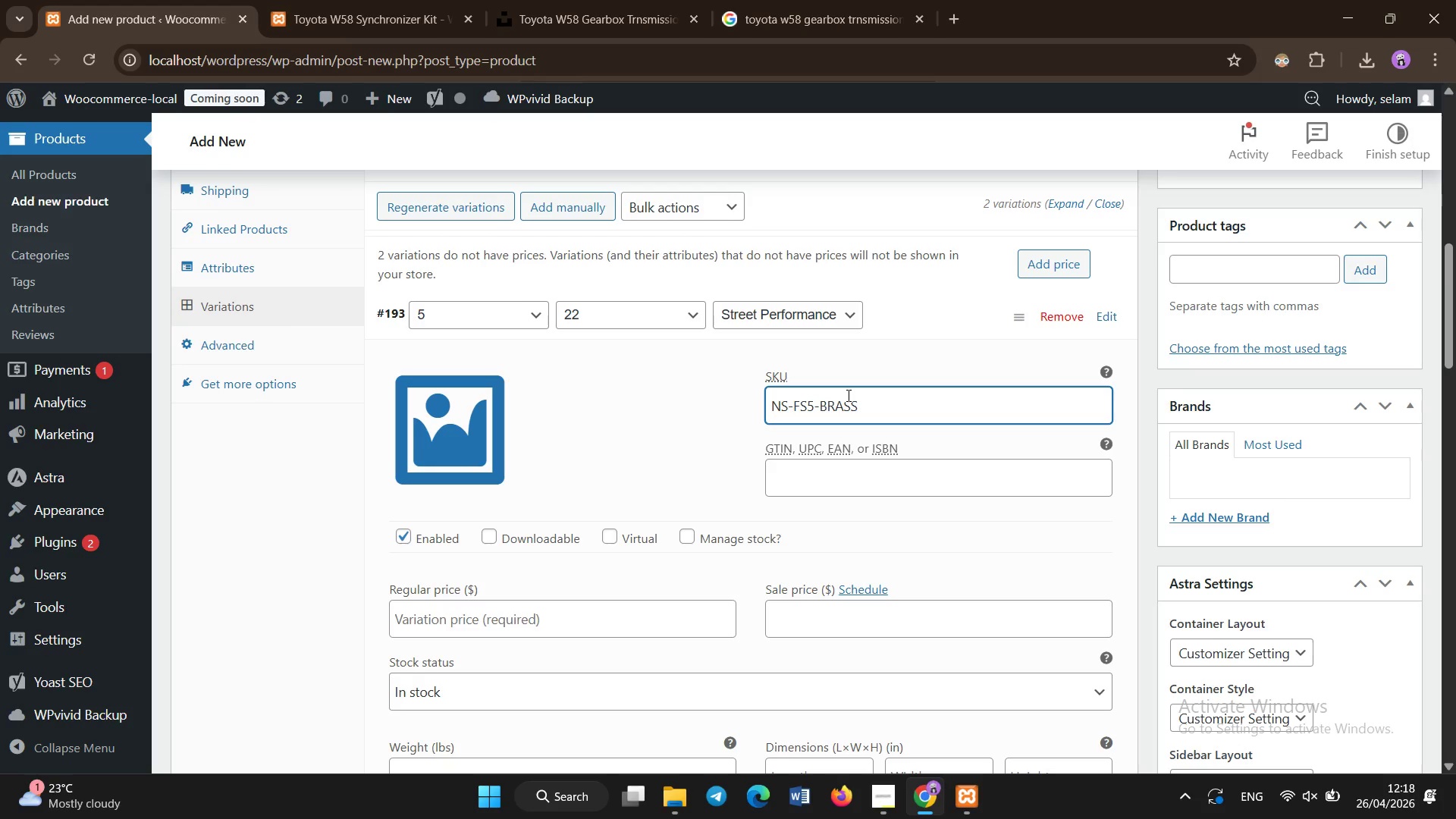 
left_click([584, 617])
 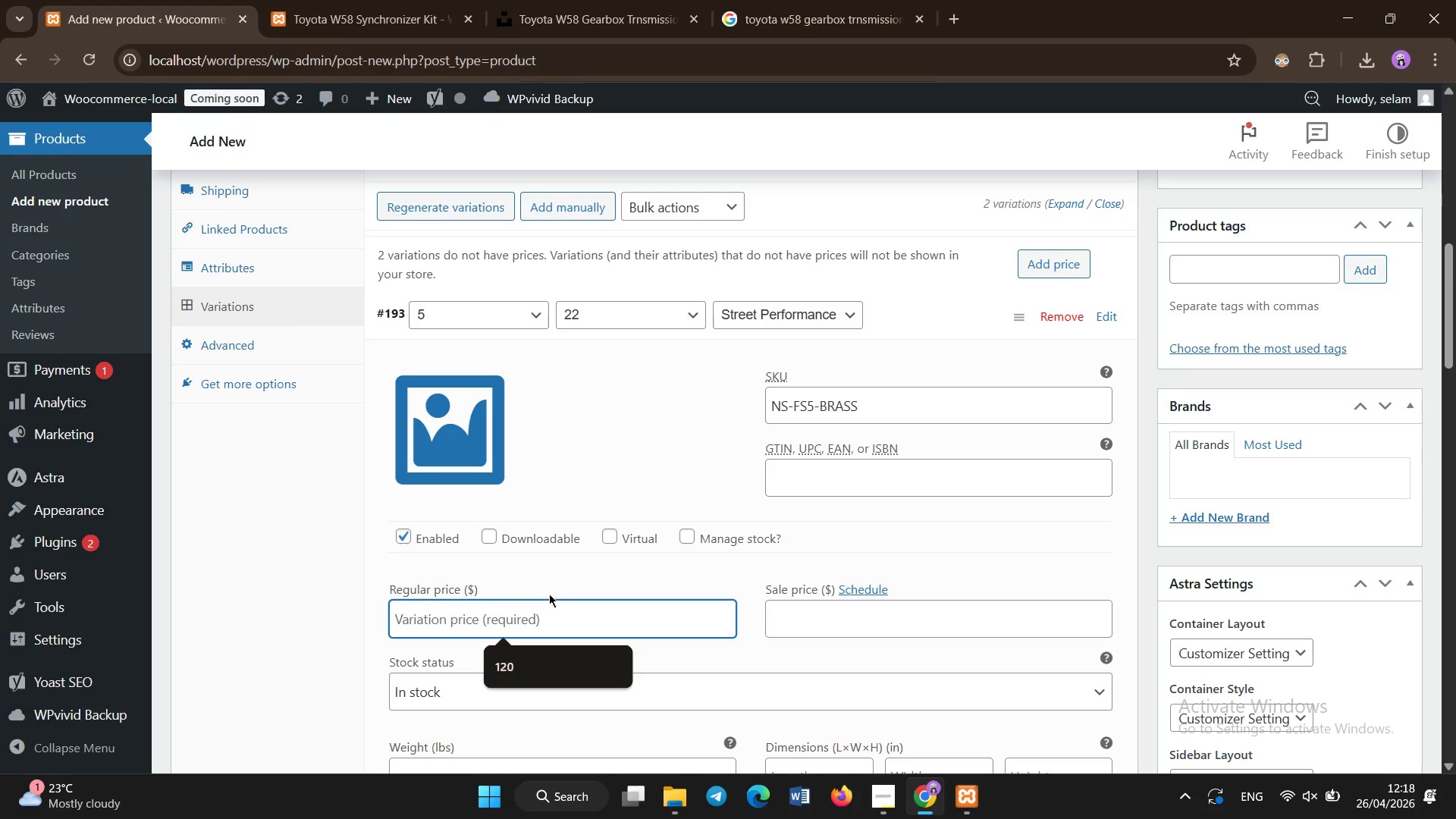 
type(205)
 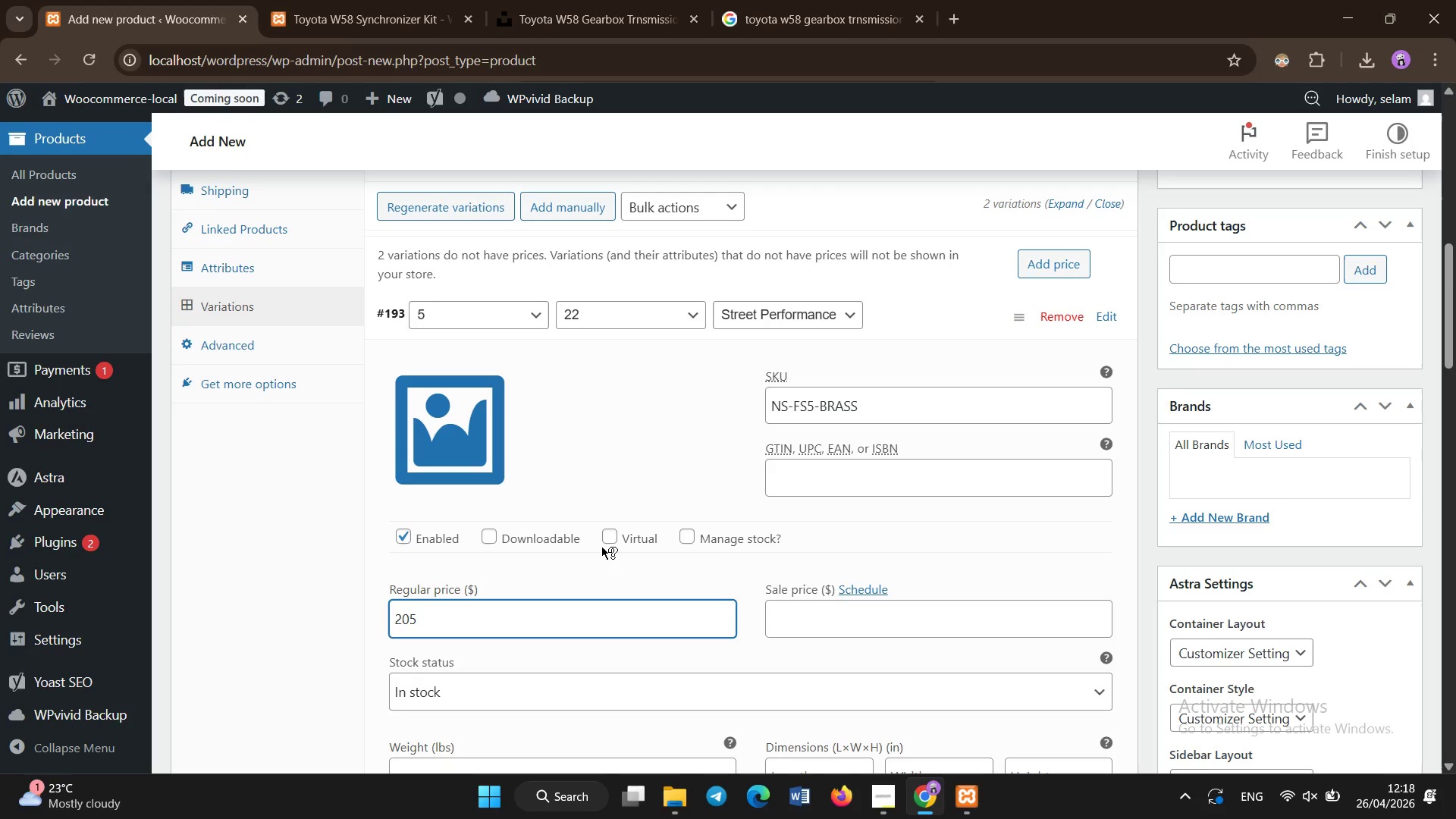 
left_click([547, 560])
 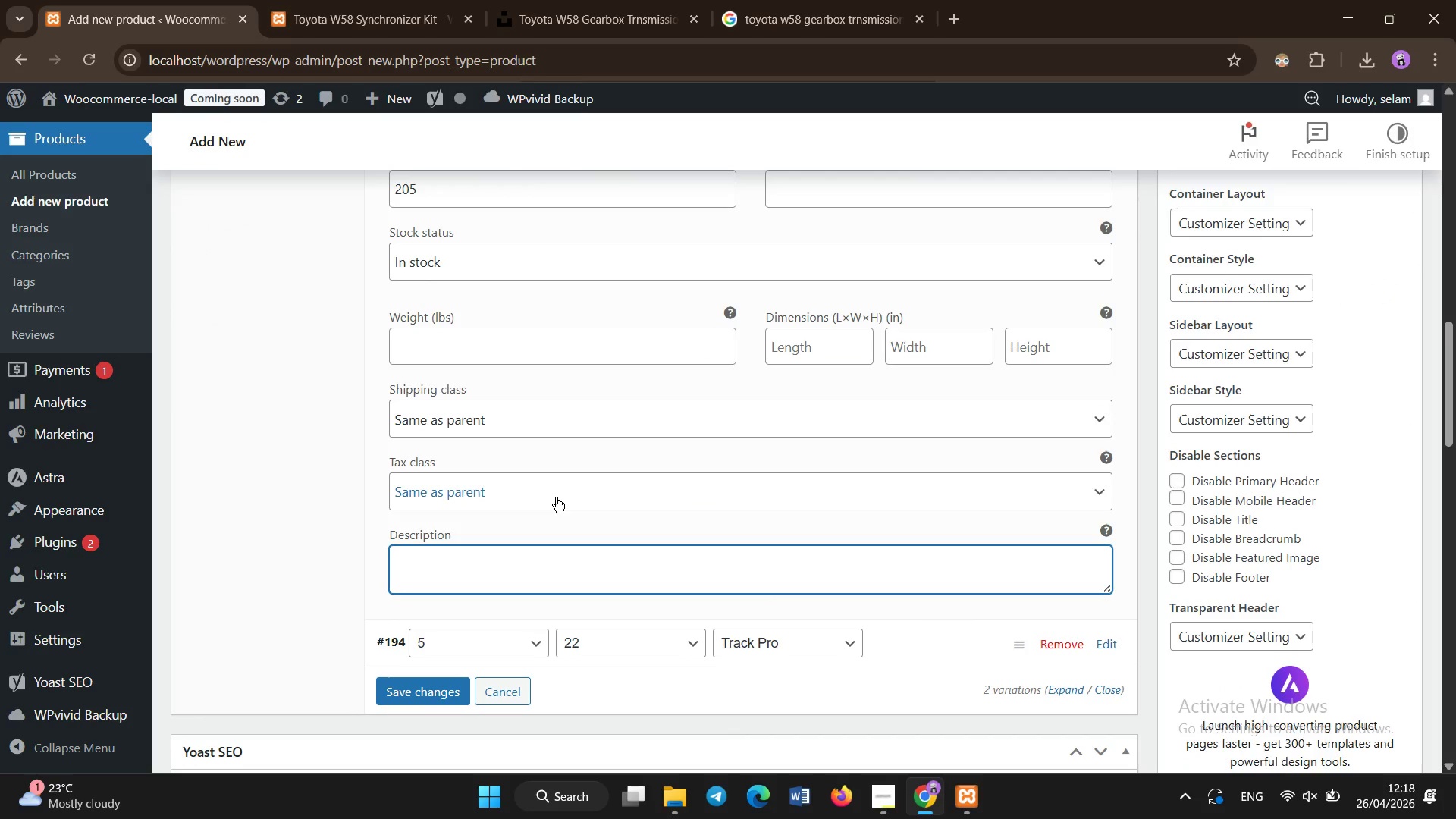 
left_click([556, 497])
 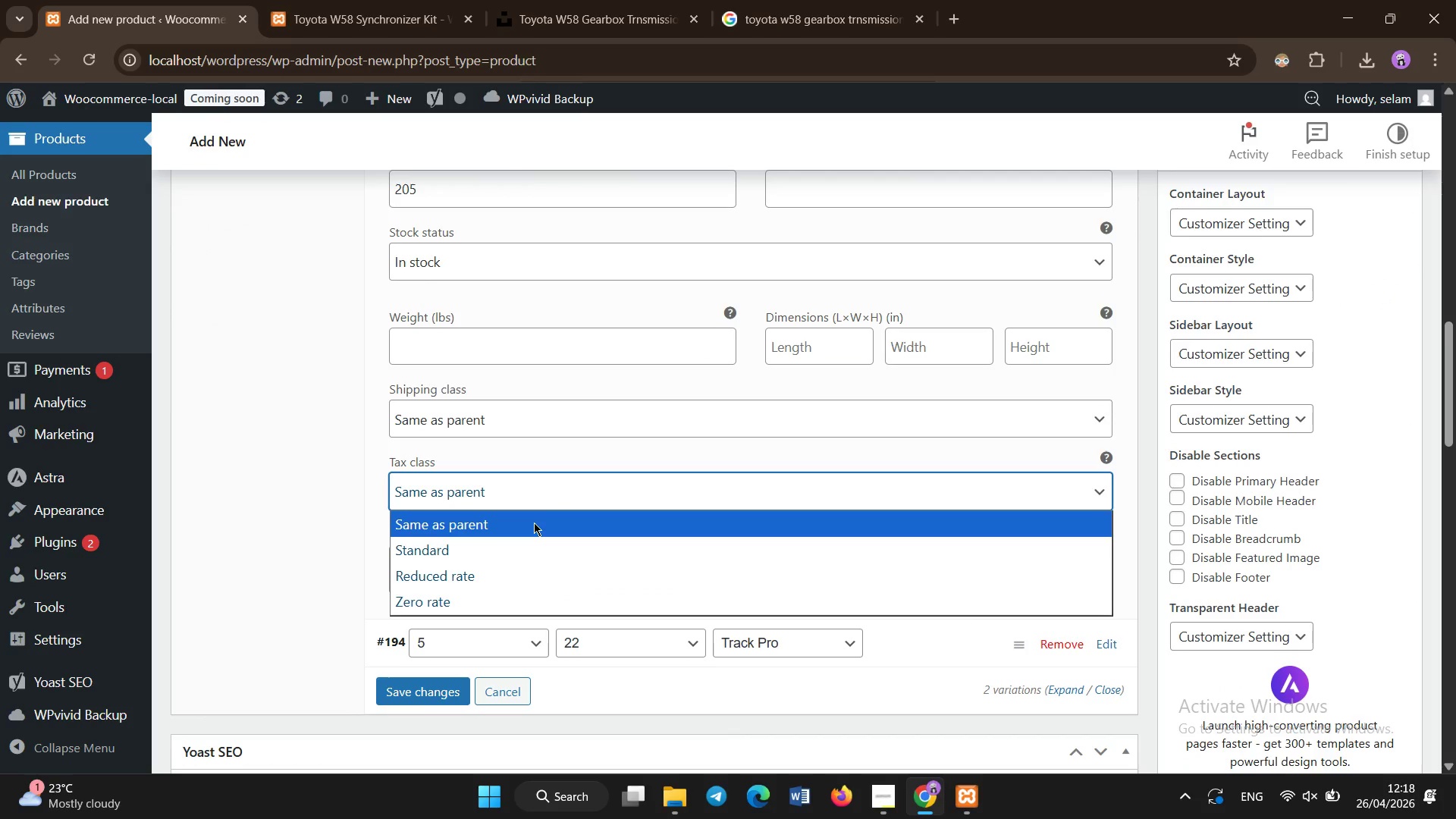 
left_click([534, 522])
 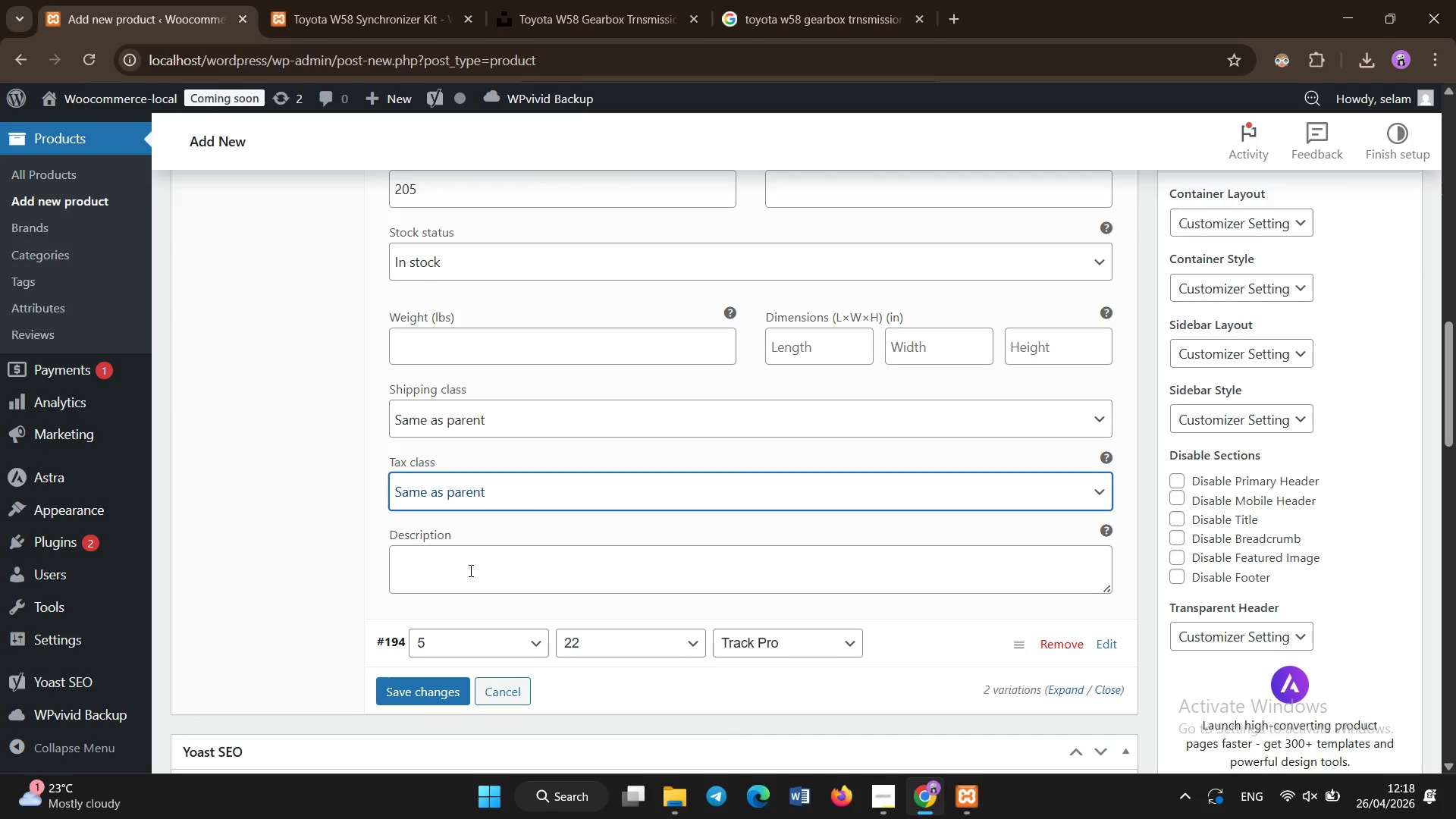 
scroll: coordinate [538, 615], scroll_direction: down, amount: 4.0
 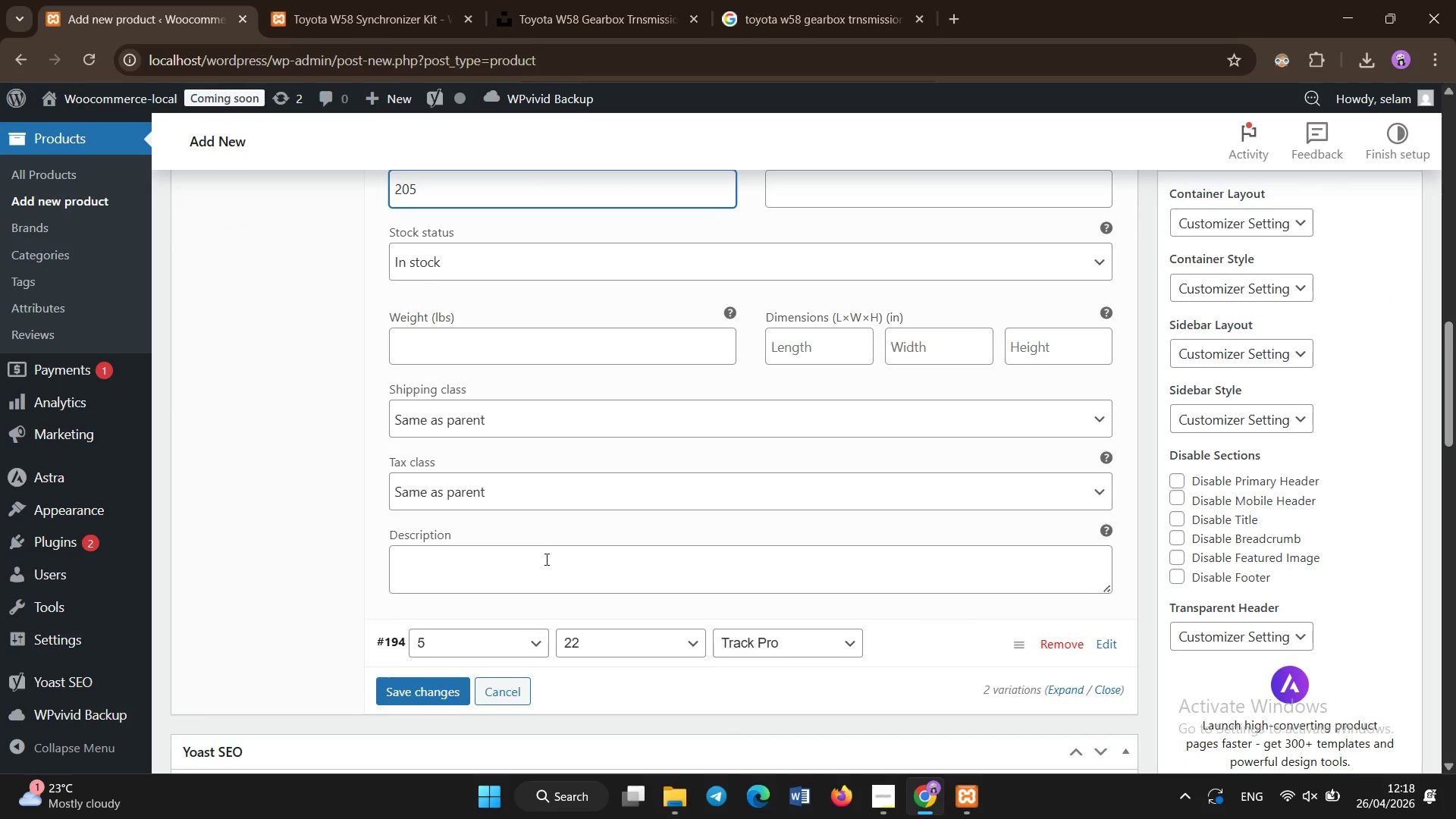 
left_click([471, 571])
 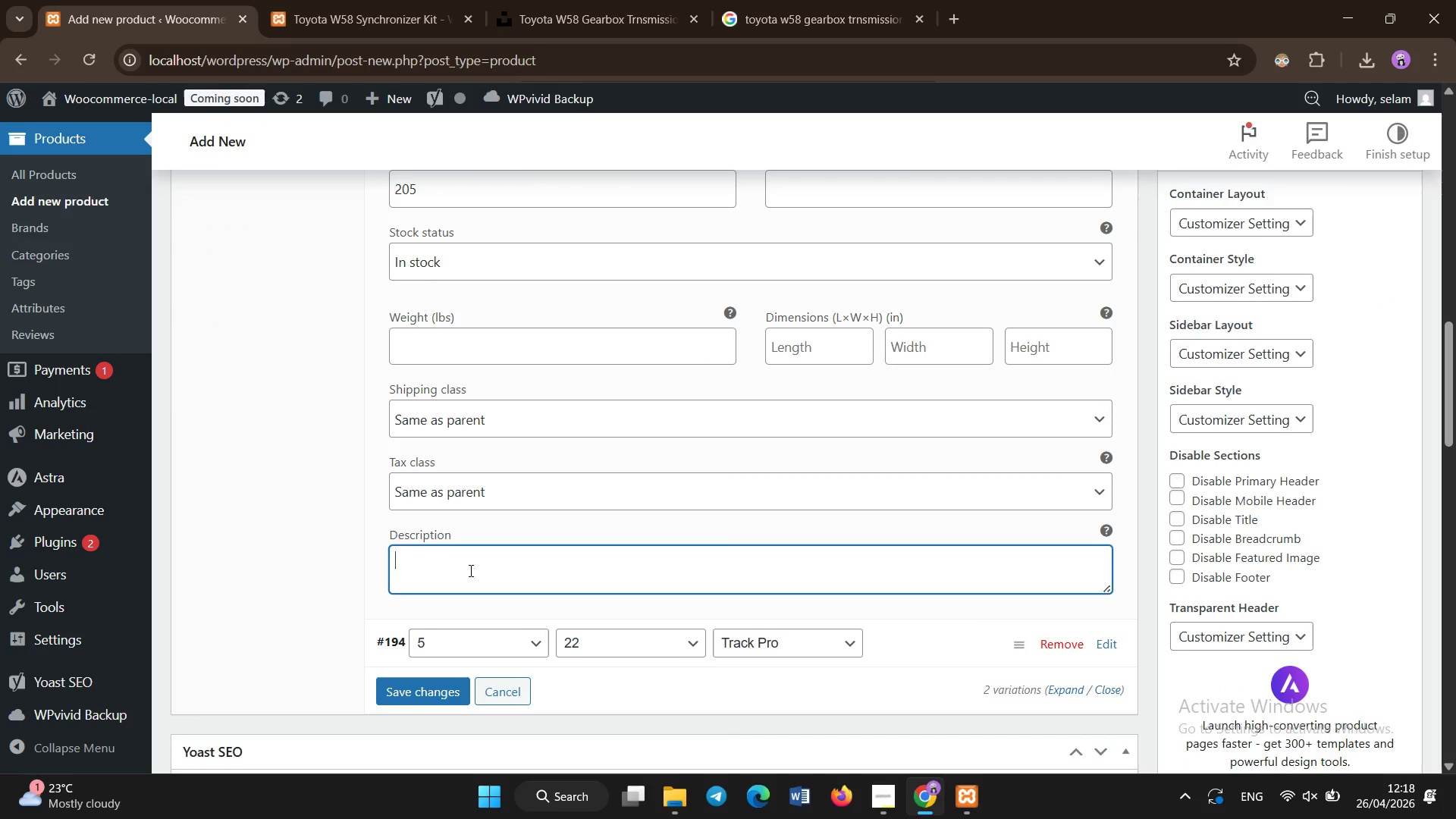 
type(Brass synchros for smooth OEM-style shifting and drivin )
key(Backspace)
type(g comfort)
 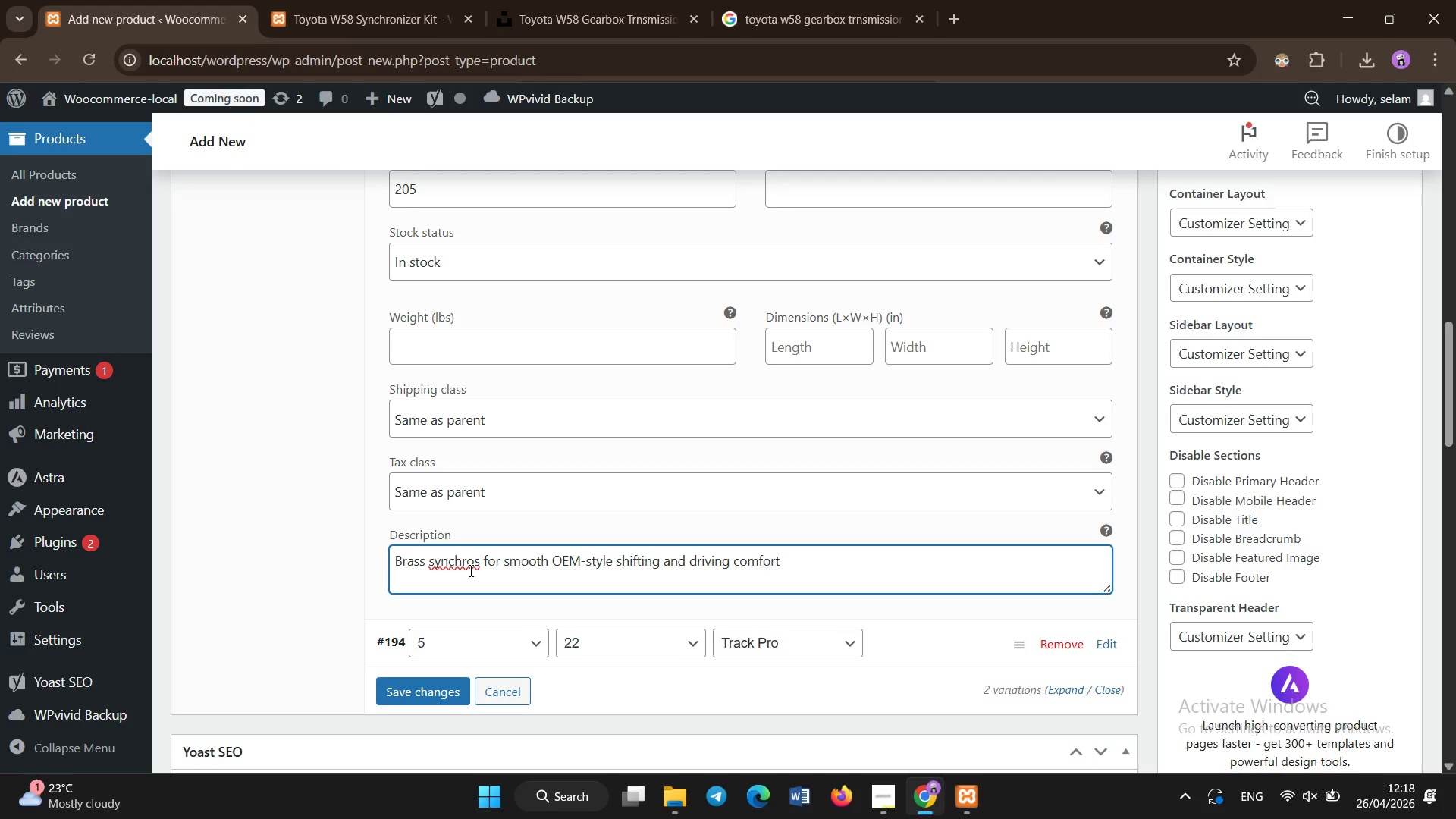 
left_click([417, 691])
 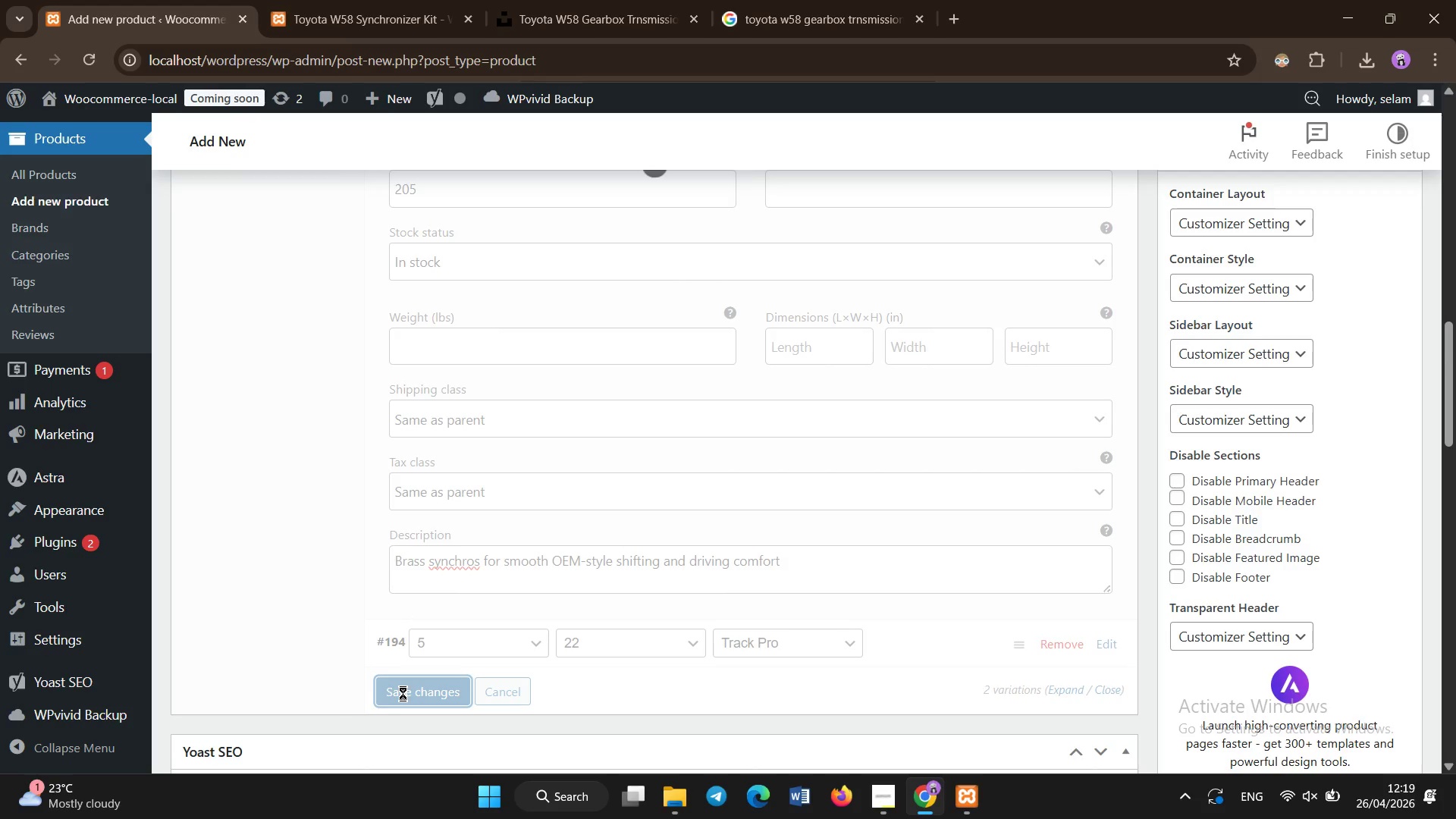 
wait(7.38)
 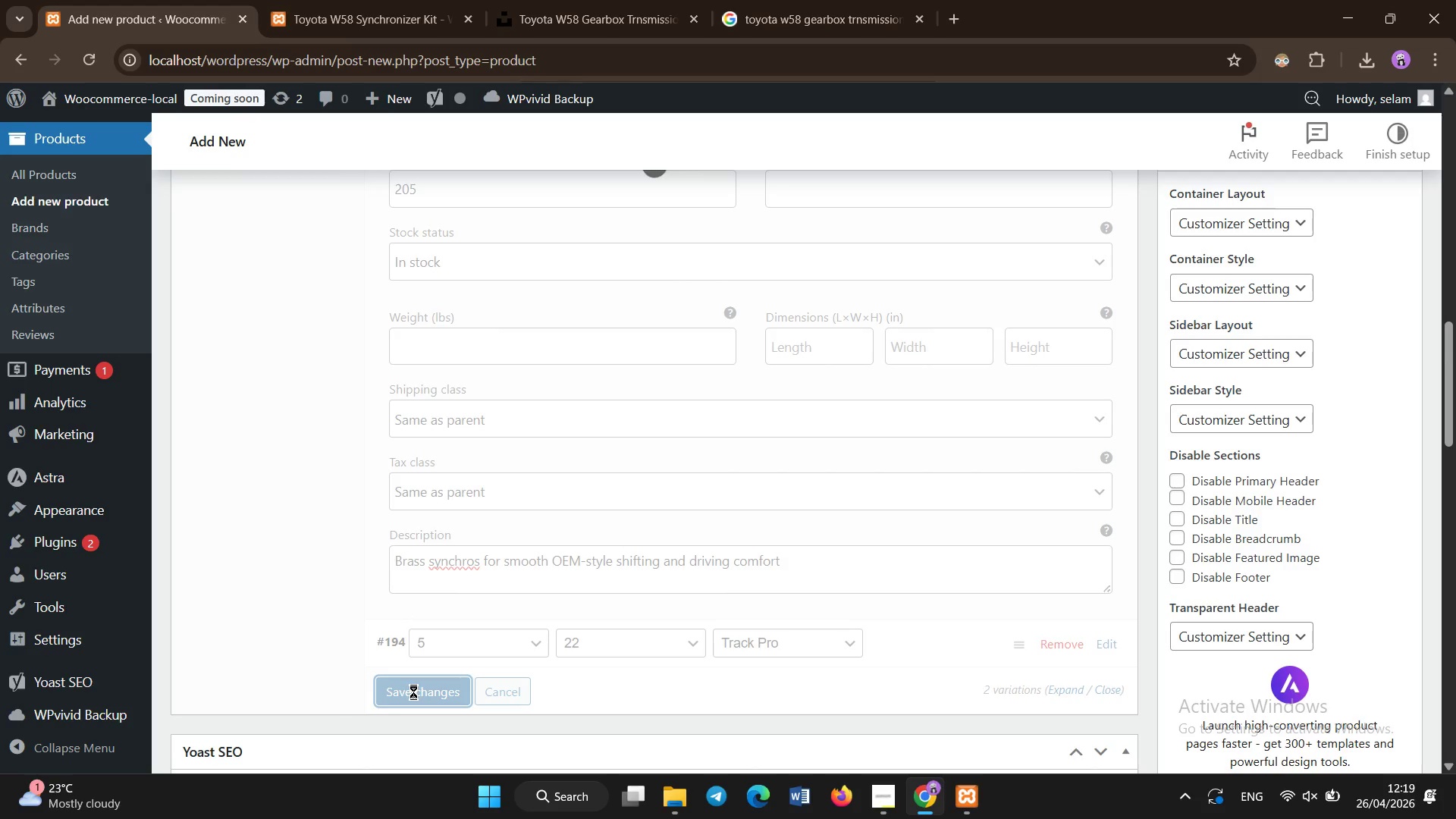 
left_click([345, 527])
 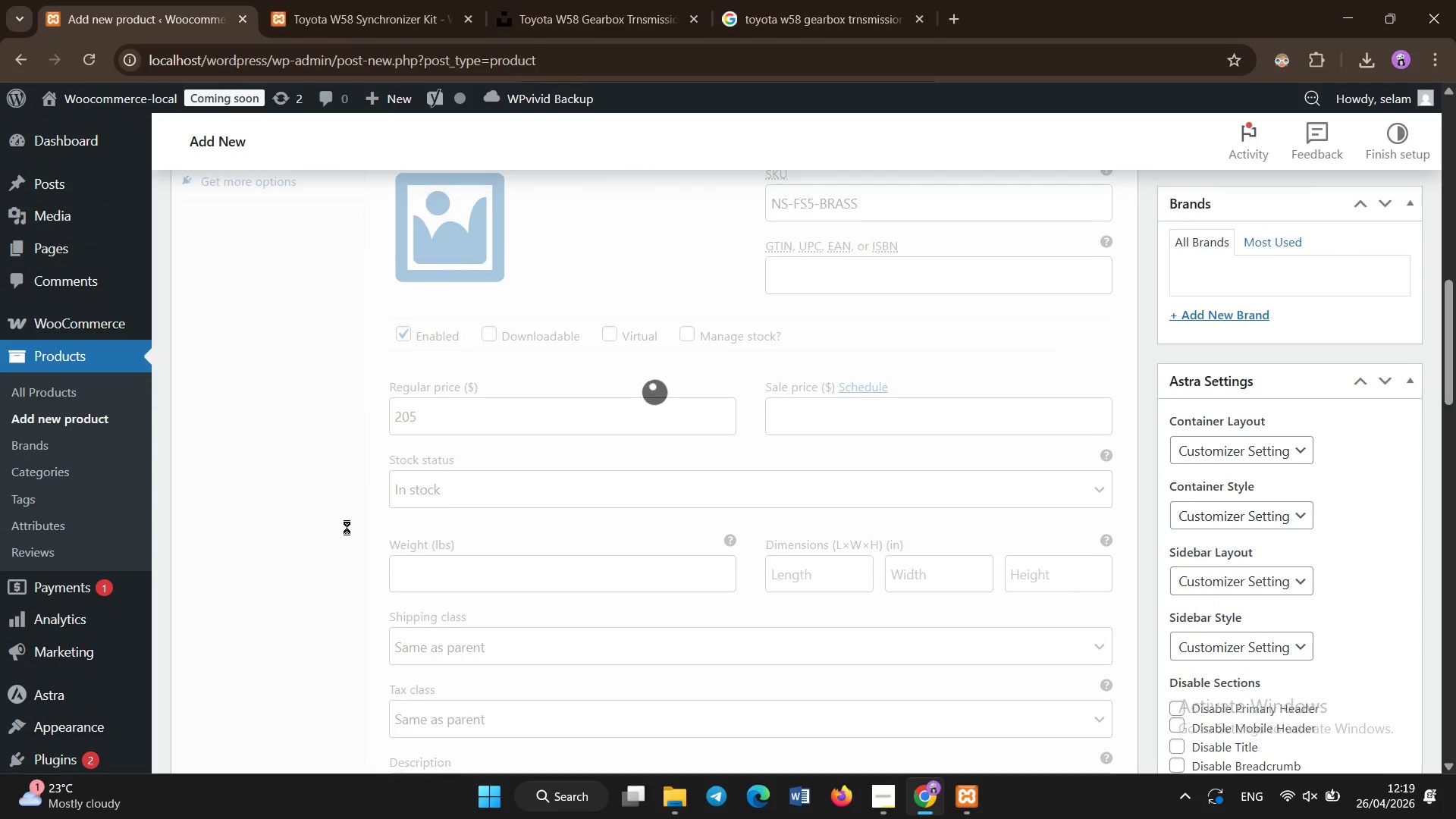 
left_click([347, 526])
 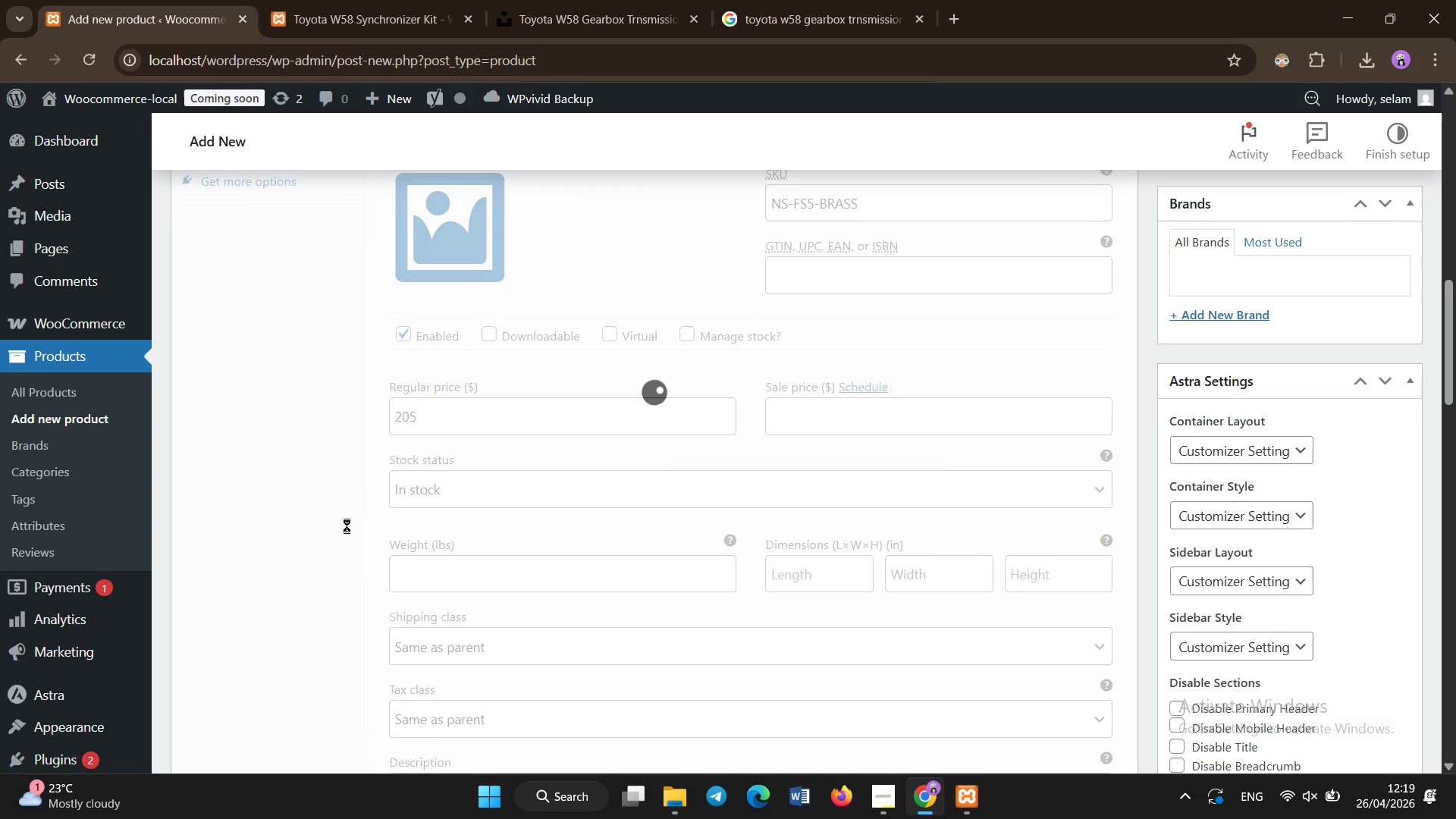 
left_click_drag(start_coordinate=[347, 526], to_coordinate=[351, 526])
 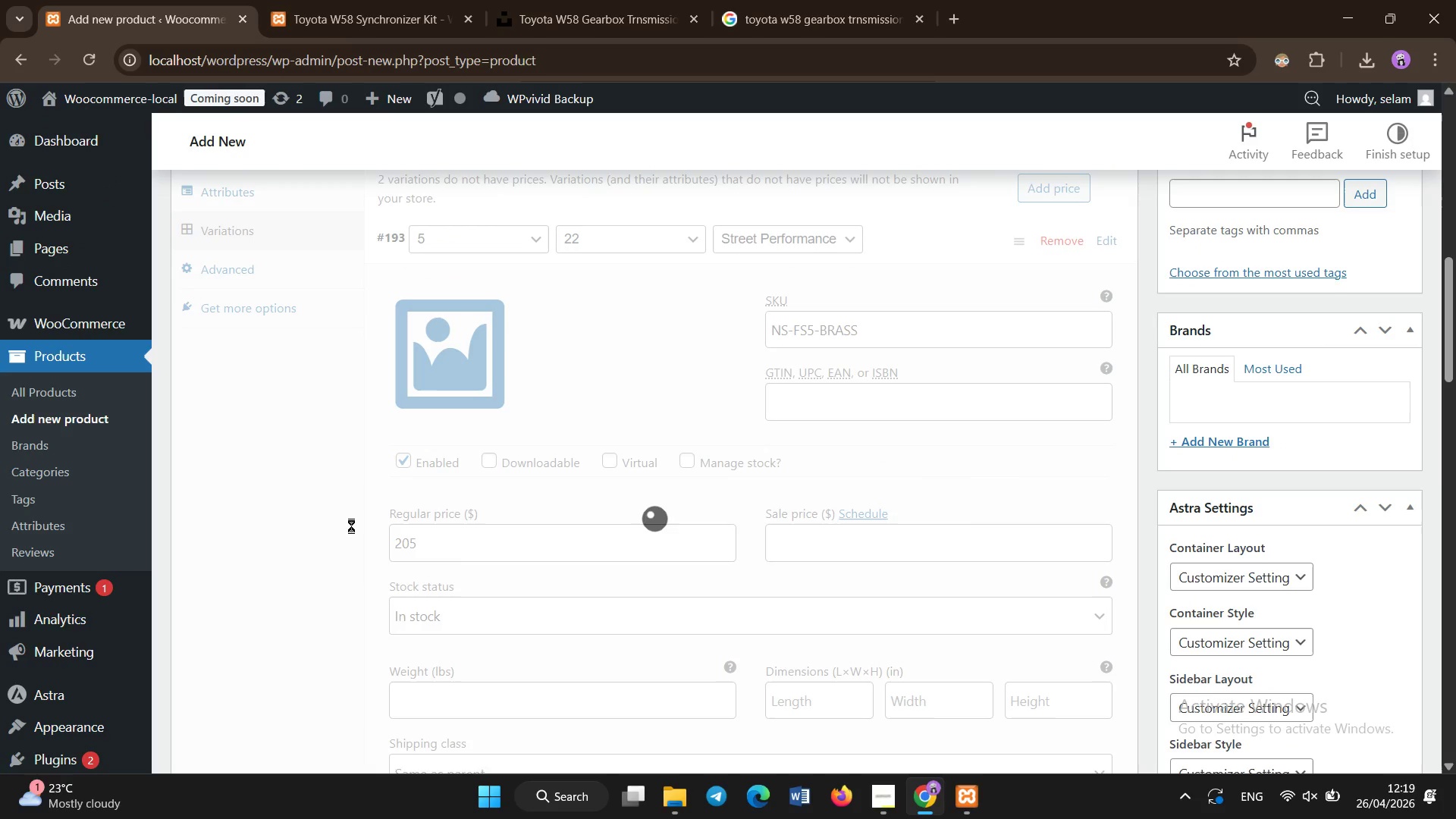 
left_click([351, 526])
 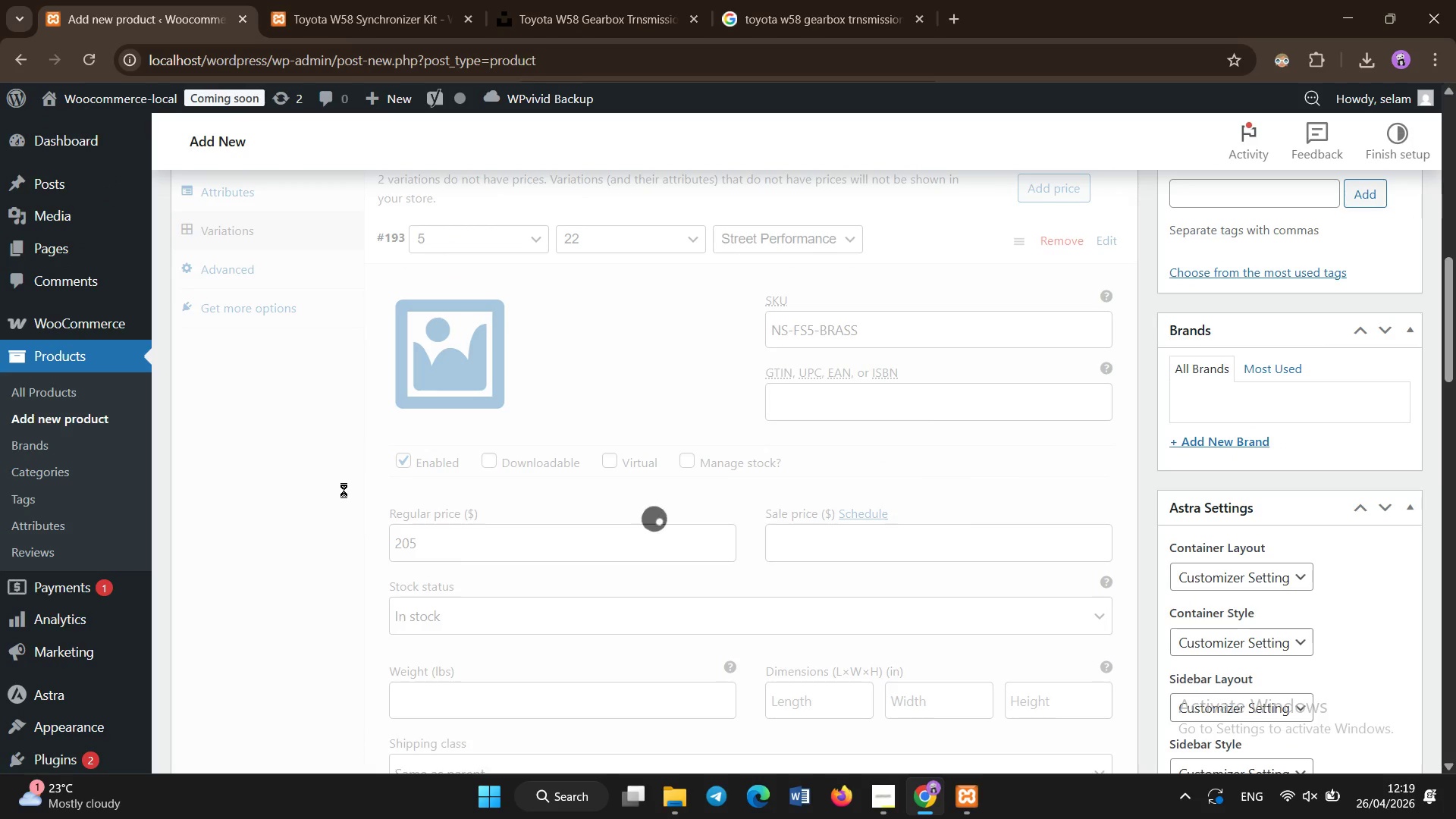 
left_click([347, 506])
 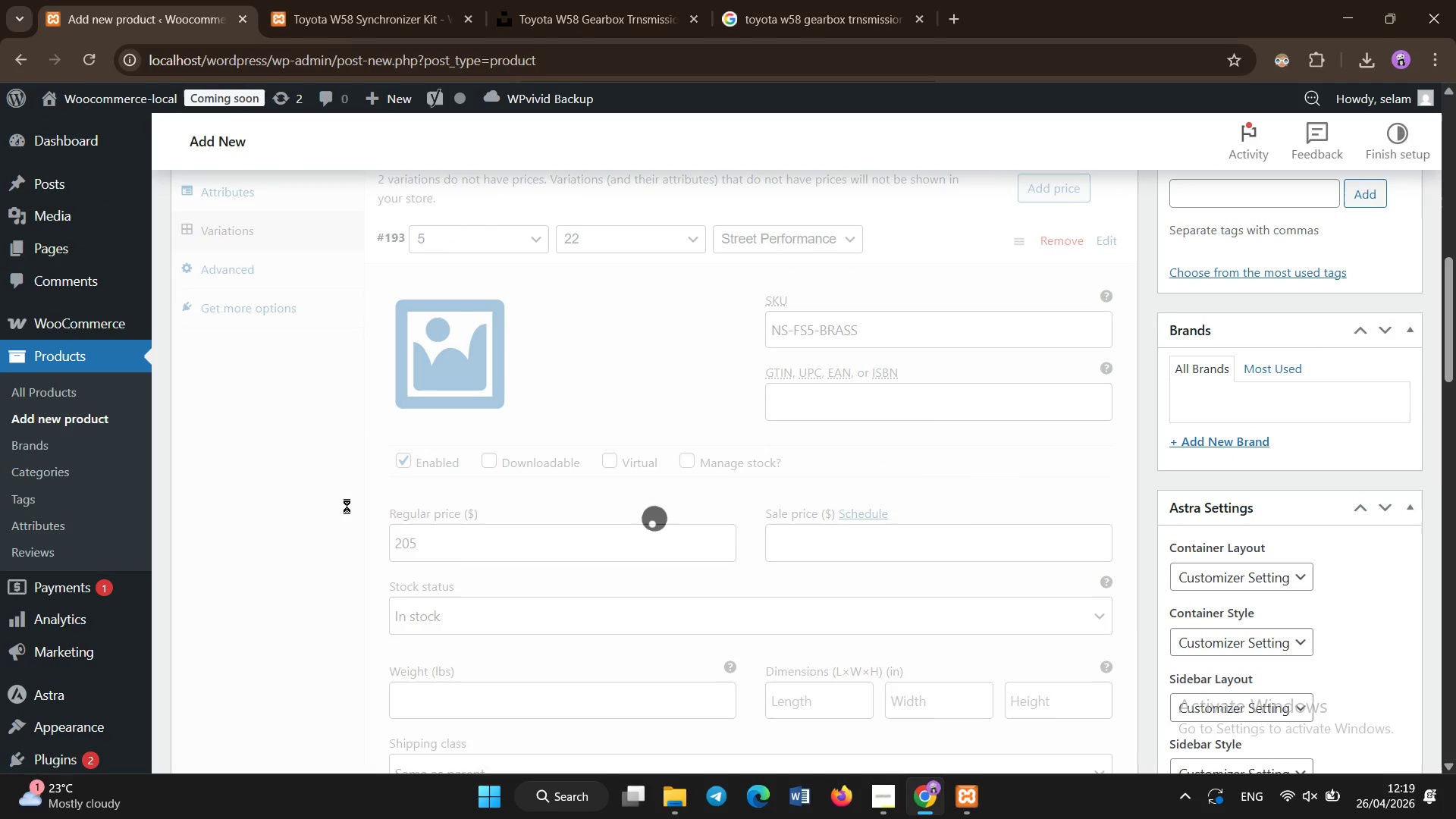 
left_click([347, 506])
 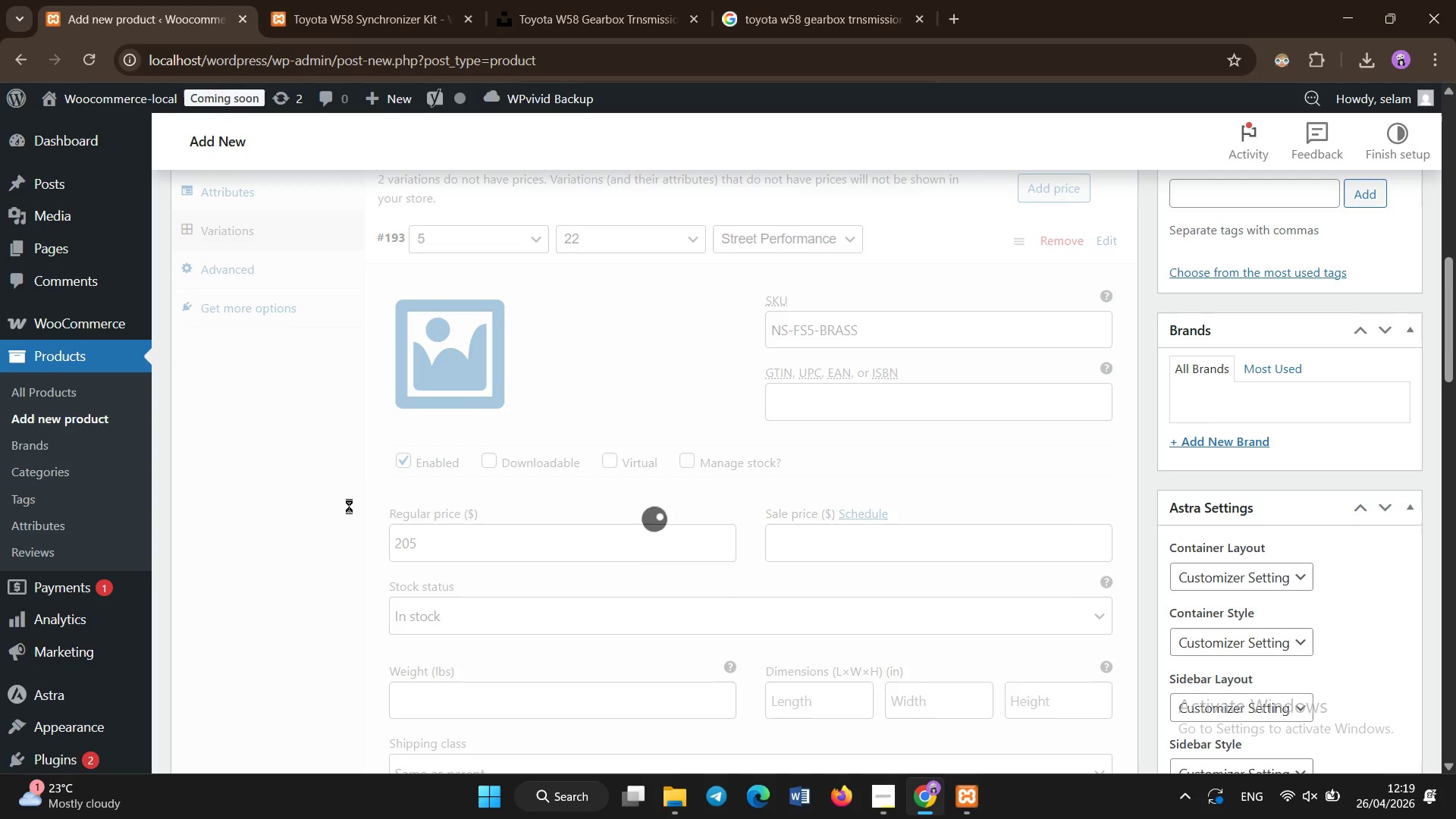 
left_click([349, 506])
 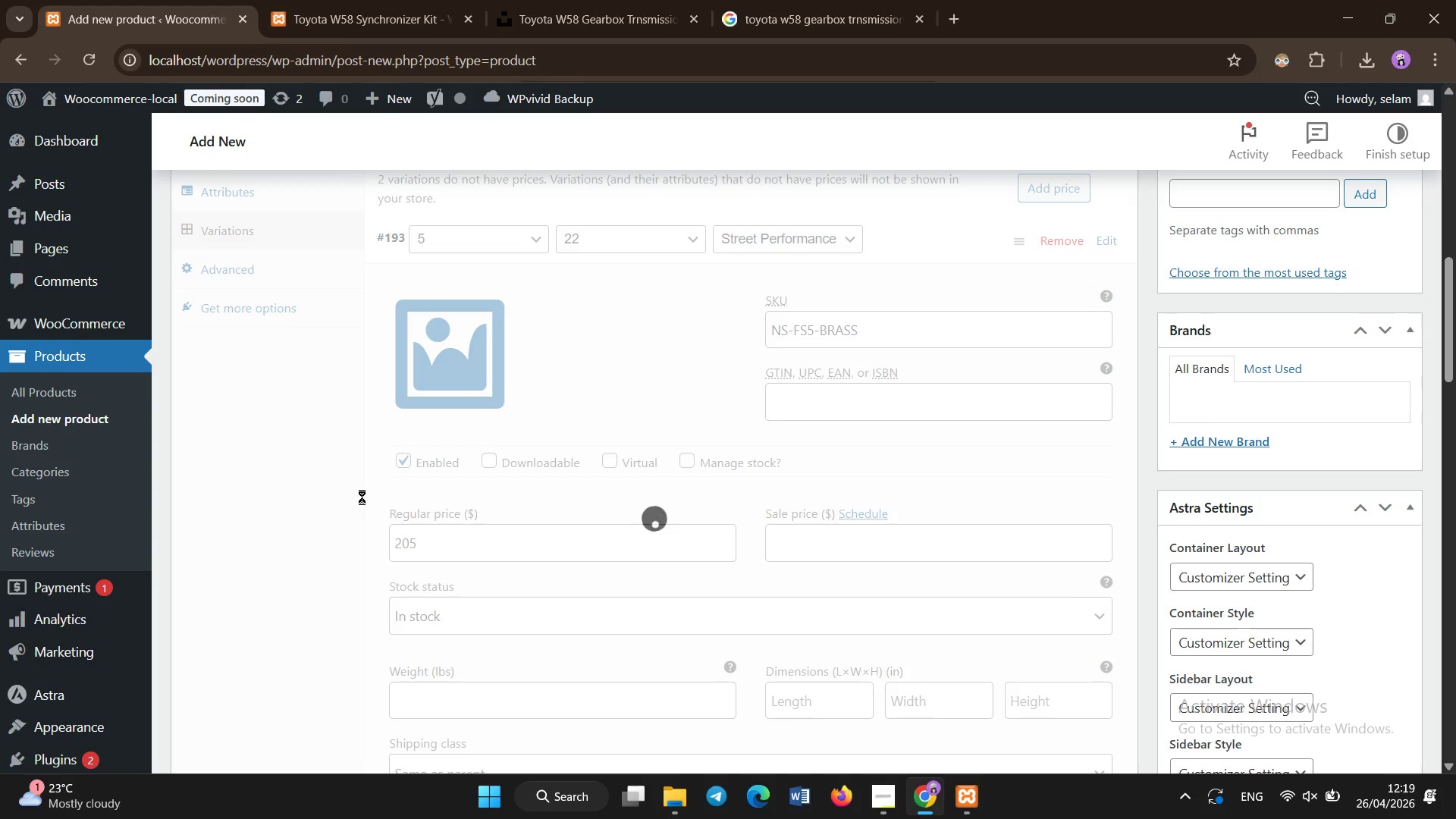 
scroll: coordinate [351, 526], scroll_direction: up, amount: 2.0
 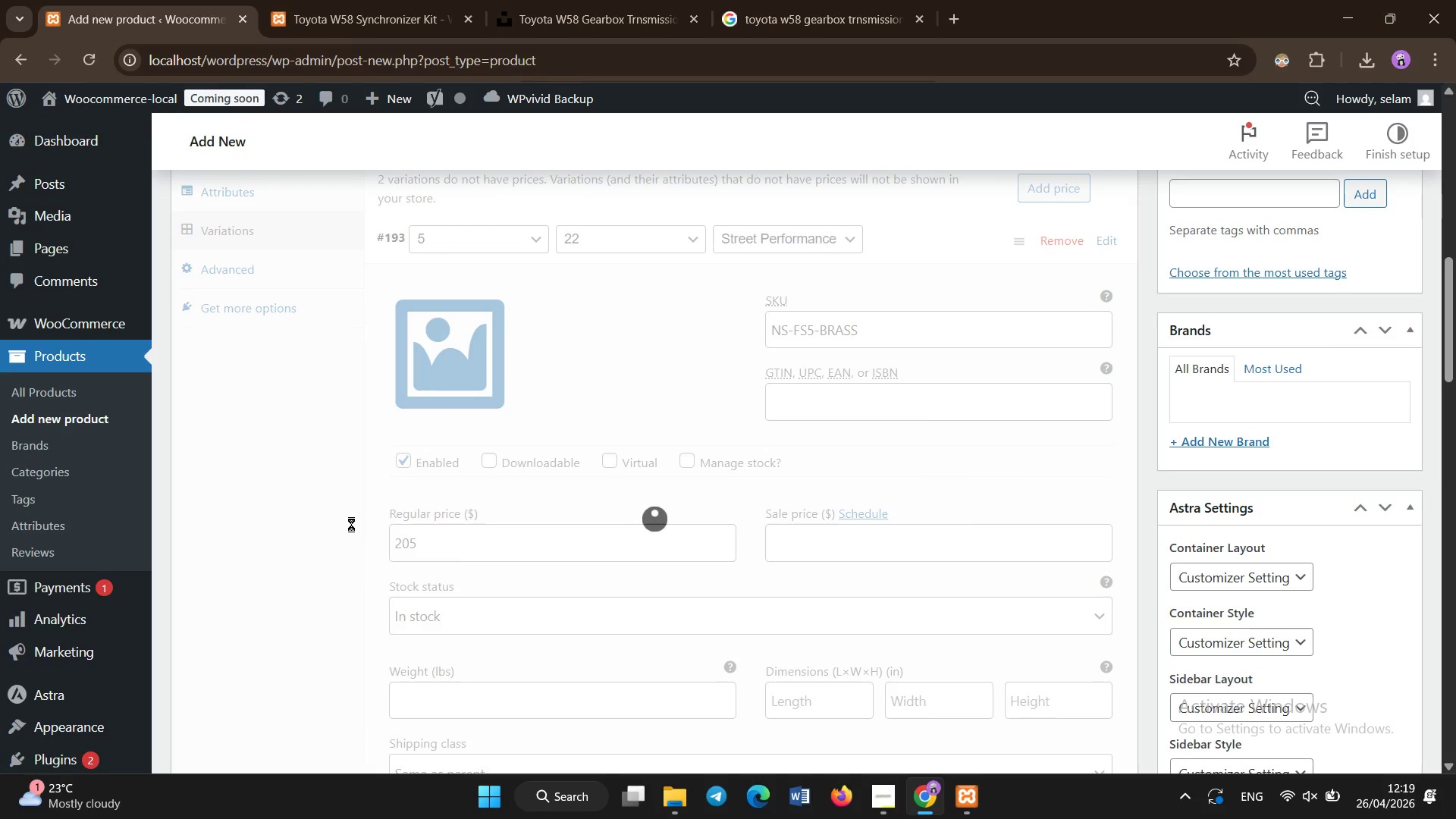 
wait(6.55)
 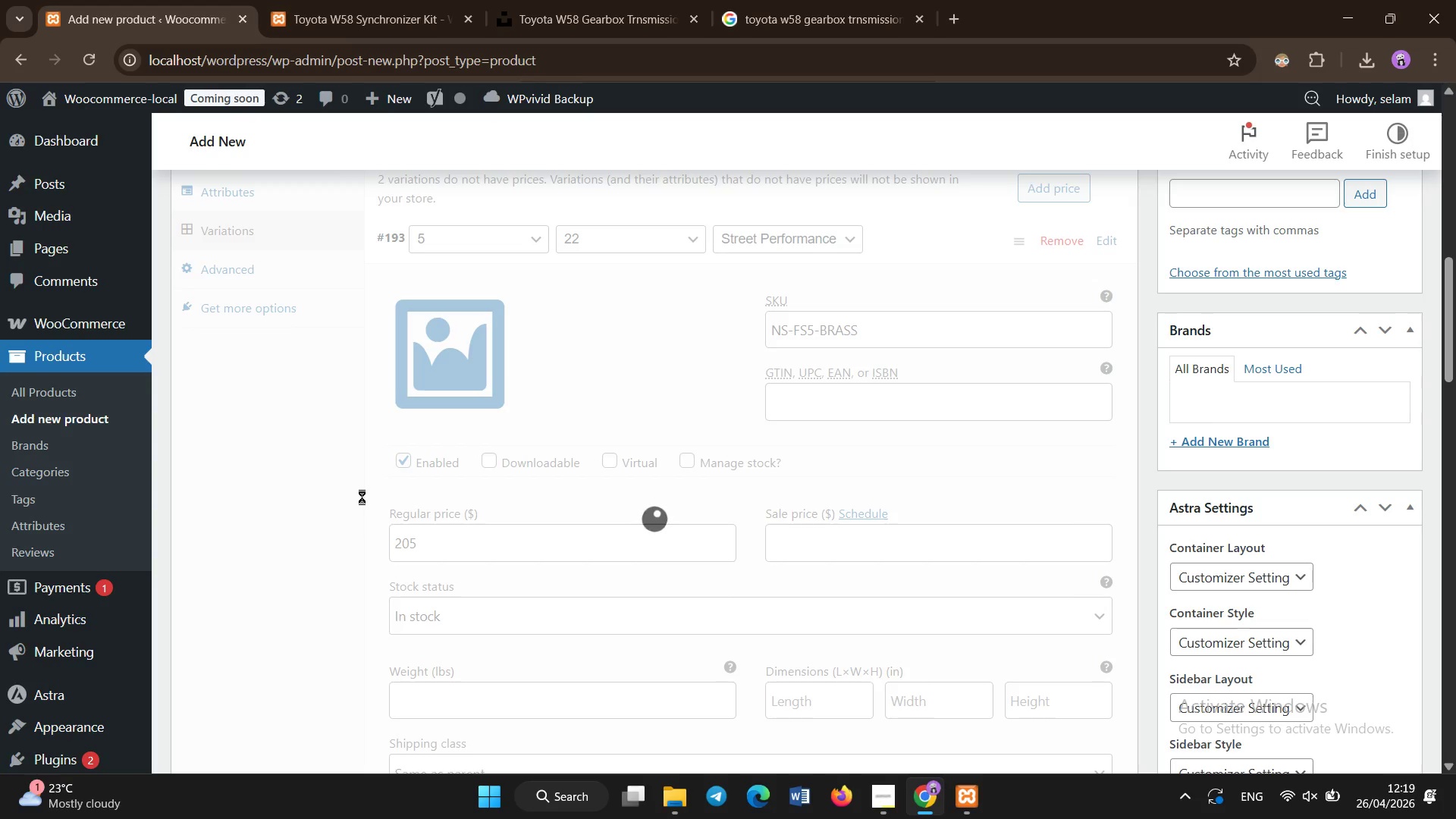 
left_click([362, 497])
 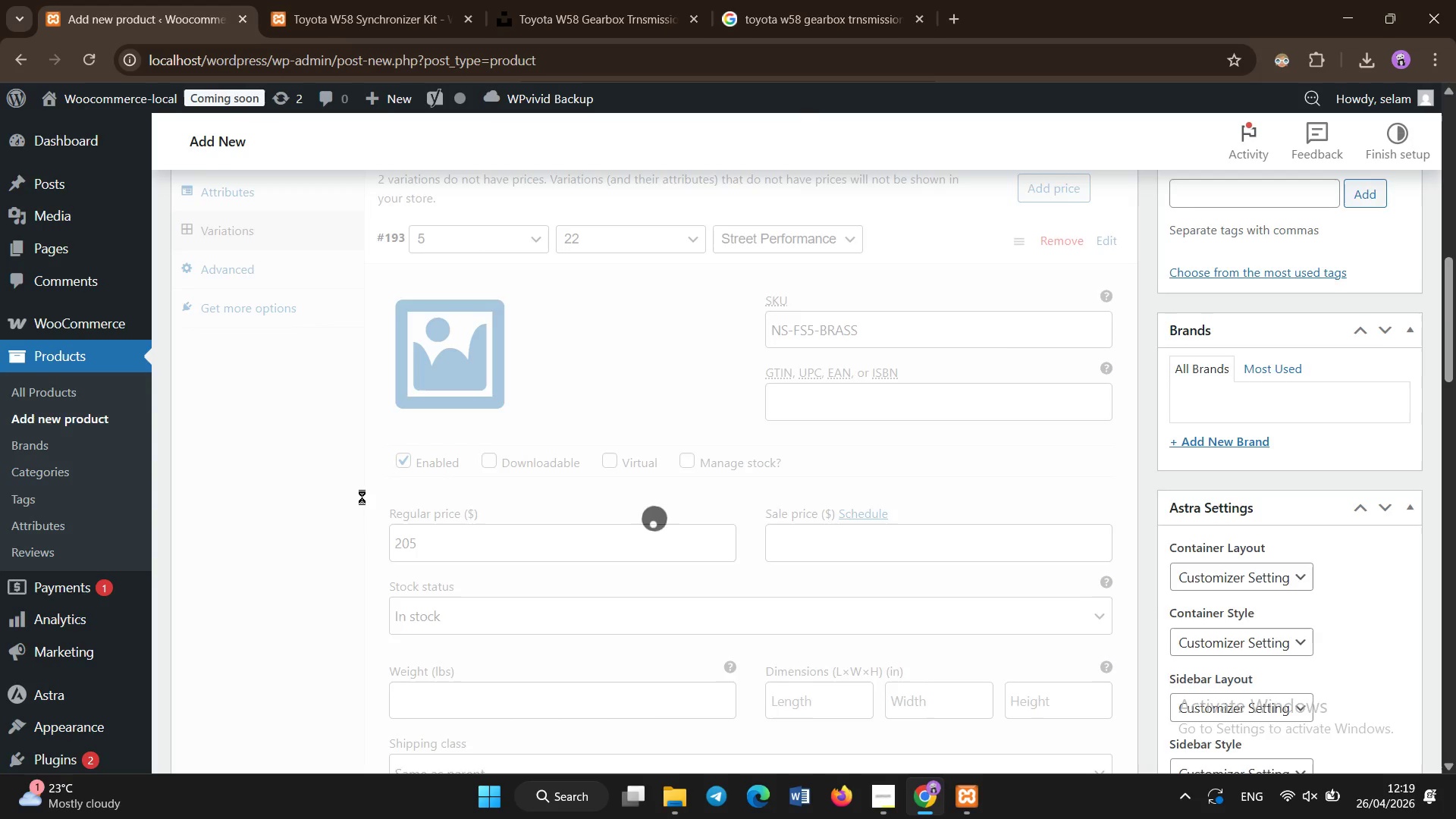 
scroll: coordinate [362, 497], scroll_direction: up, amount: 4.0
 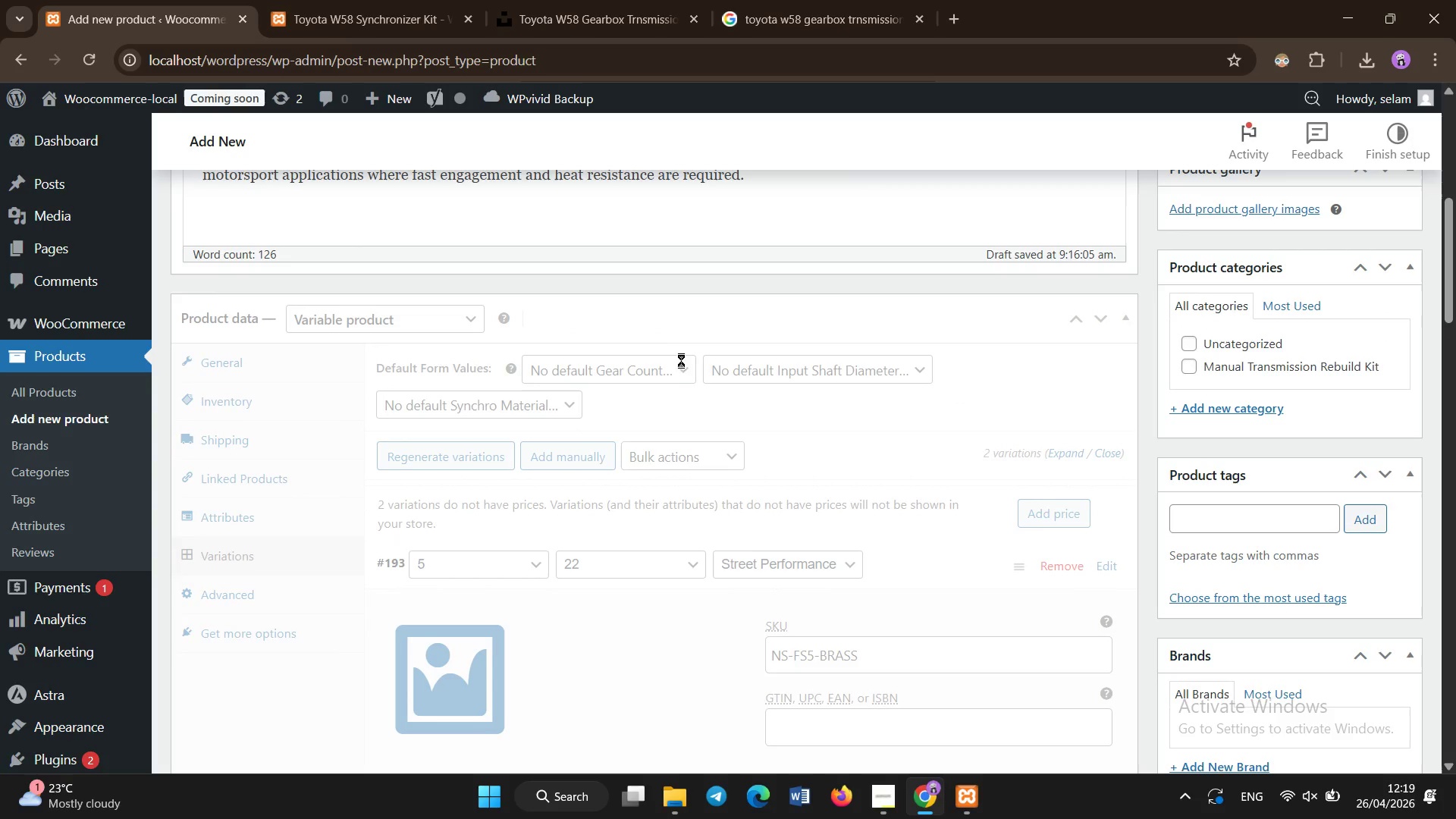 
left_click([686, 330])
 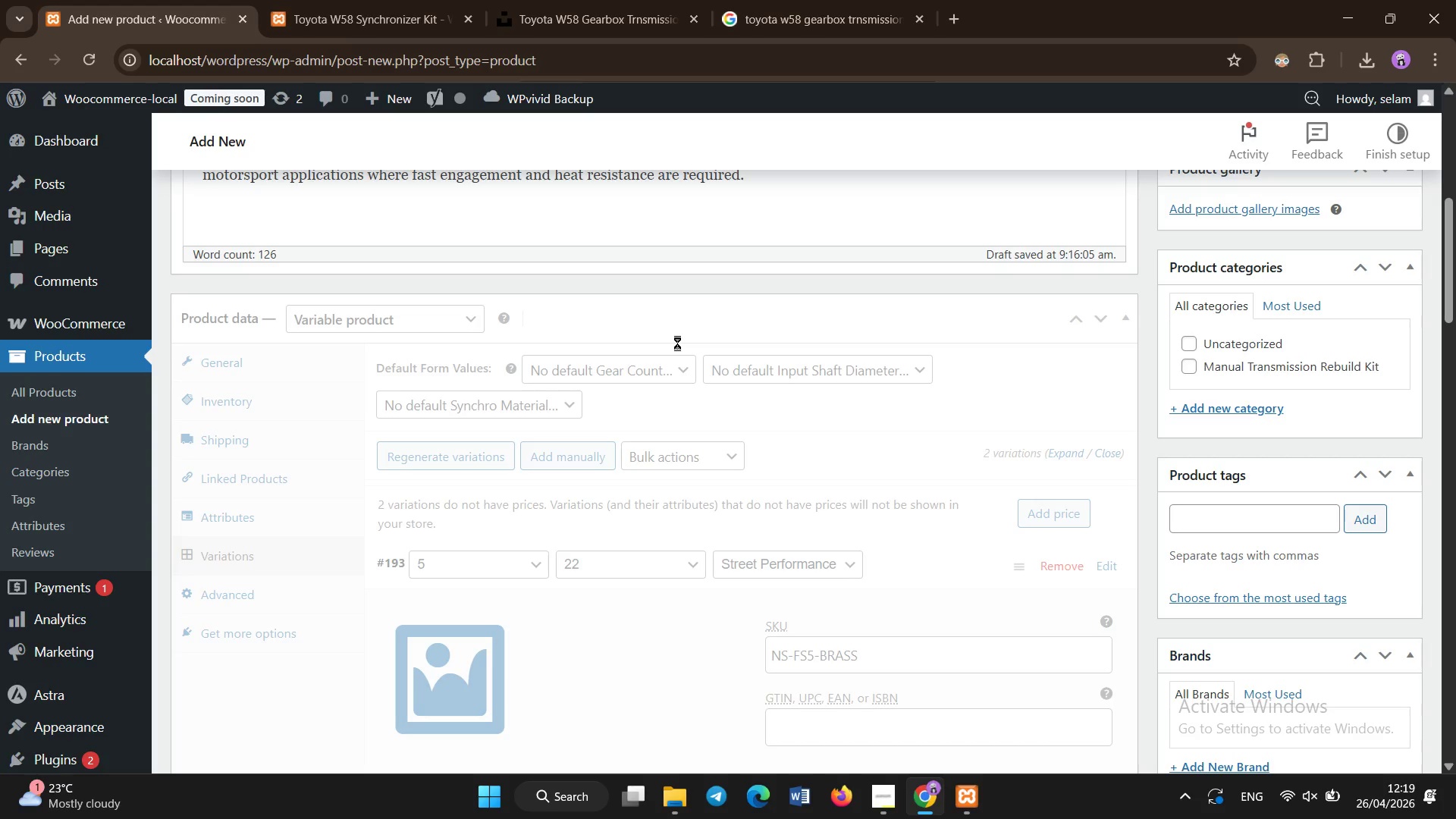 
scroll: coordinate [677, 343], scroll_direction: down, amount: 8.0
 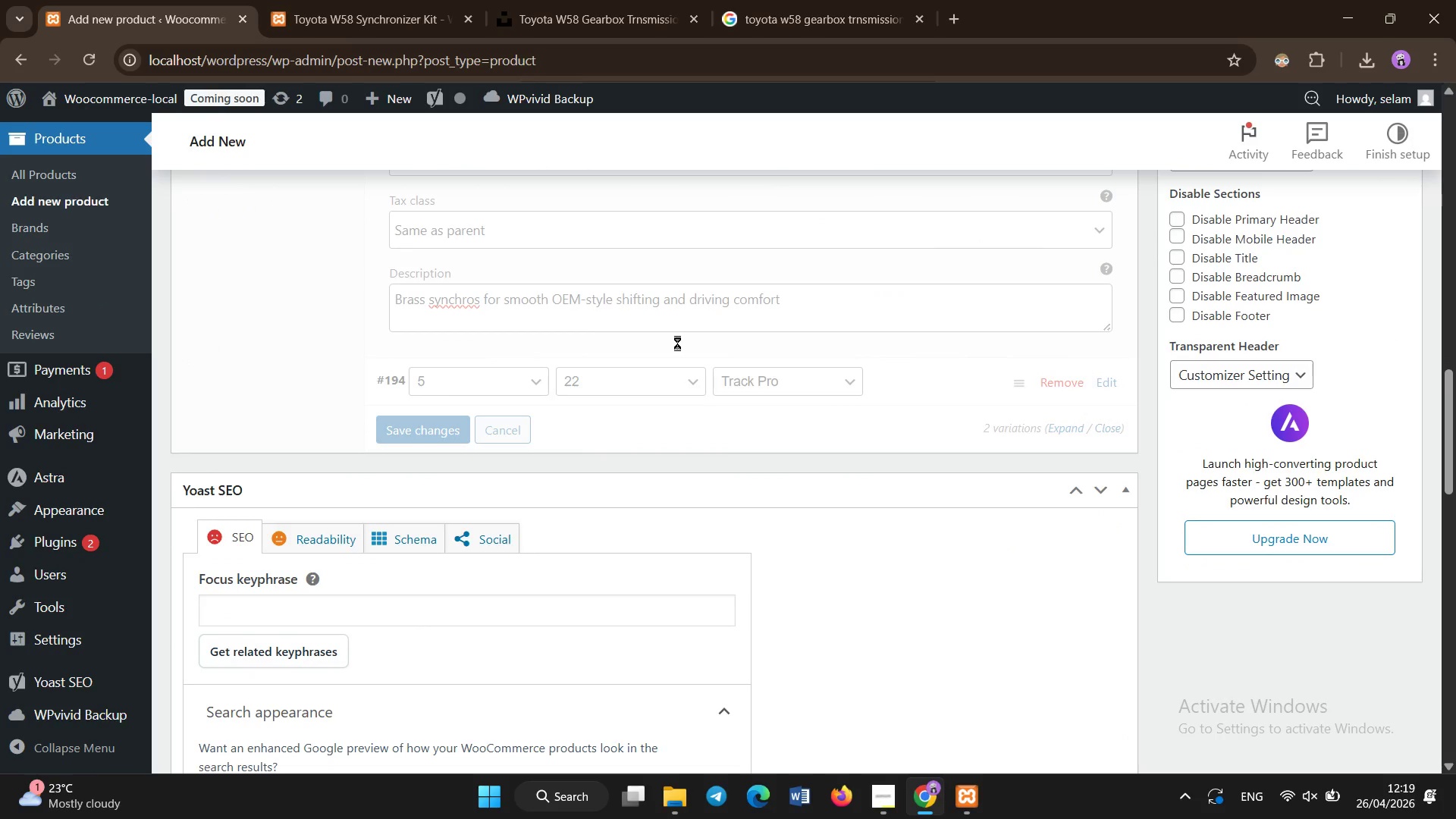 
scroll: coordinate [790, 385], scroll_direction: up, amount: 6.0
 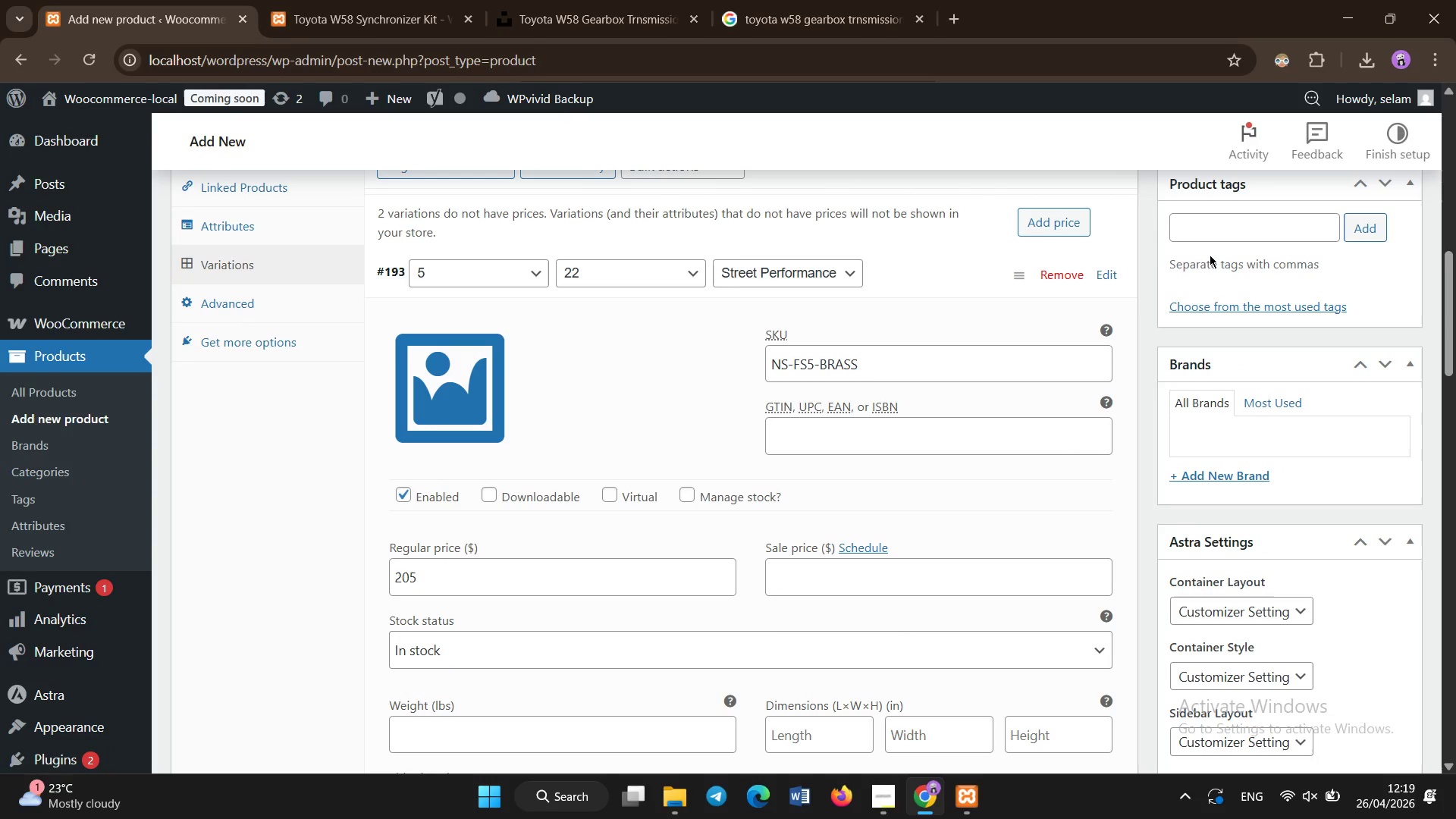 
left_click([1103, 286])
 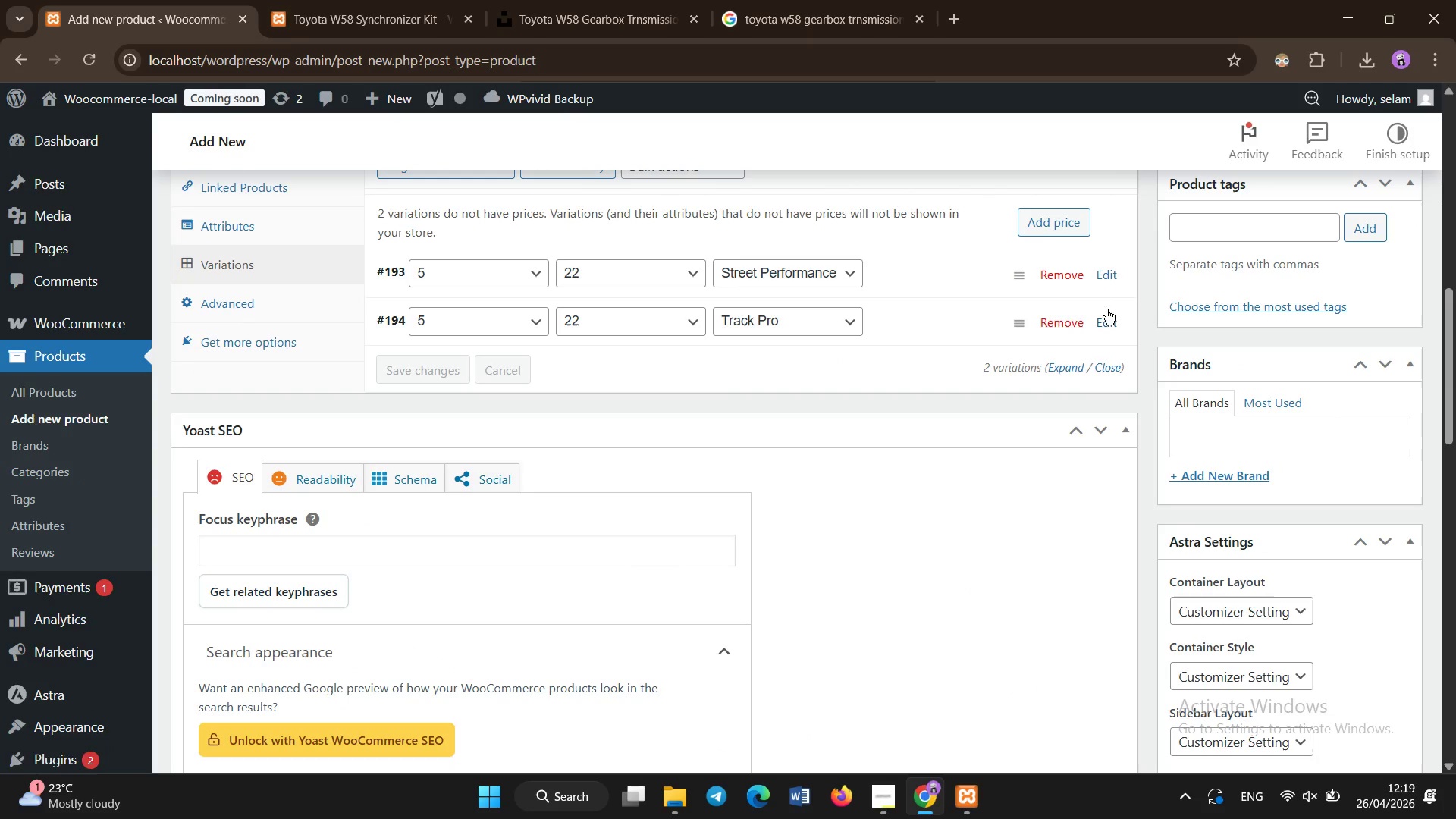 
left_click([1109, 318])
 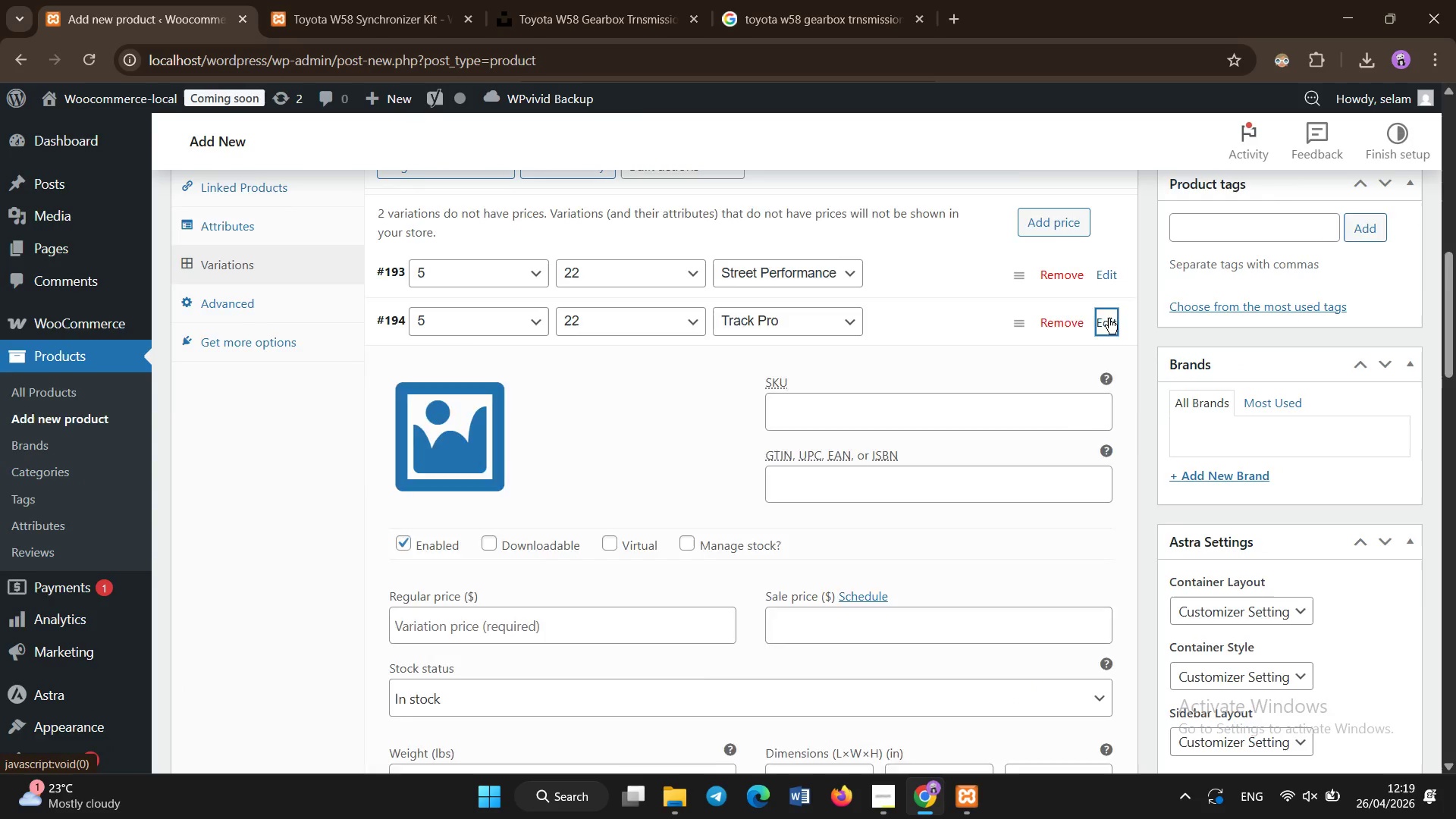 
left_click([1103, 369])
 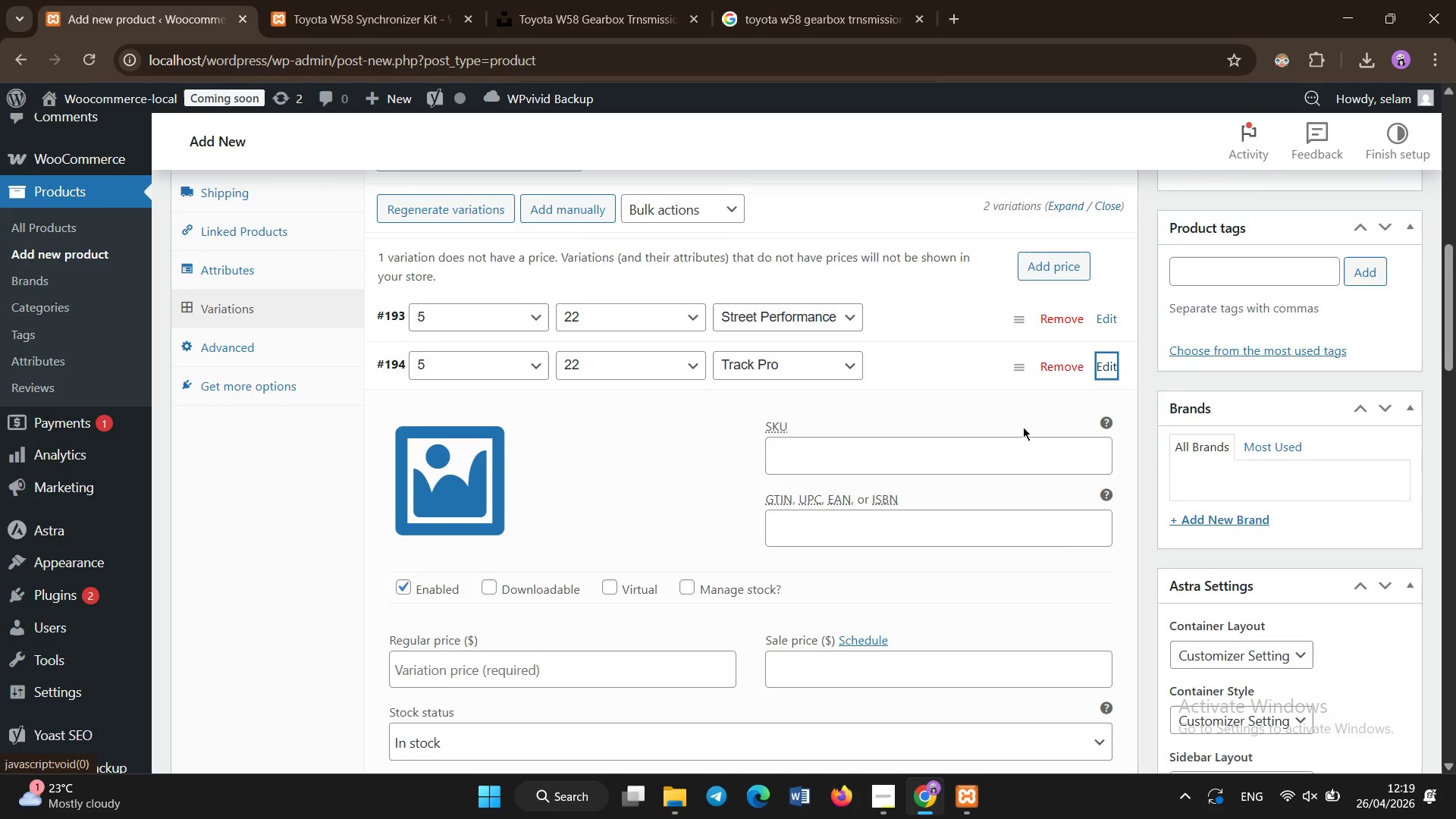 
scroll: coordinate [1102, 402], scroll_direction: up, amount: 1.0
 